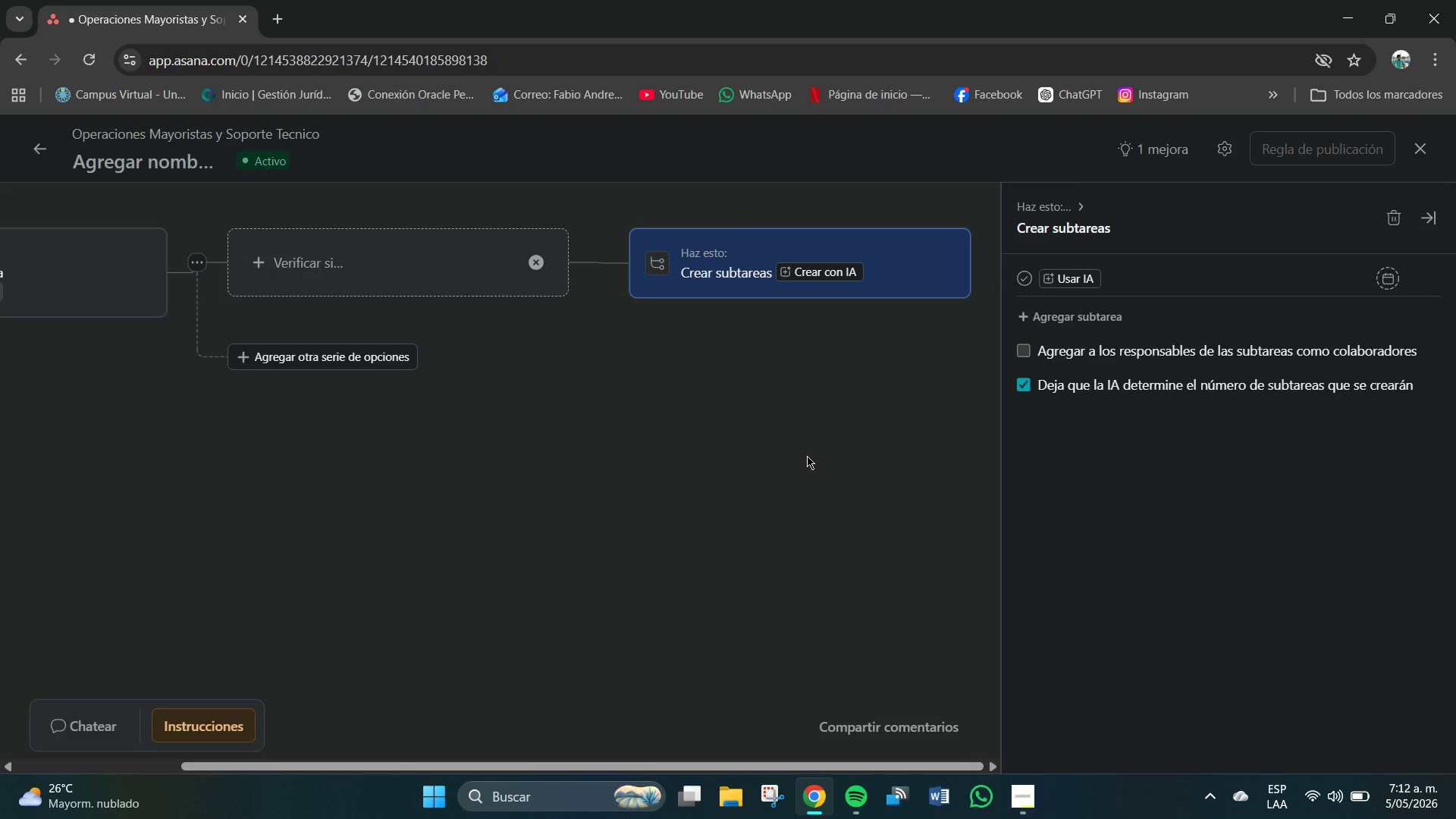 
left_click([1122, 282])
 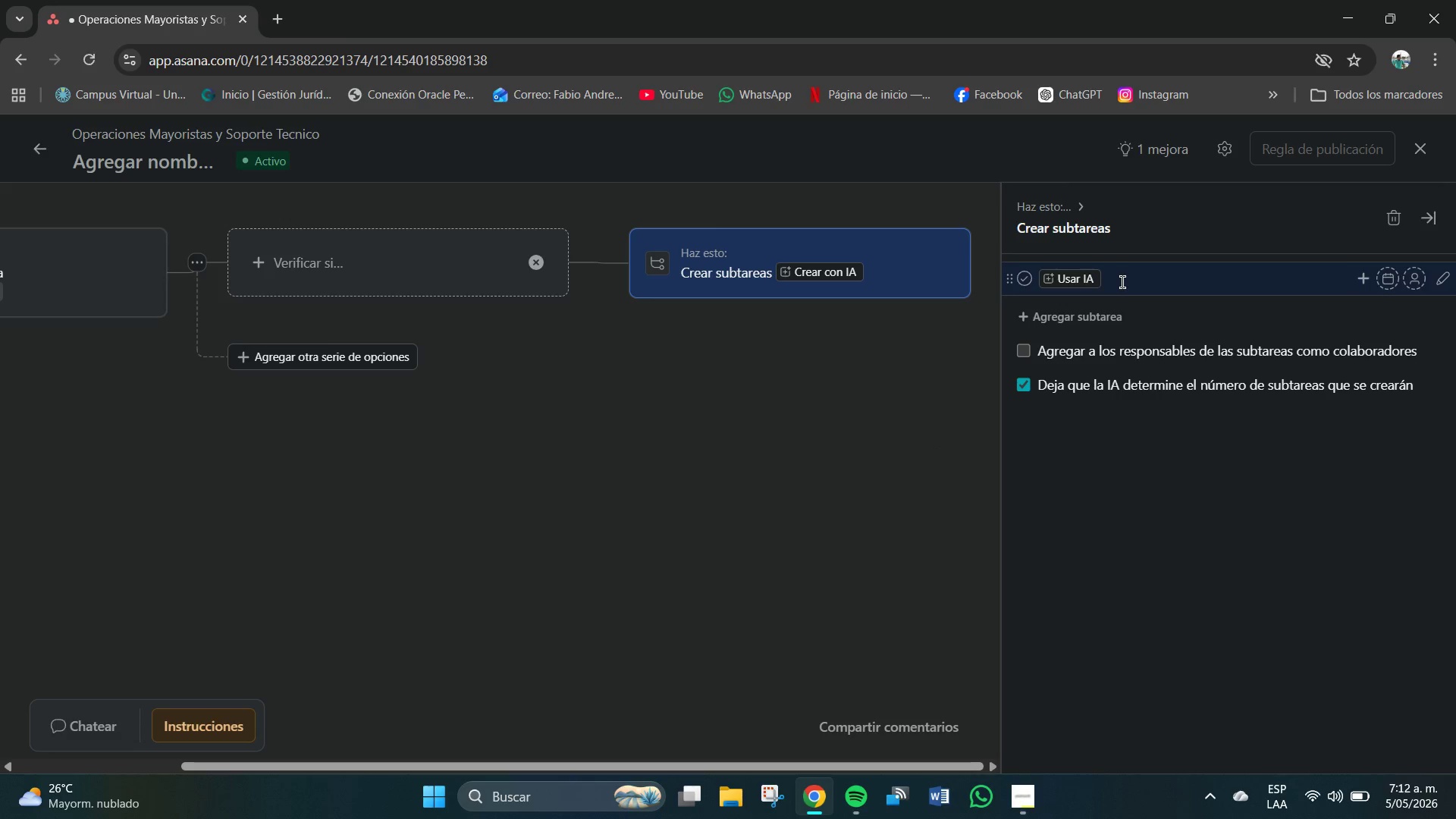 
key(Backspace)
key(Backspace)
key(Backspace)
type(Pruebas en banco)
 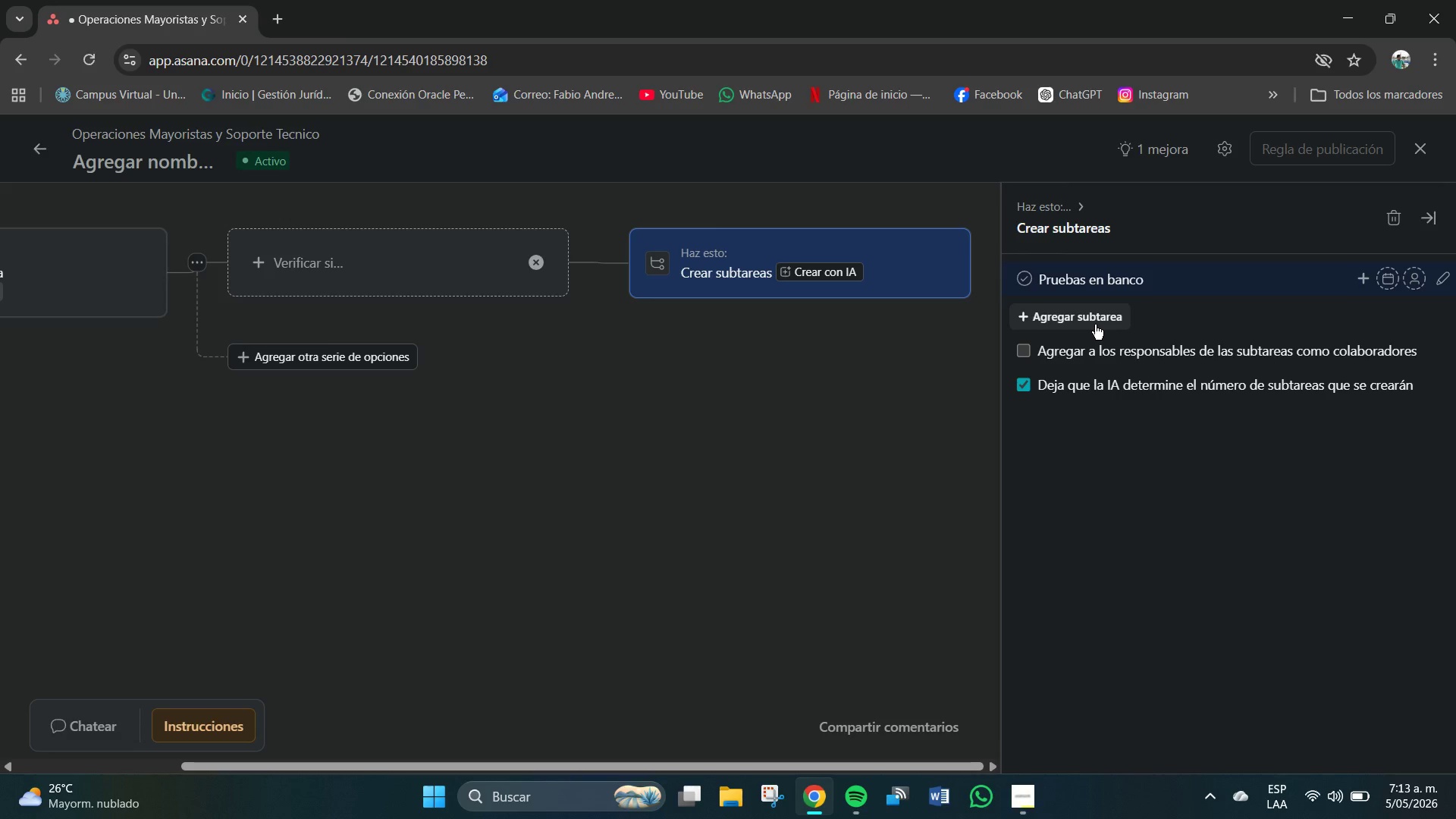 
wait(13.34)
 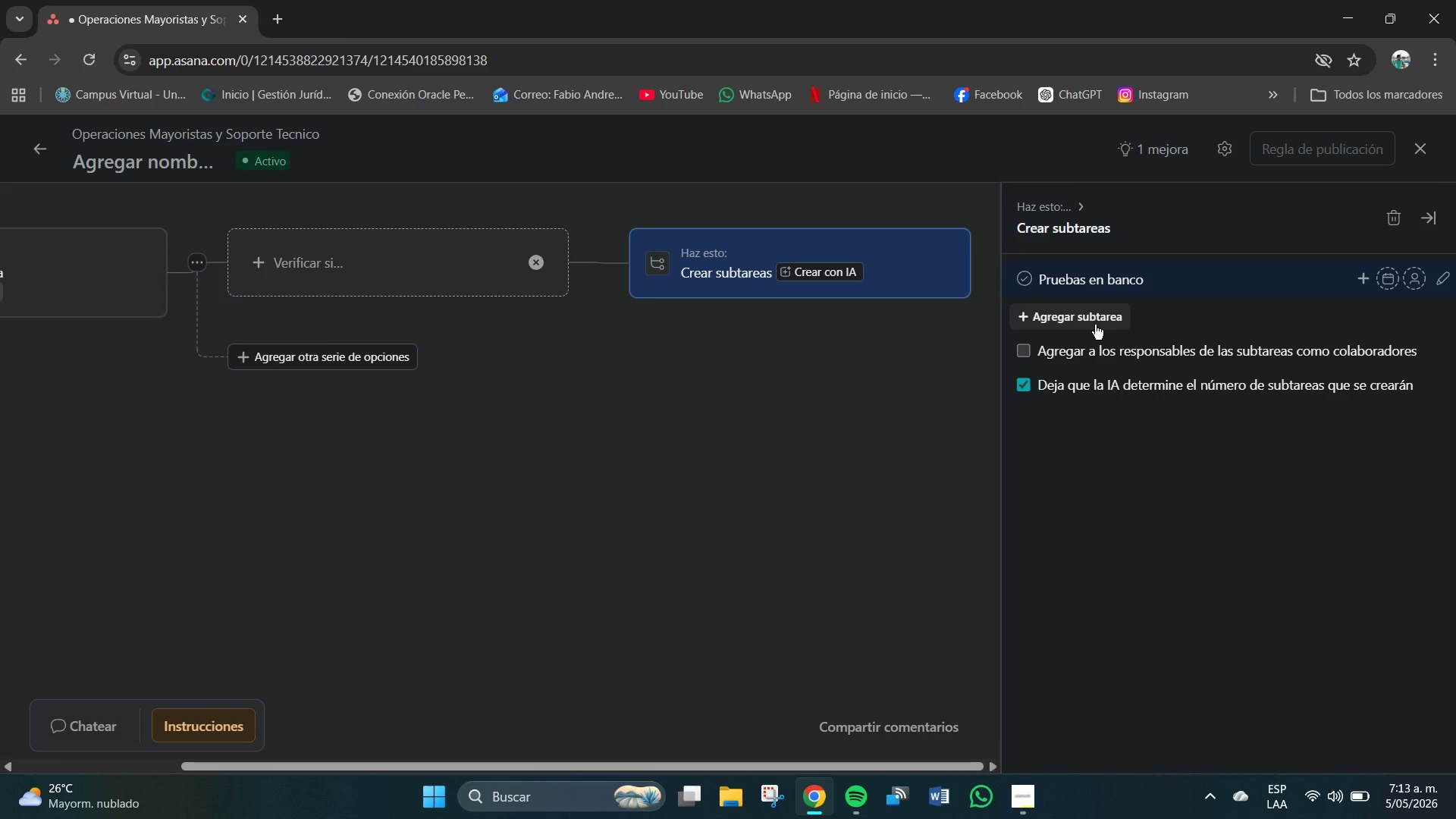 
left_click([1222, 494])
 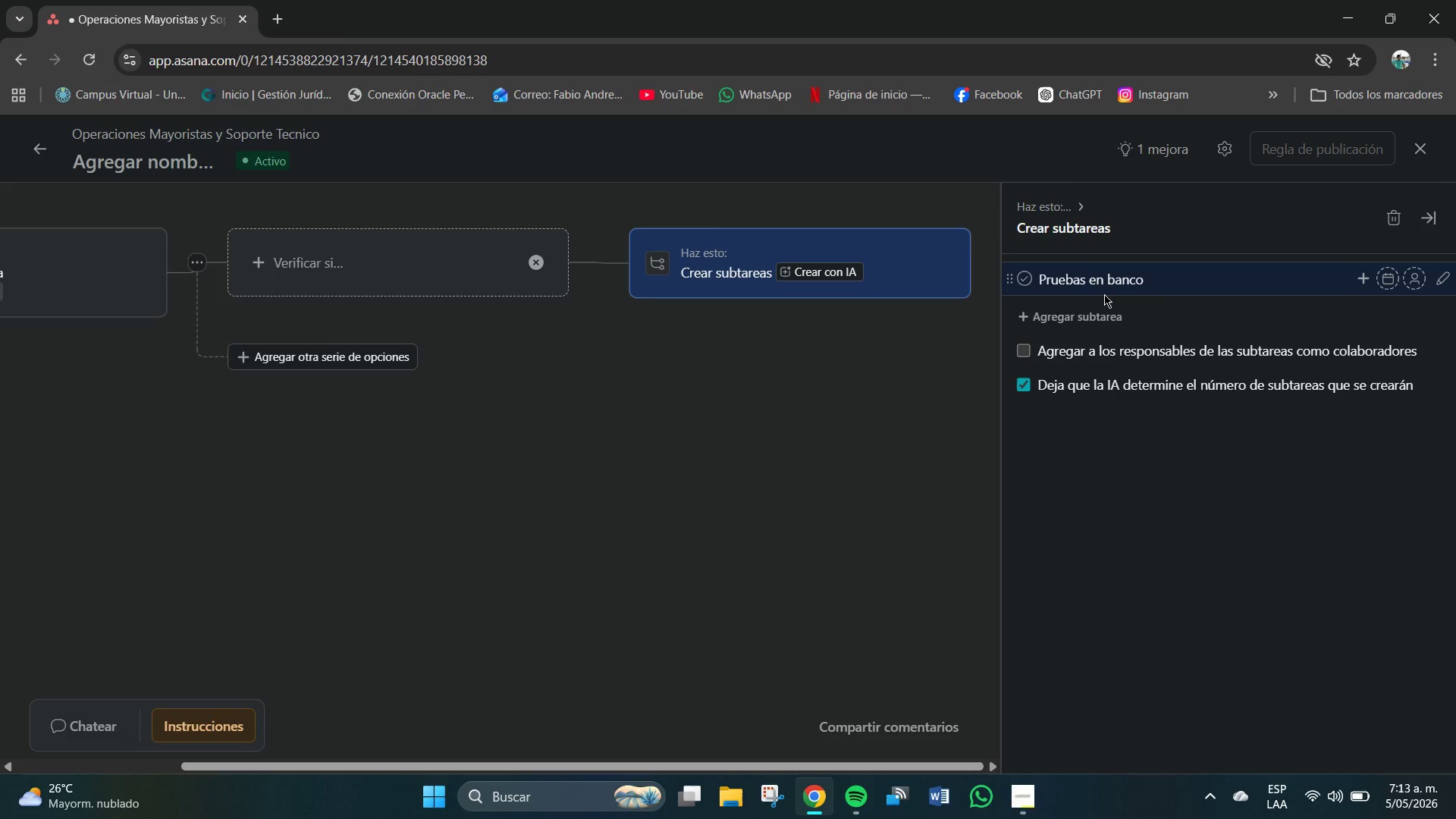 
wait(26.76)
 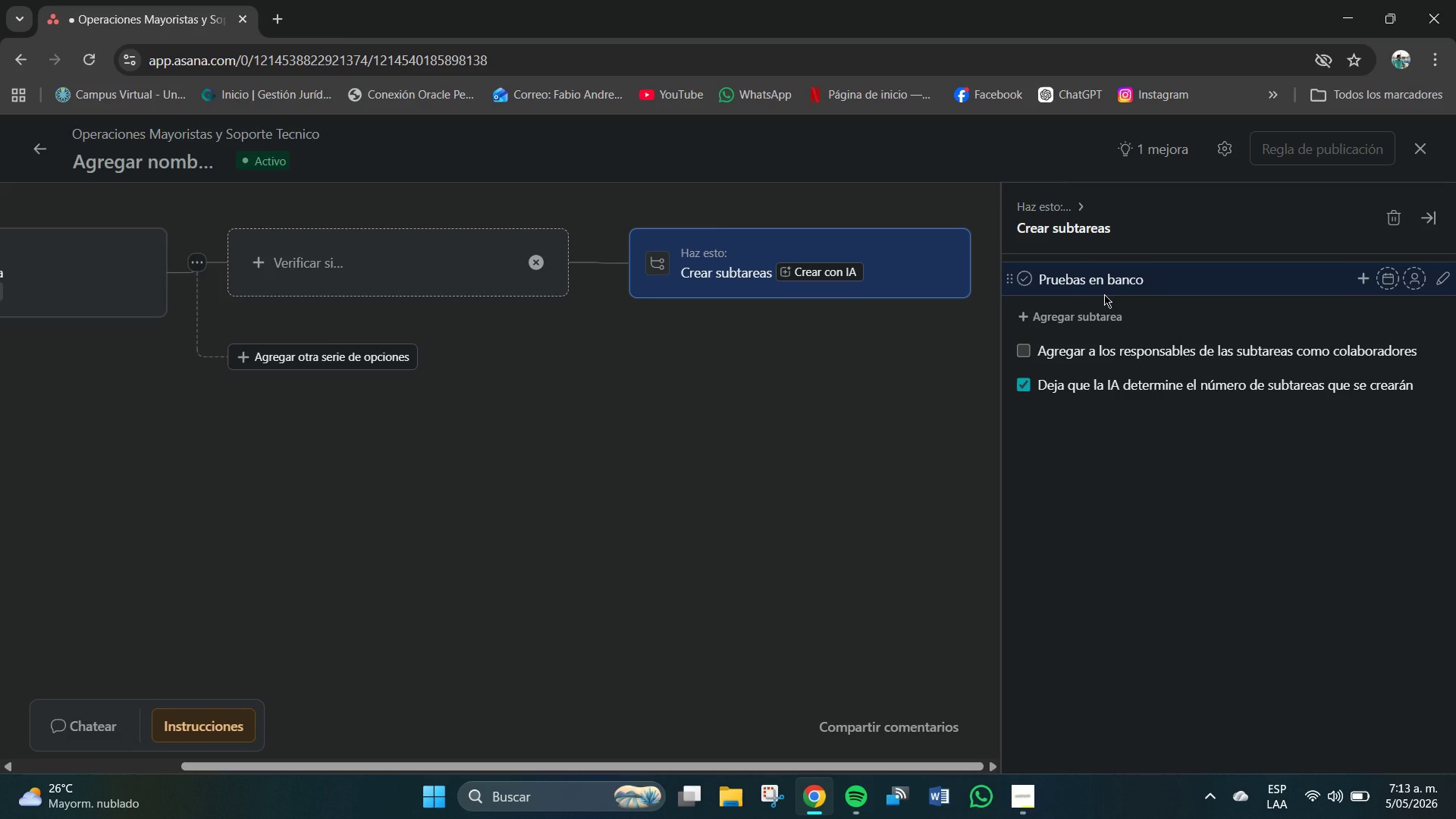 
left_click([1073, 320])
 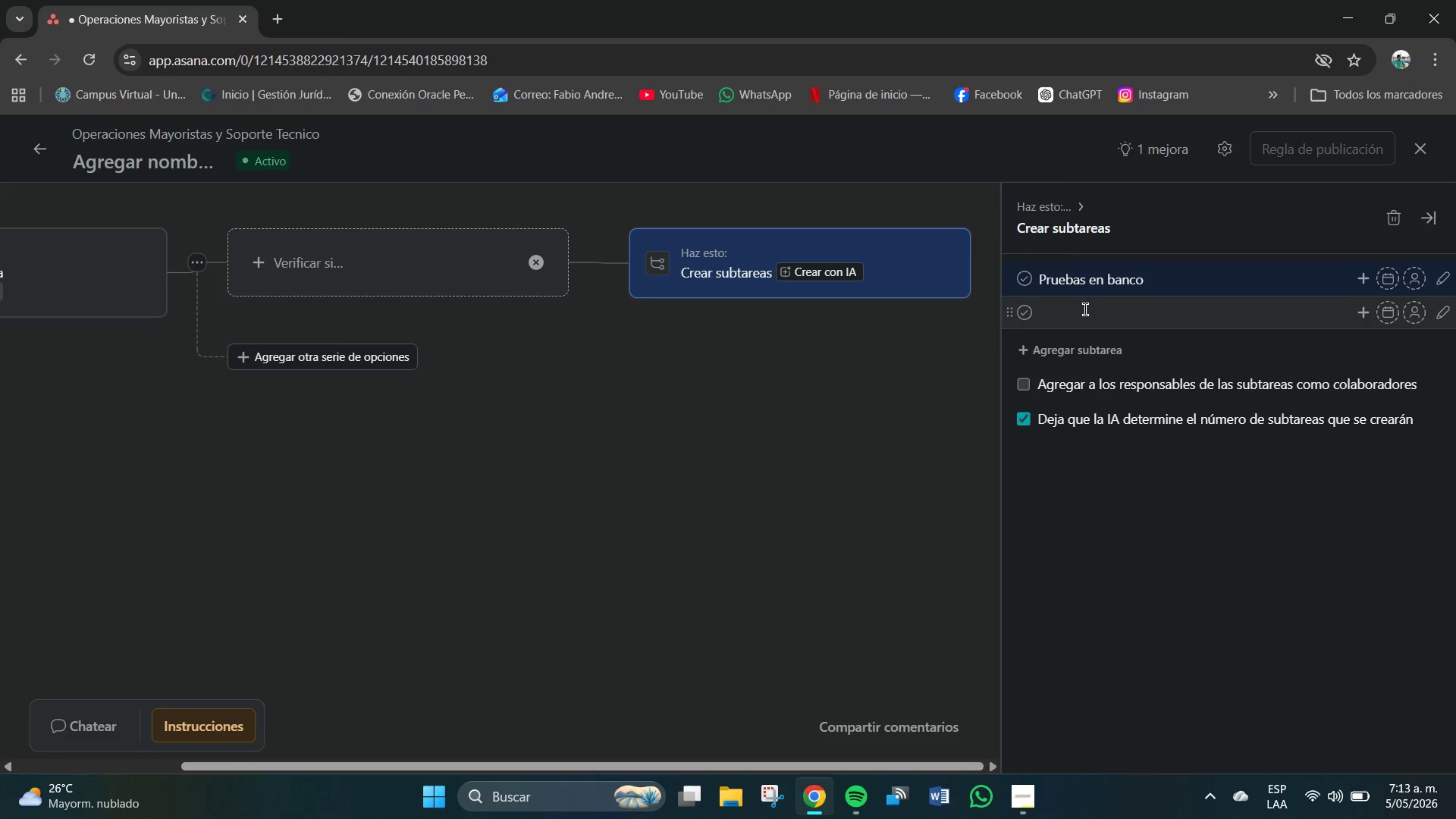 
wait(12.53)
 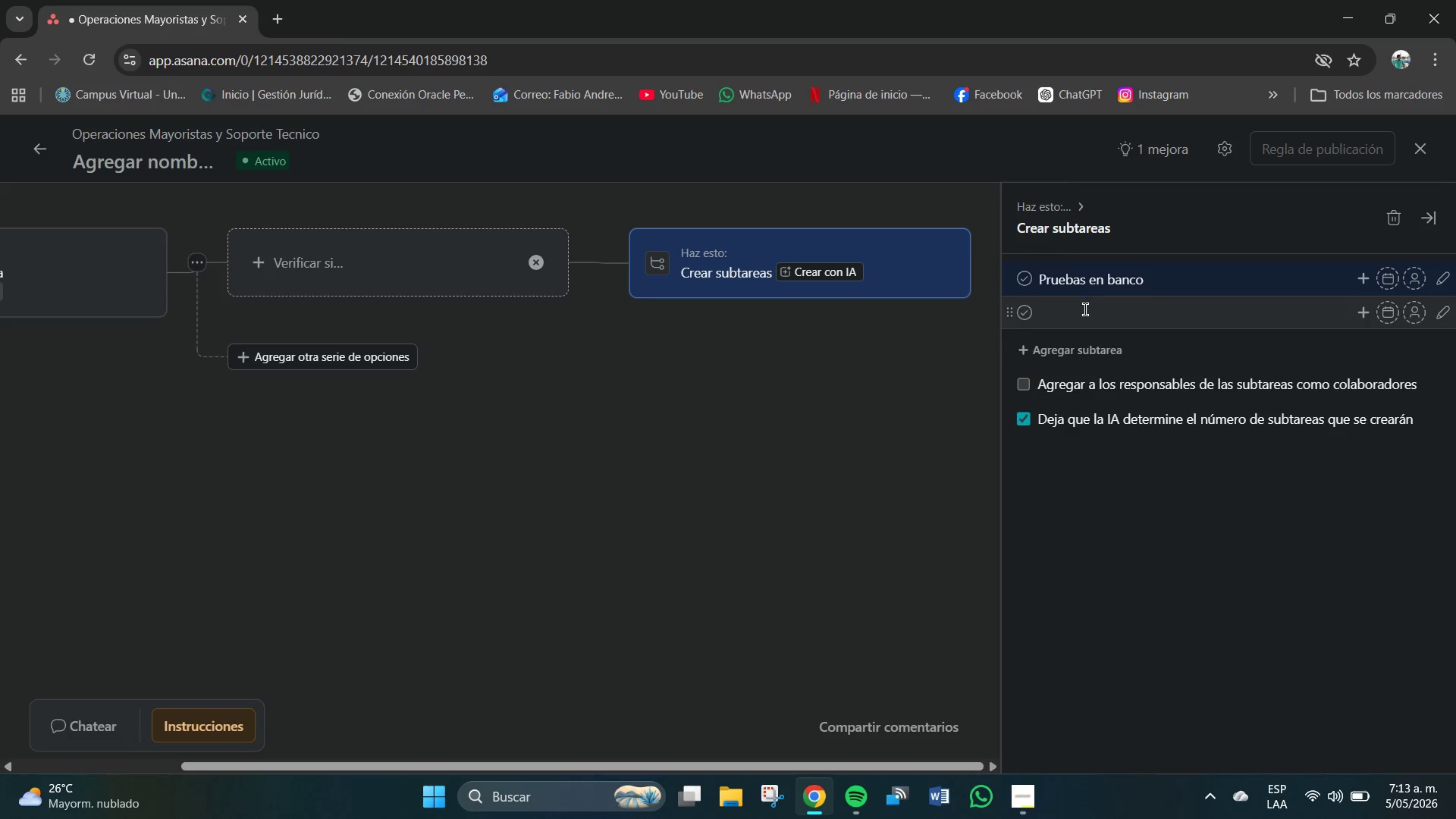 
left_click([1005, 300])
 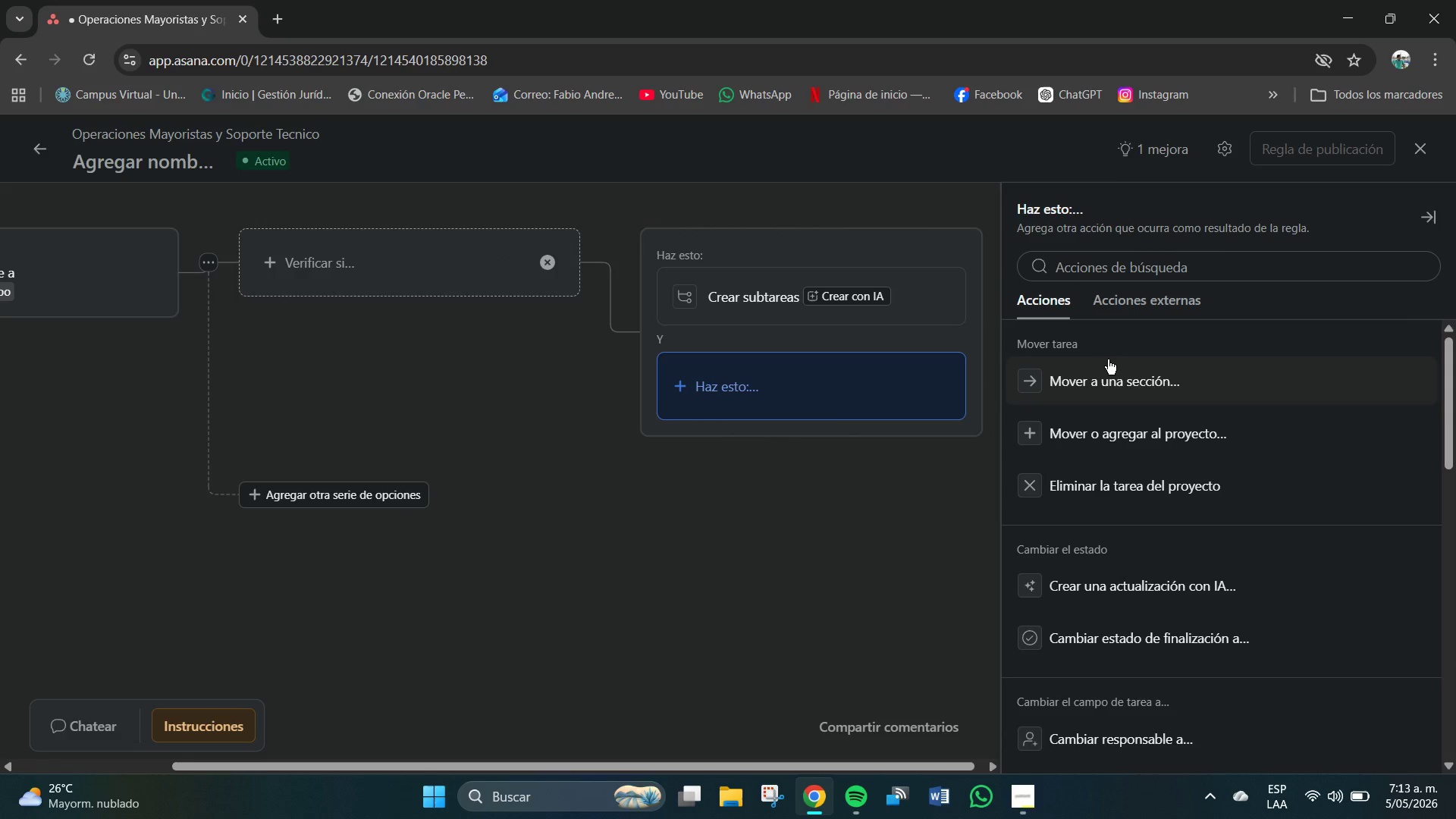 
scroll: coordinate [1132, 542], scroll_direction: down, amount: 10.0
 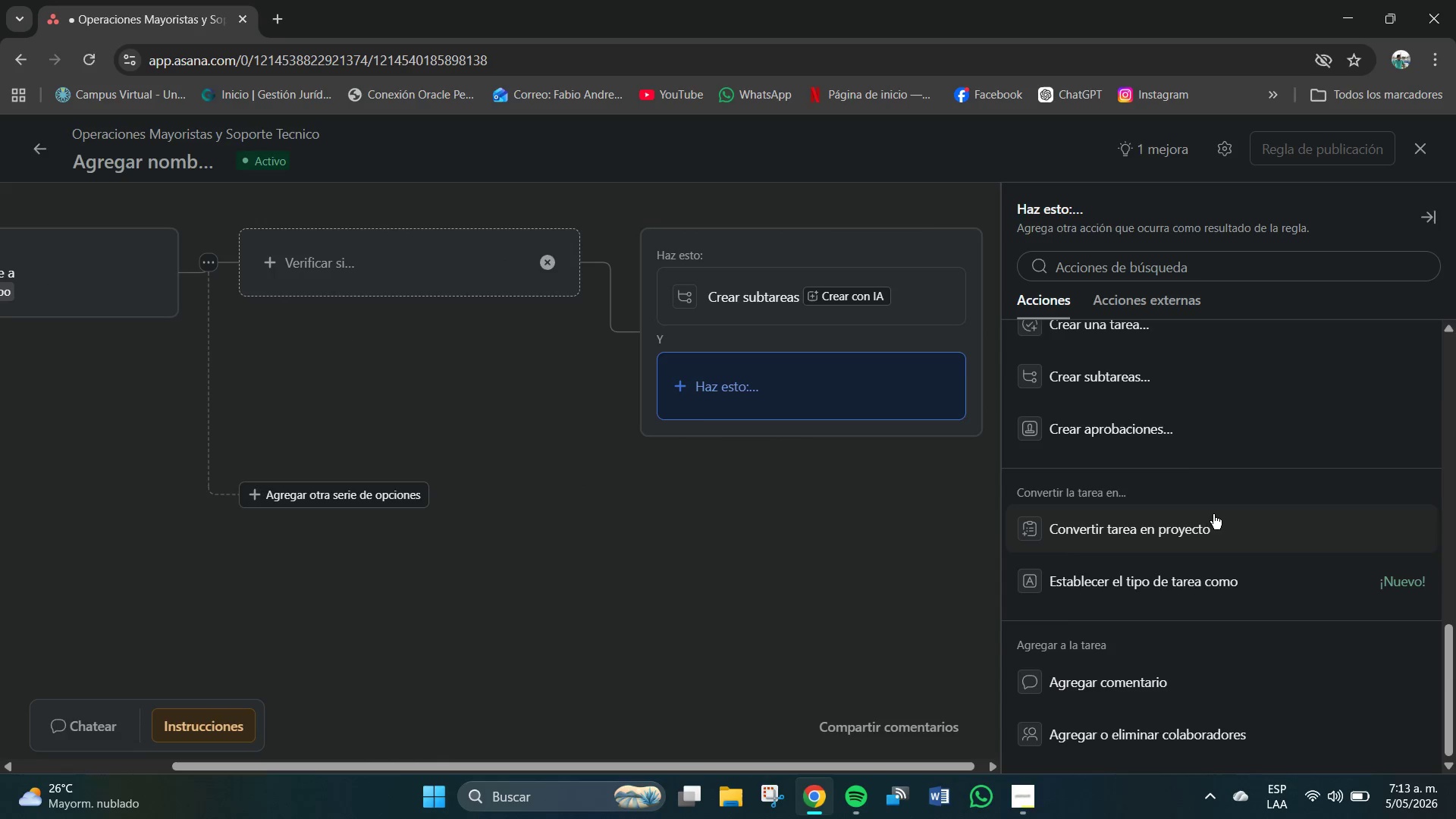 
left_click([1114, 379])
 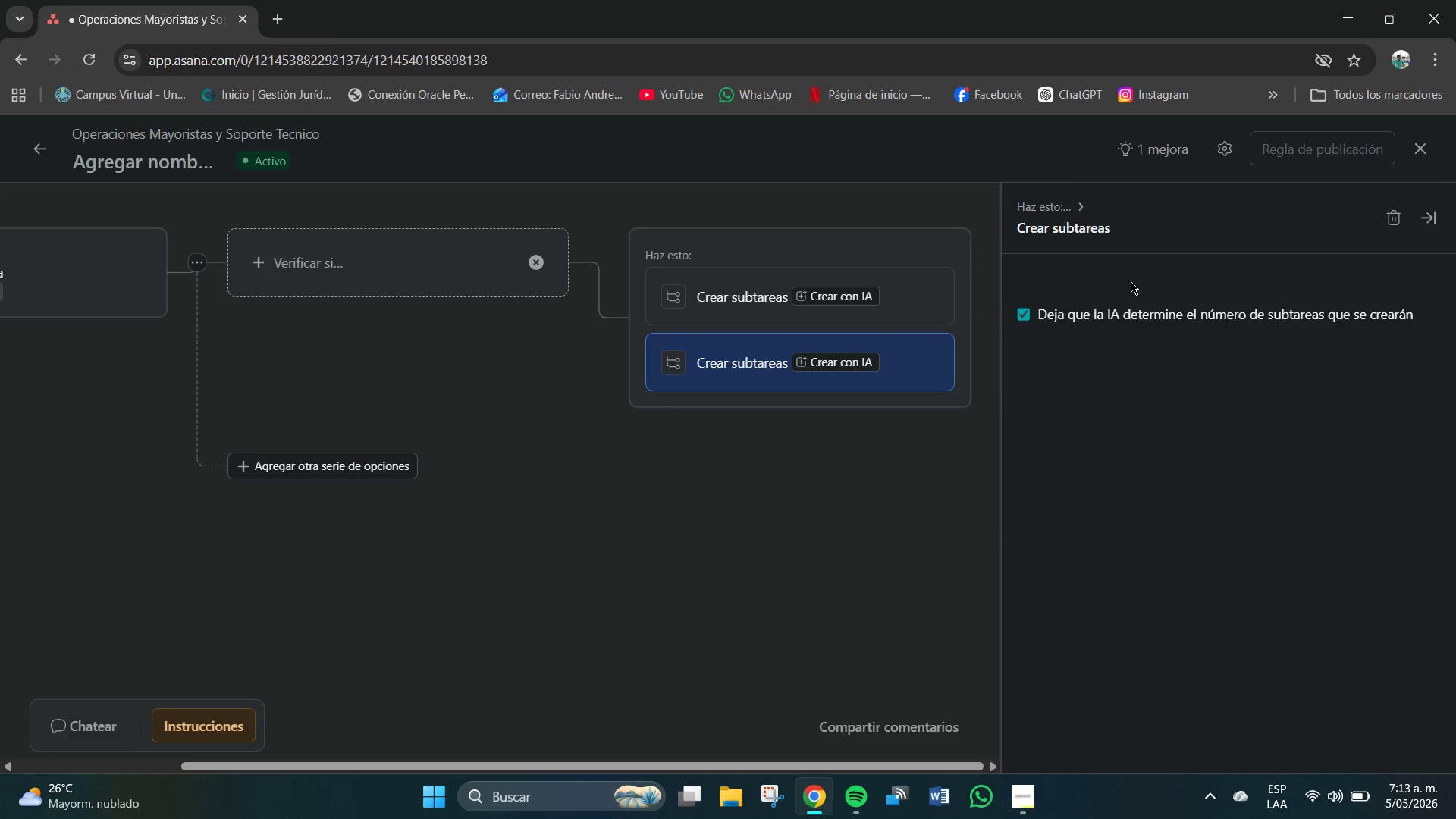 
left_click([1129, 281])
 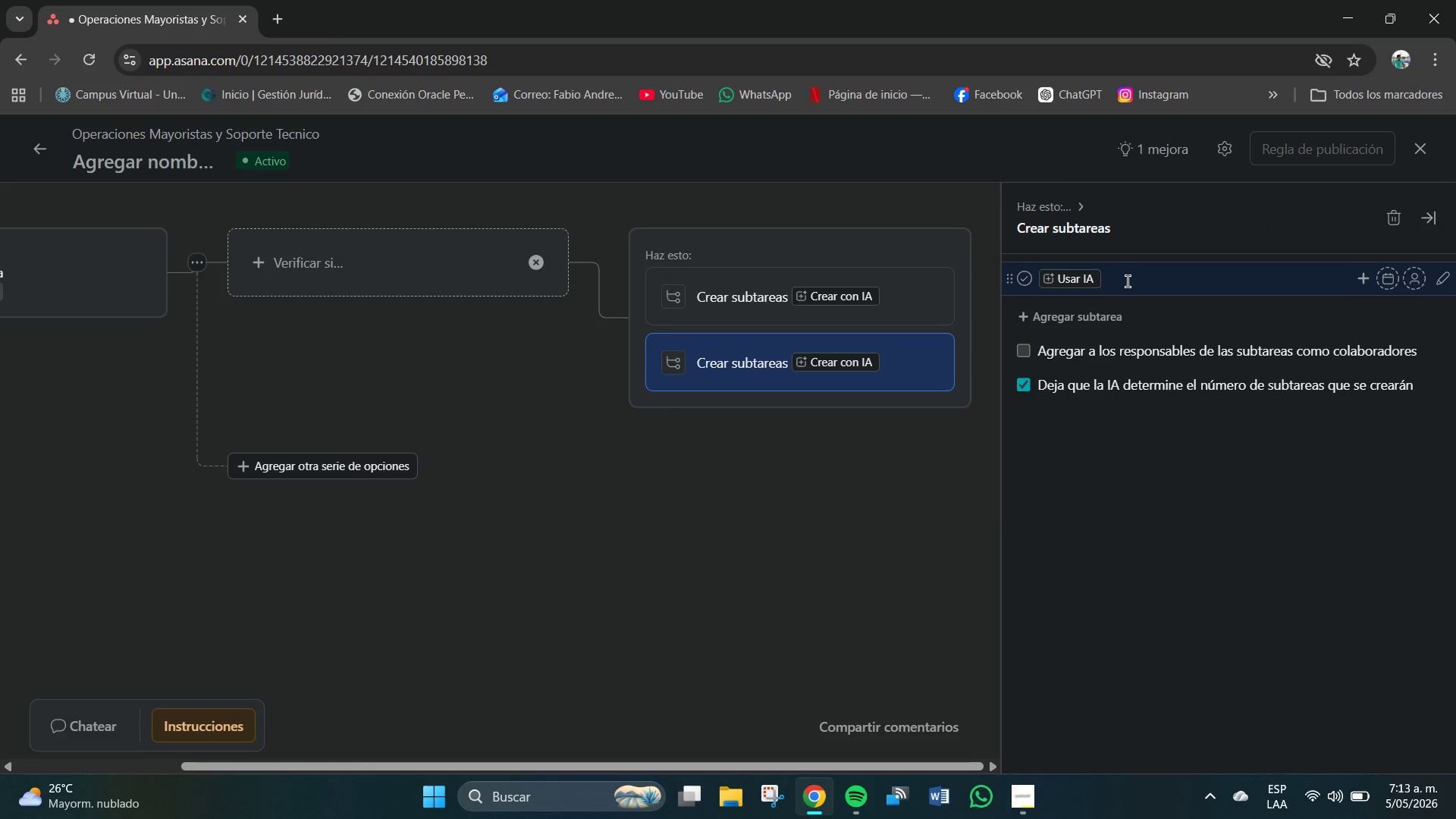 
key(Backspace)
 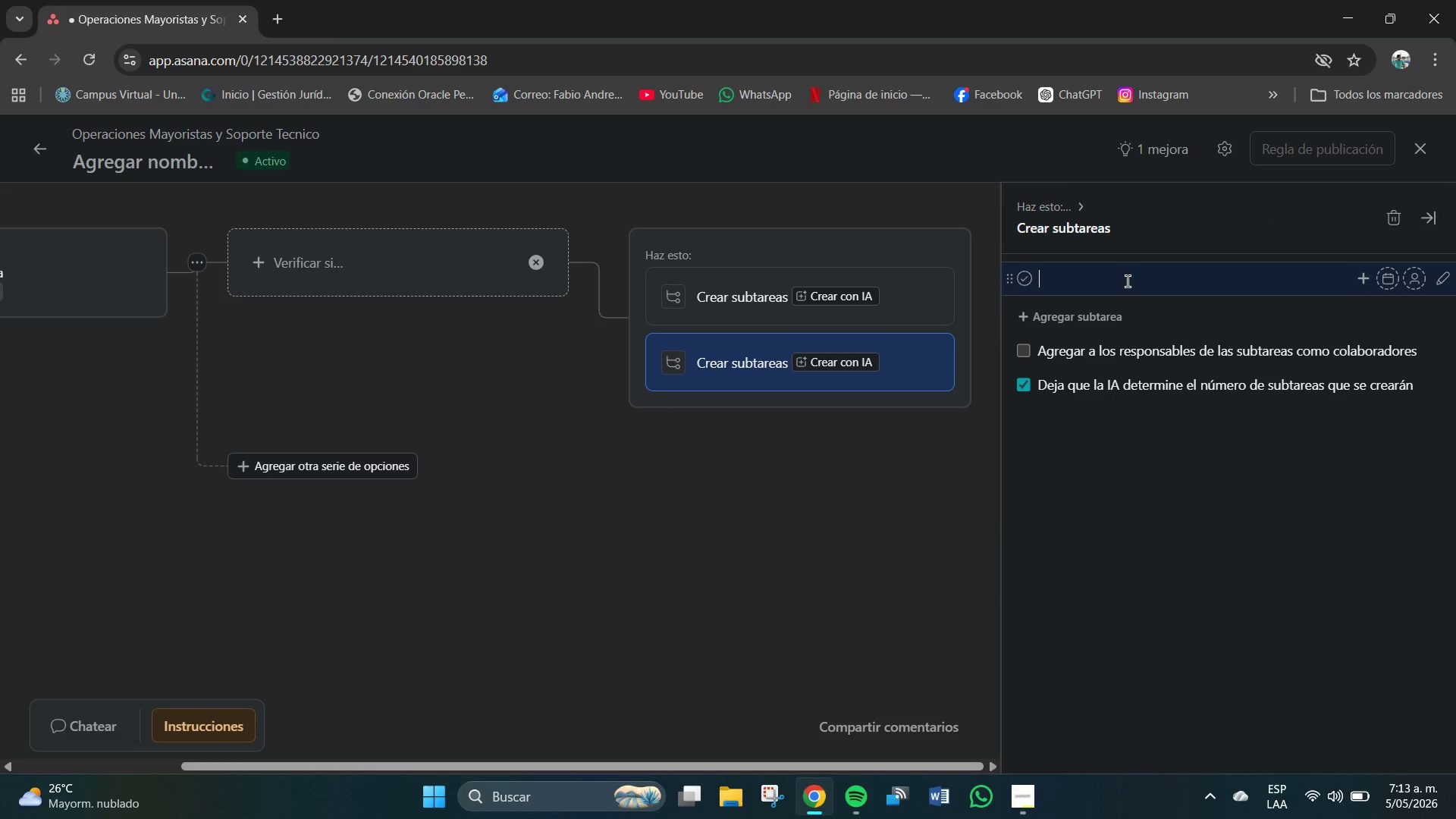 
key(Backspace)
 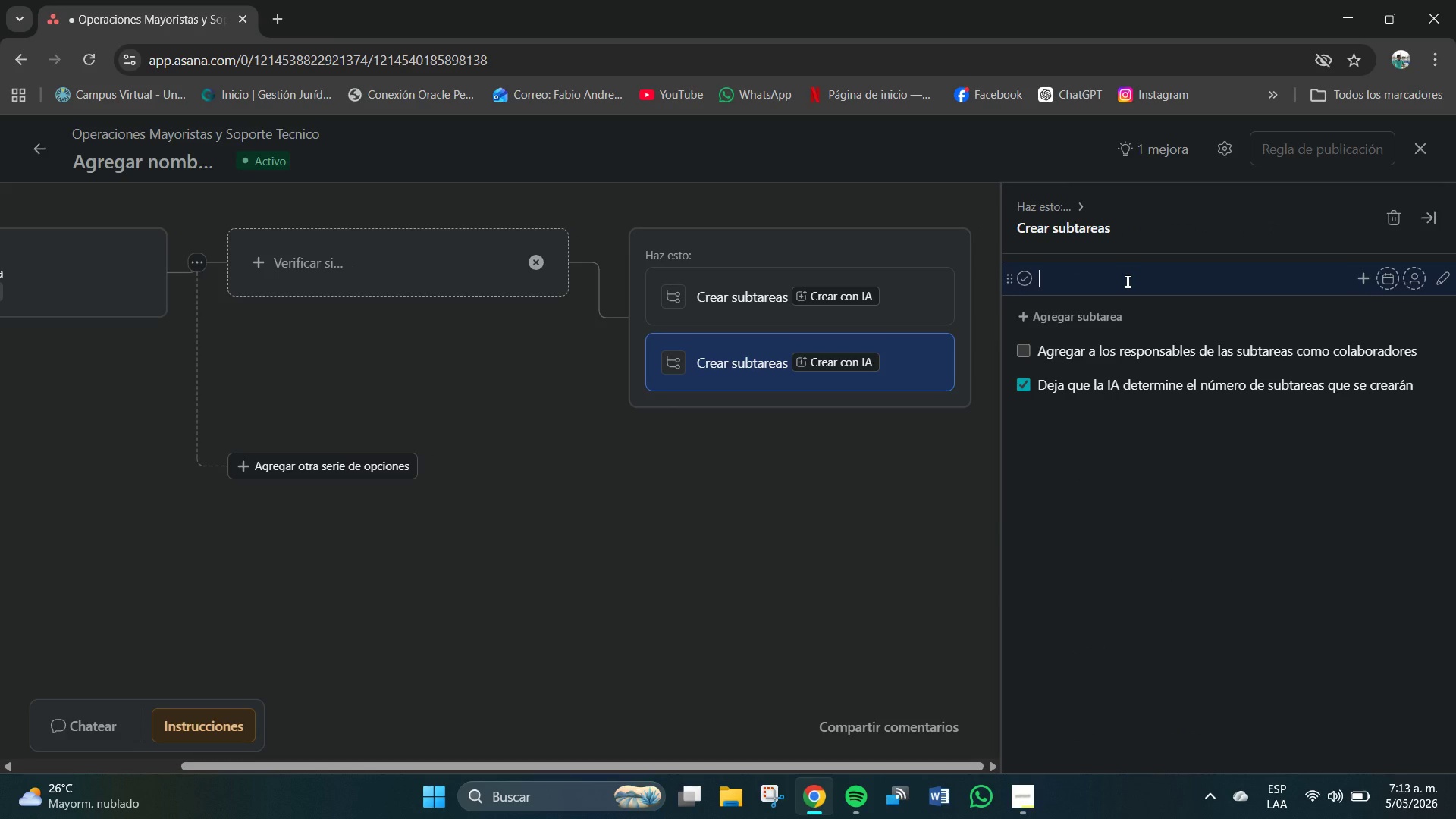 
type(Configurai)
key(Backspace)
type(cion de filtracion)
 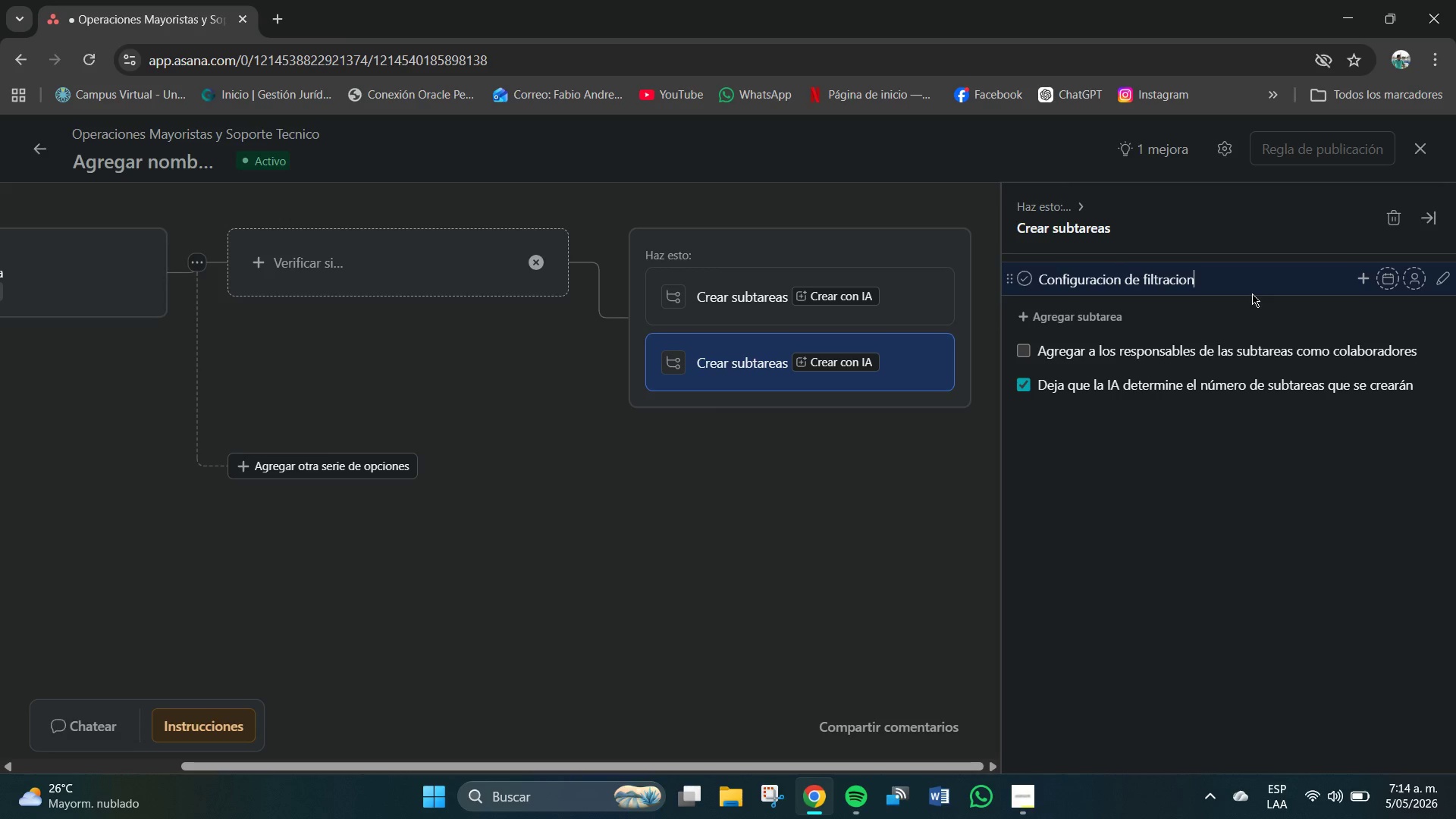 
type(de agu)
key(Backspace)
key(Backspace)
key(Backspace)
key(Backspace)
key(Backspace)
key(Backspace)
type( d )
key(Backspace)
type(e ahua)
key(Backspace)
key(Backspace)
key(Backspace)
type(ga)
key(Backspace)
type(ua)
 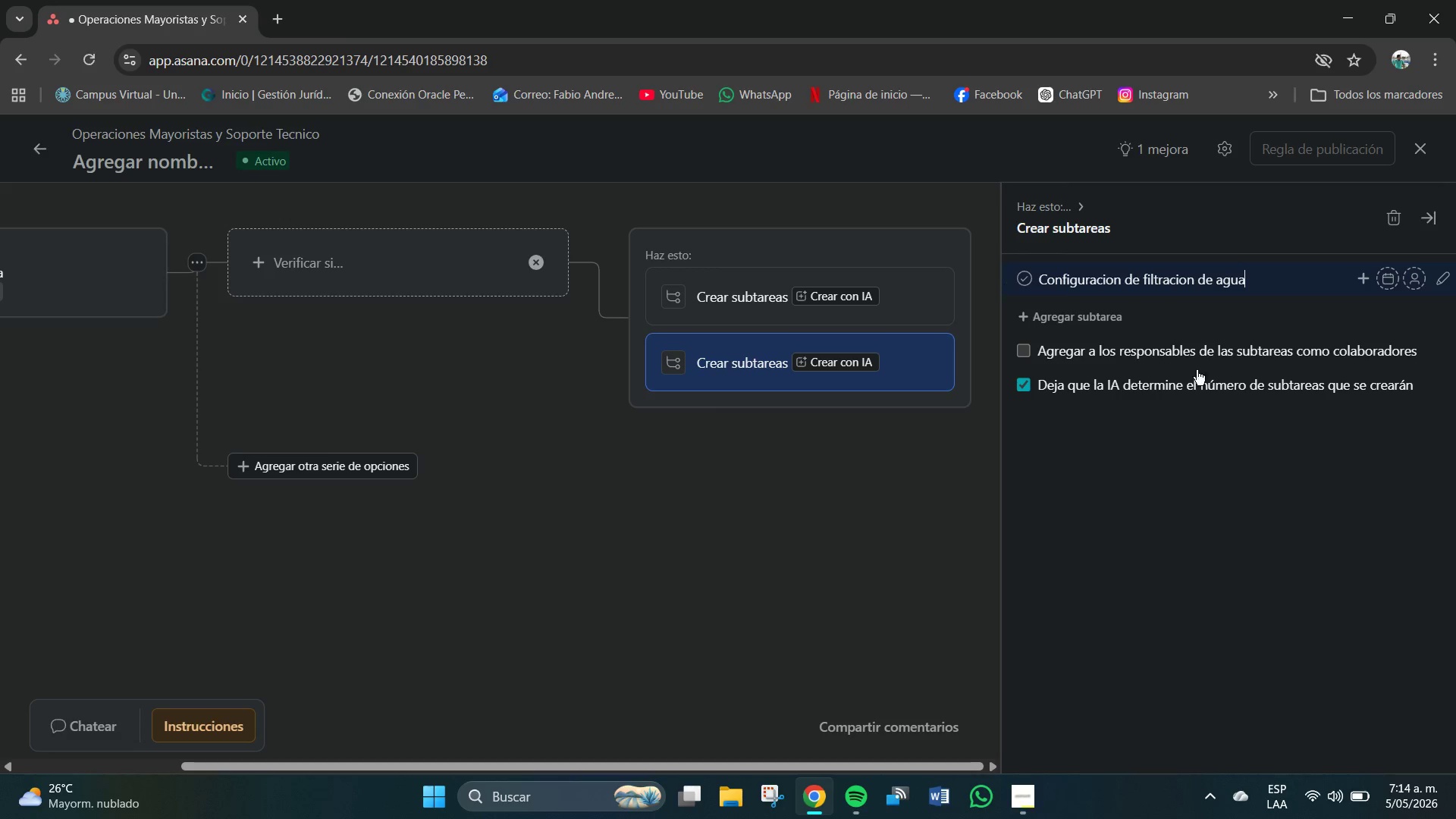 
wait(11.53)
 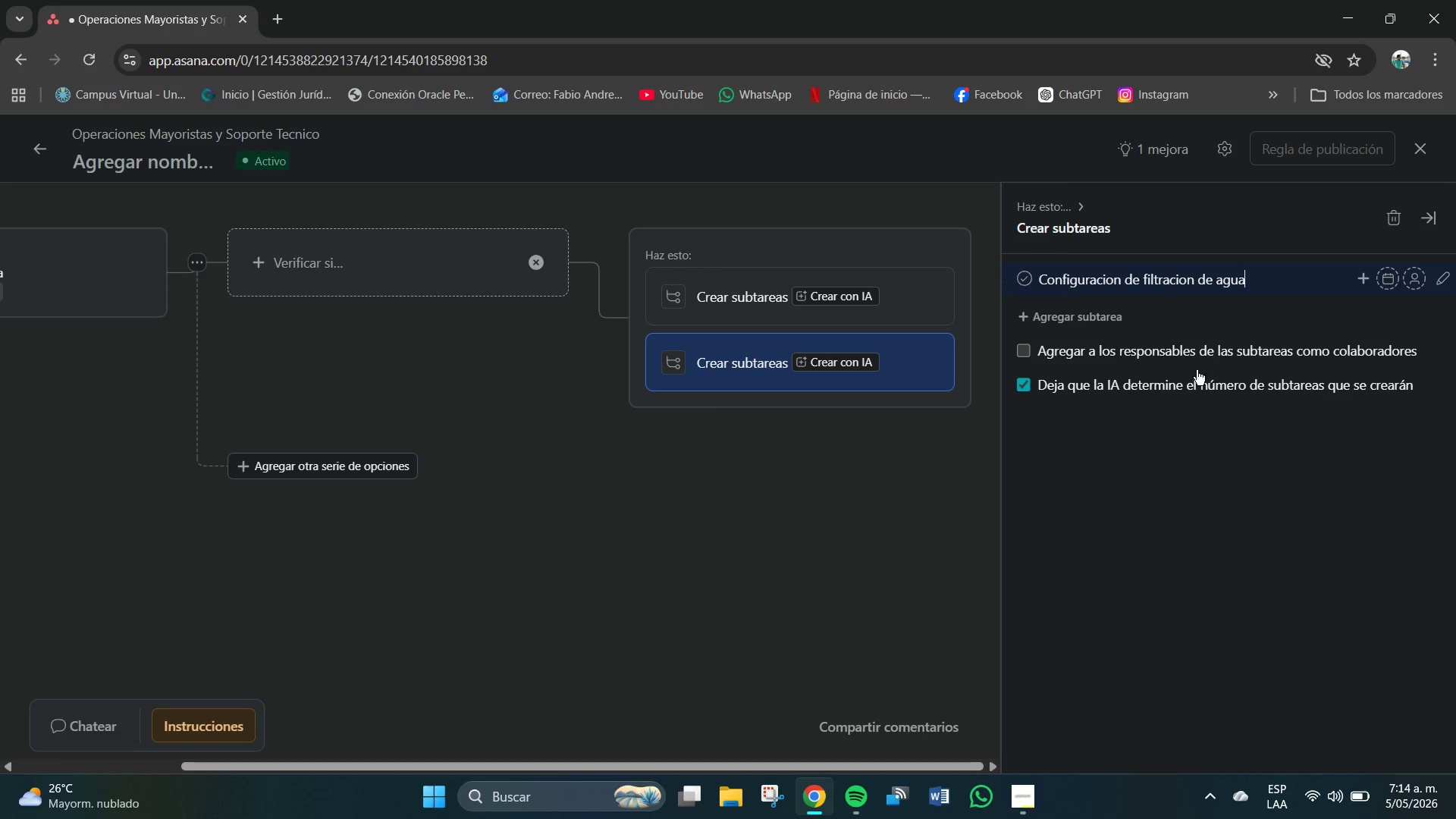 
left_click([1435, 215])
 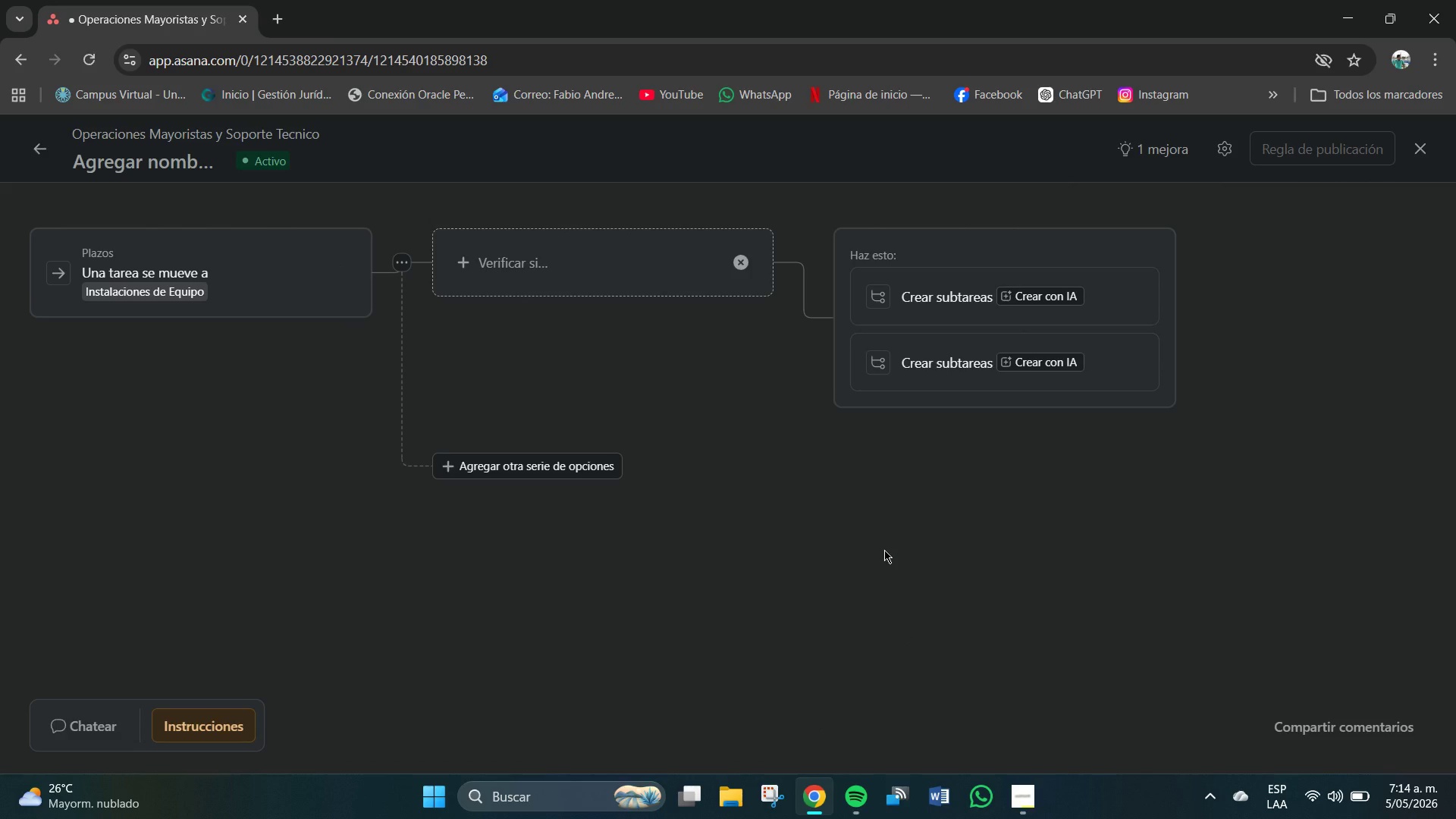 
wait(10.03)
 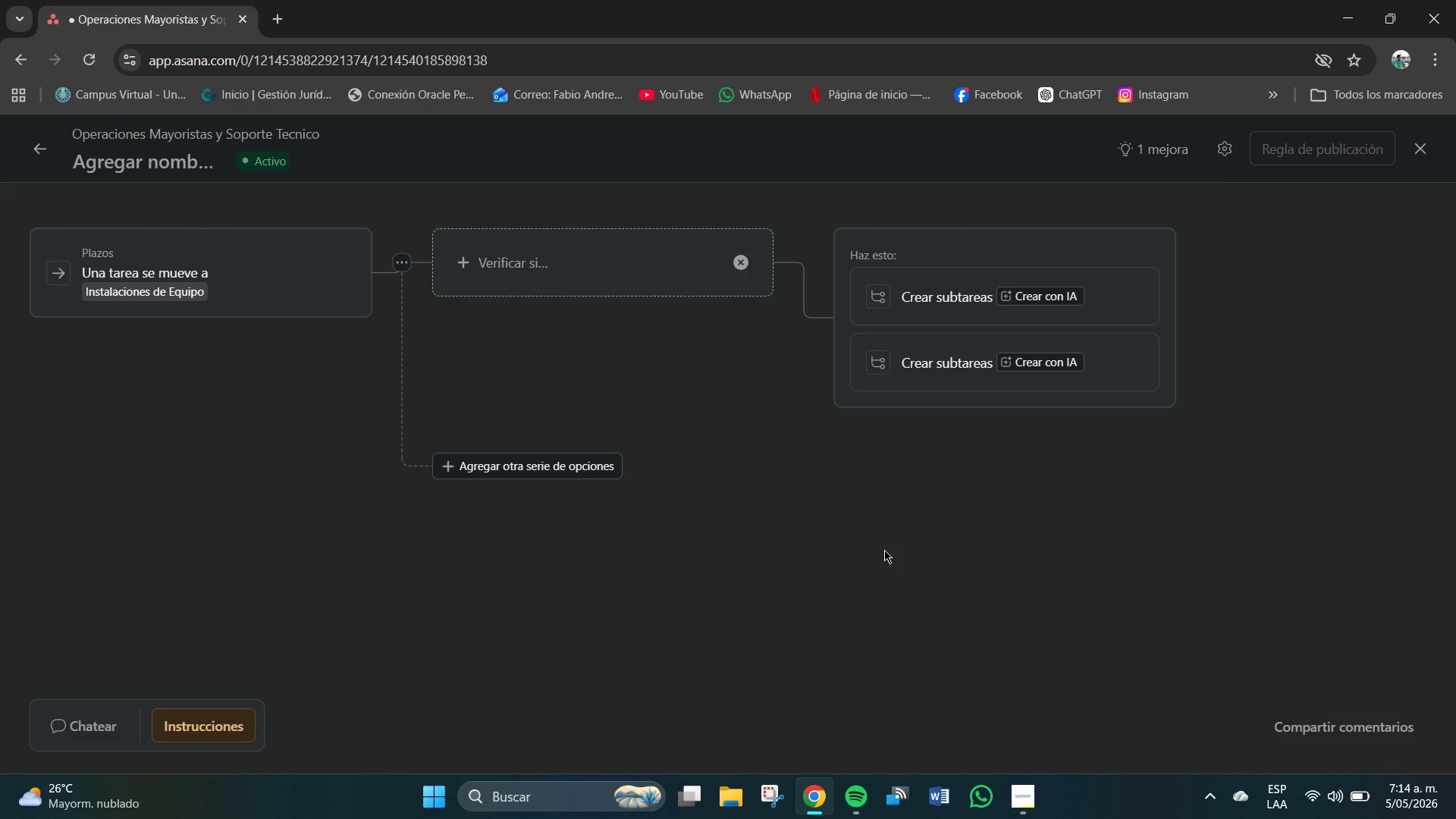 
left_click([140, 166])
 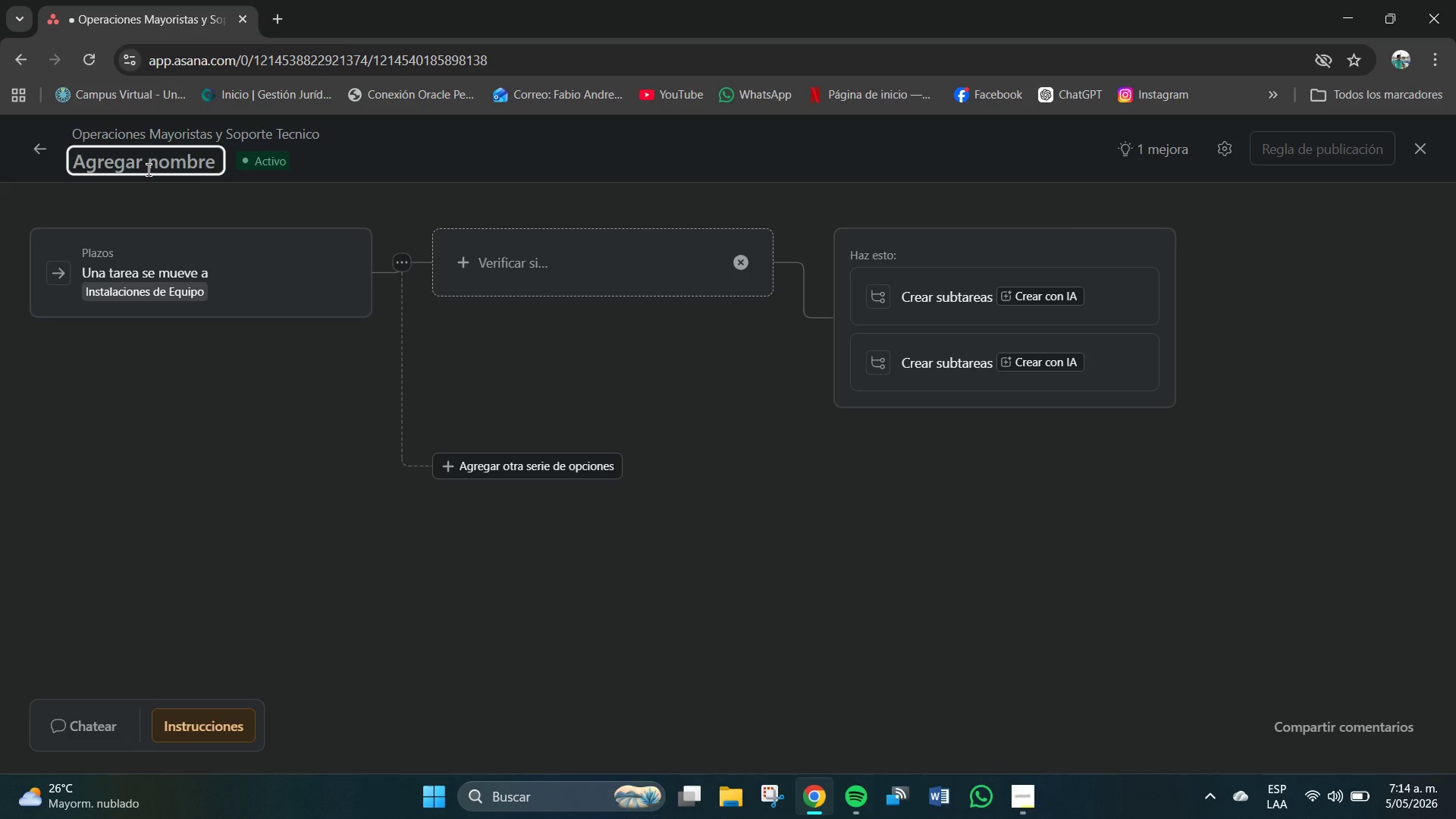 
type(Auto.)
key(Backspace)
type(-Sub)
 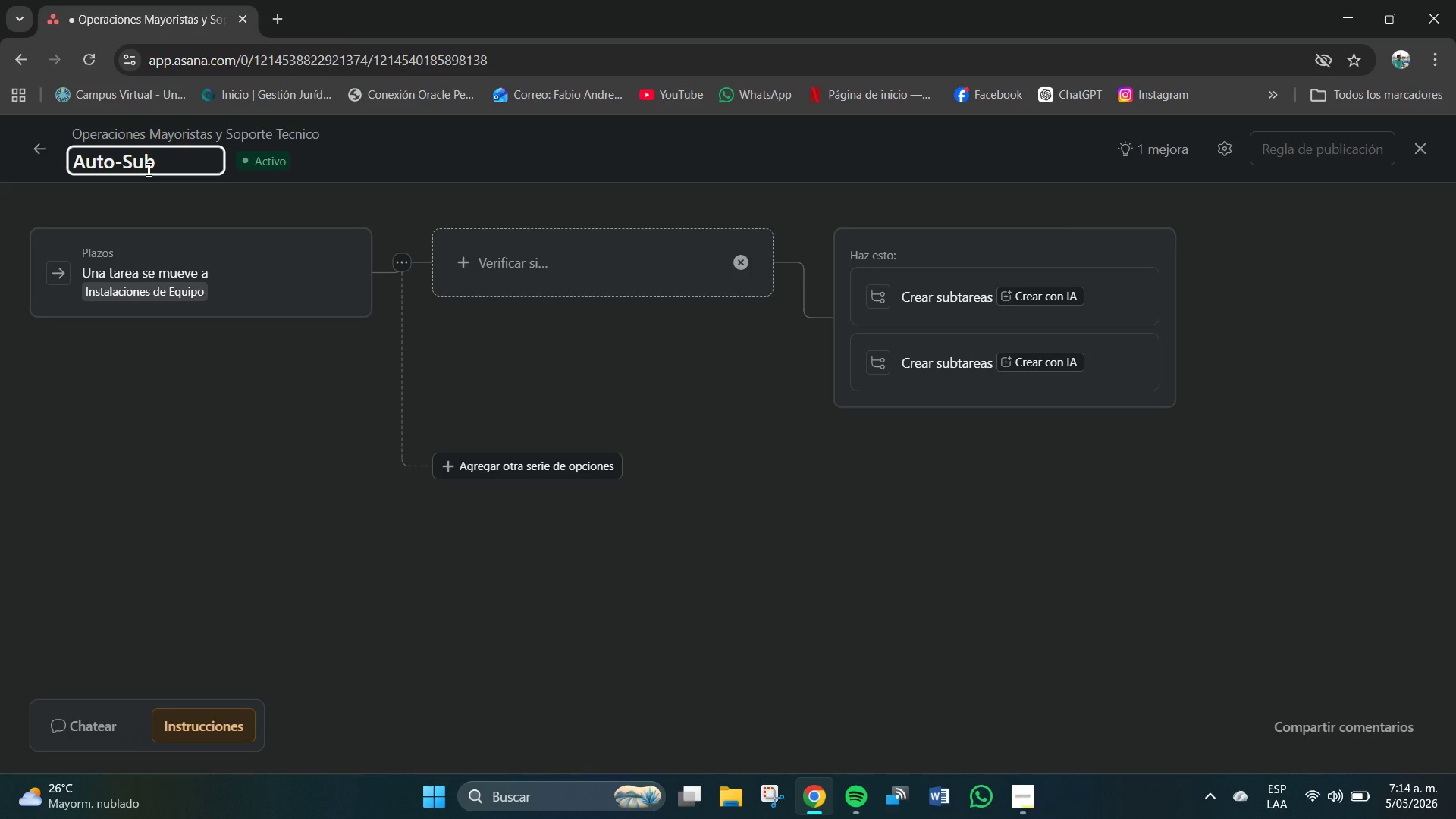 
wait(10.16)
 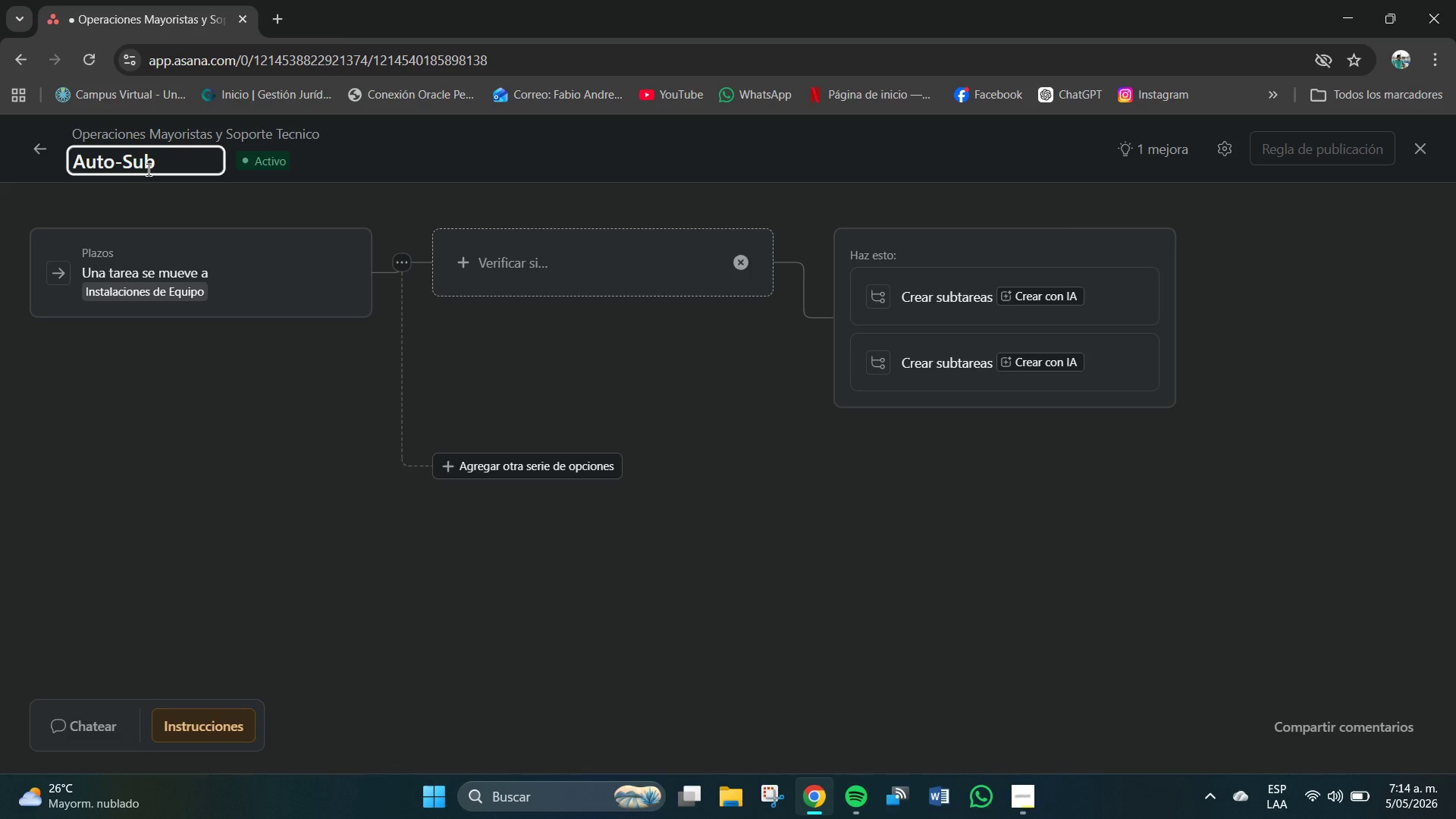 
type(tareas> Inat)
key(Backspace)
key(Backspace)
type(talaciones)
key(Backspace)
key(Backspace)
key(Backspace)
key(Backspace)
key(Backspace)
type(ion de Equipo)
 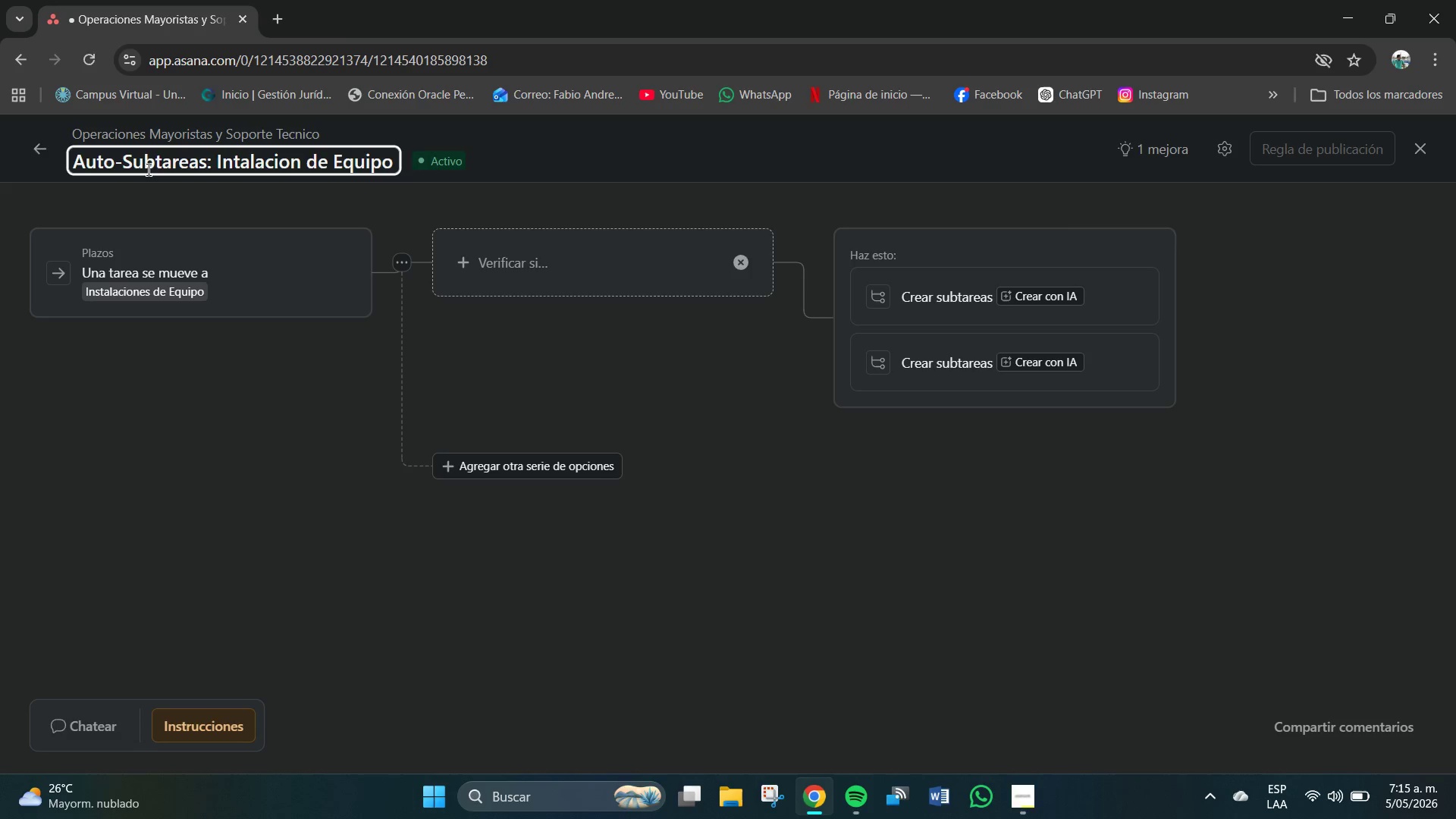 
double_click([234, 161])
 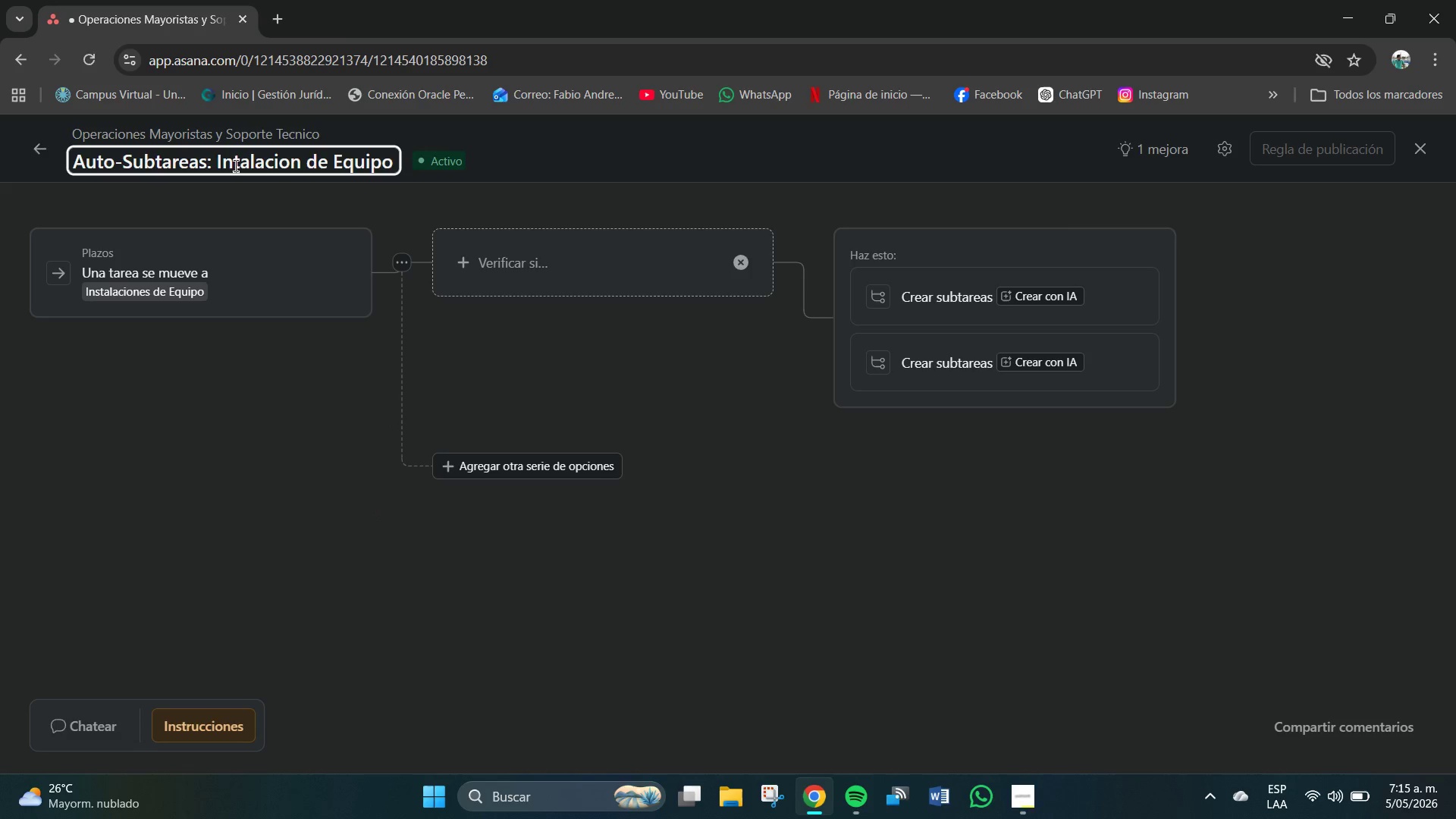 
key(S)
 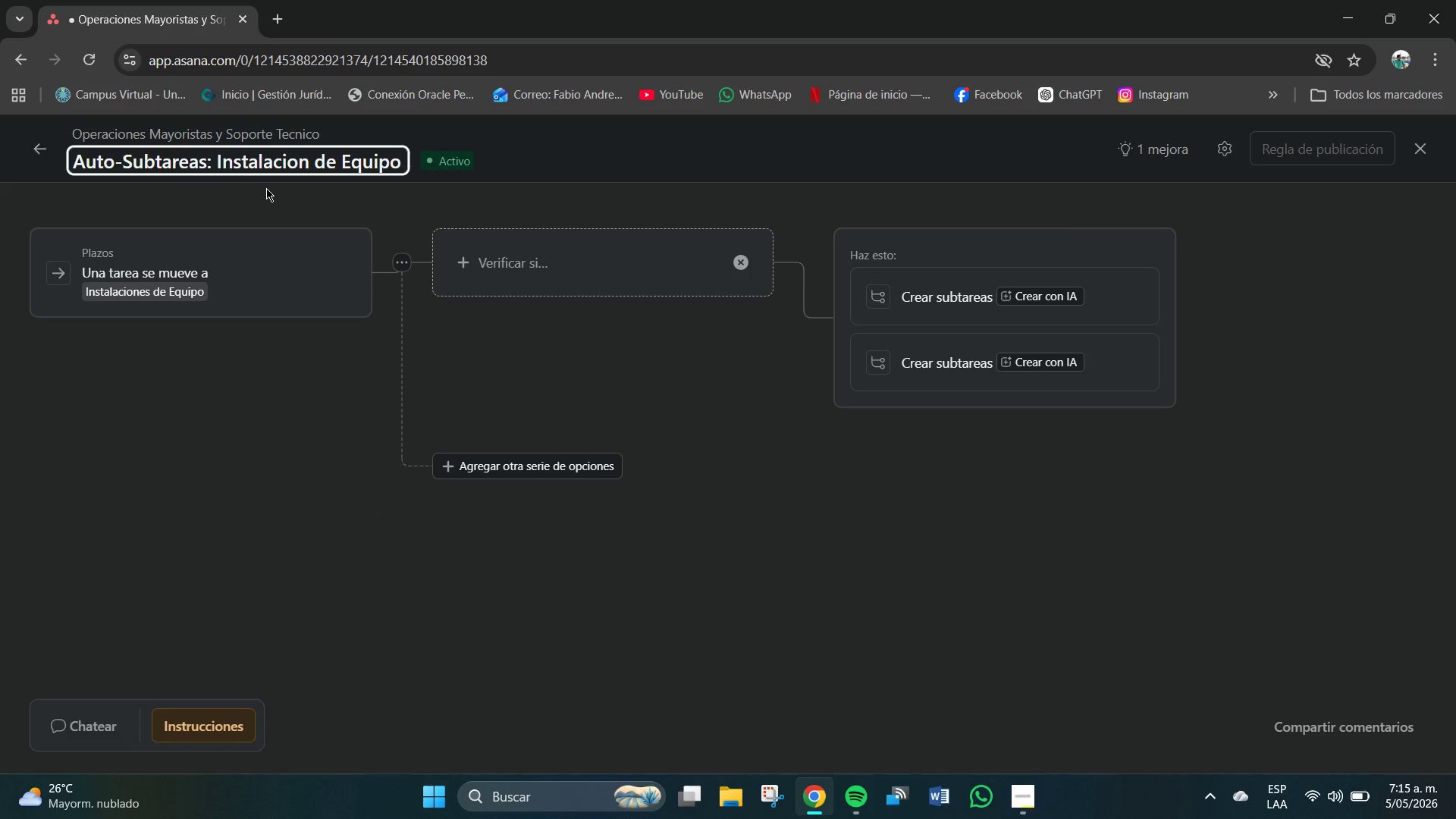 
wait(6.62)
 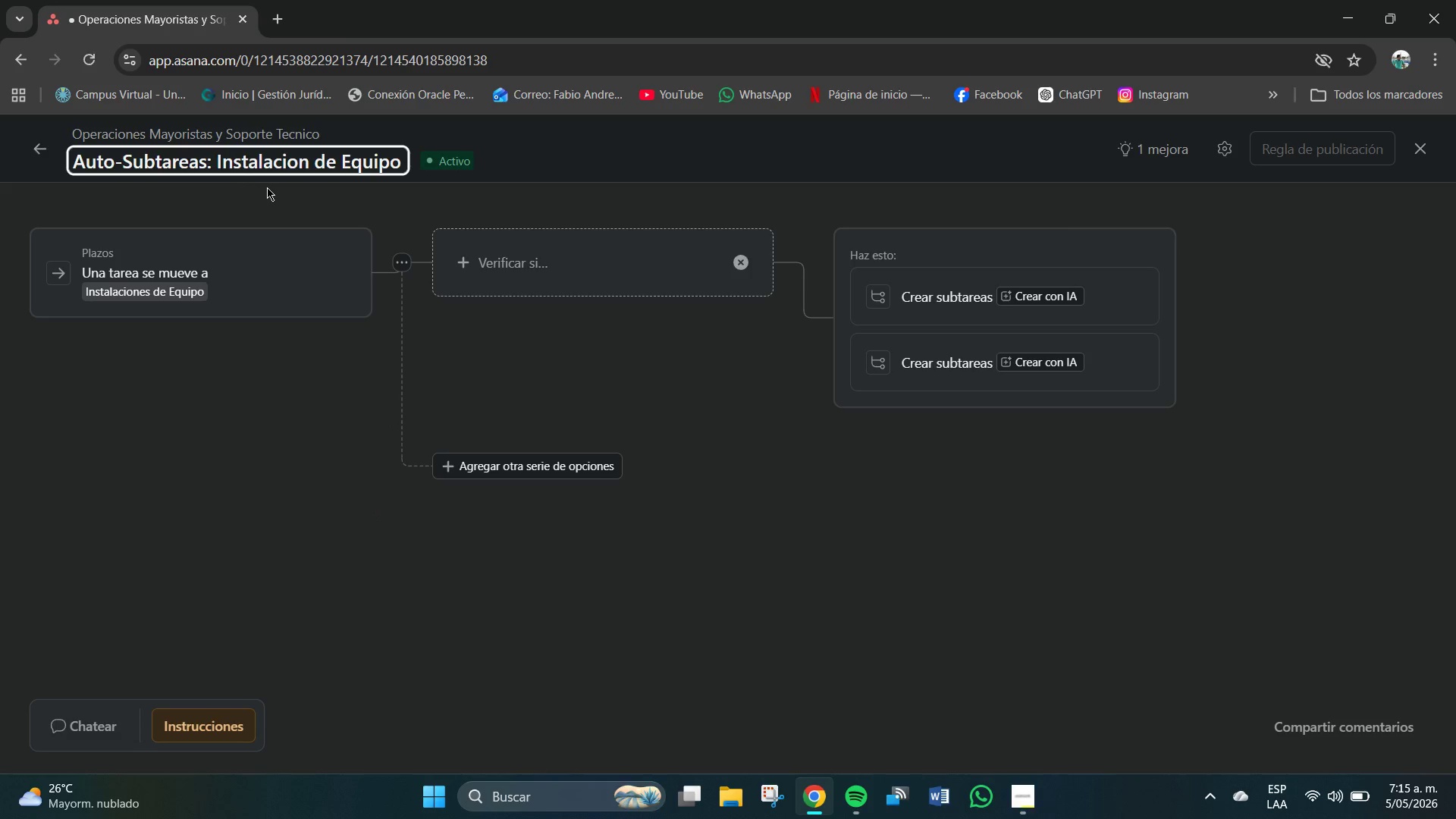 
left_click([400, 165])
 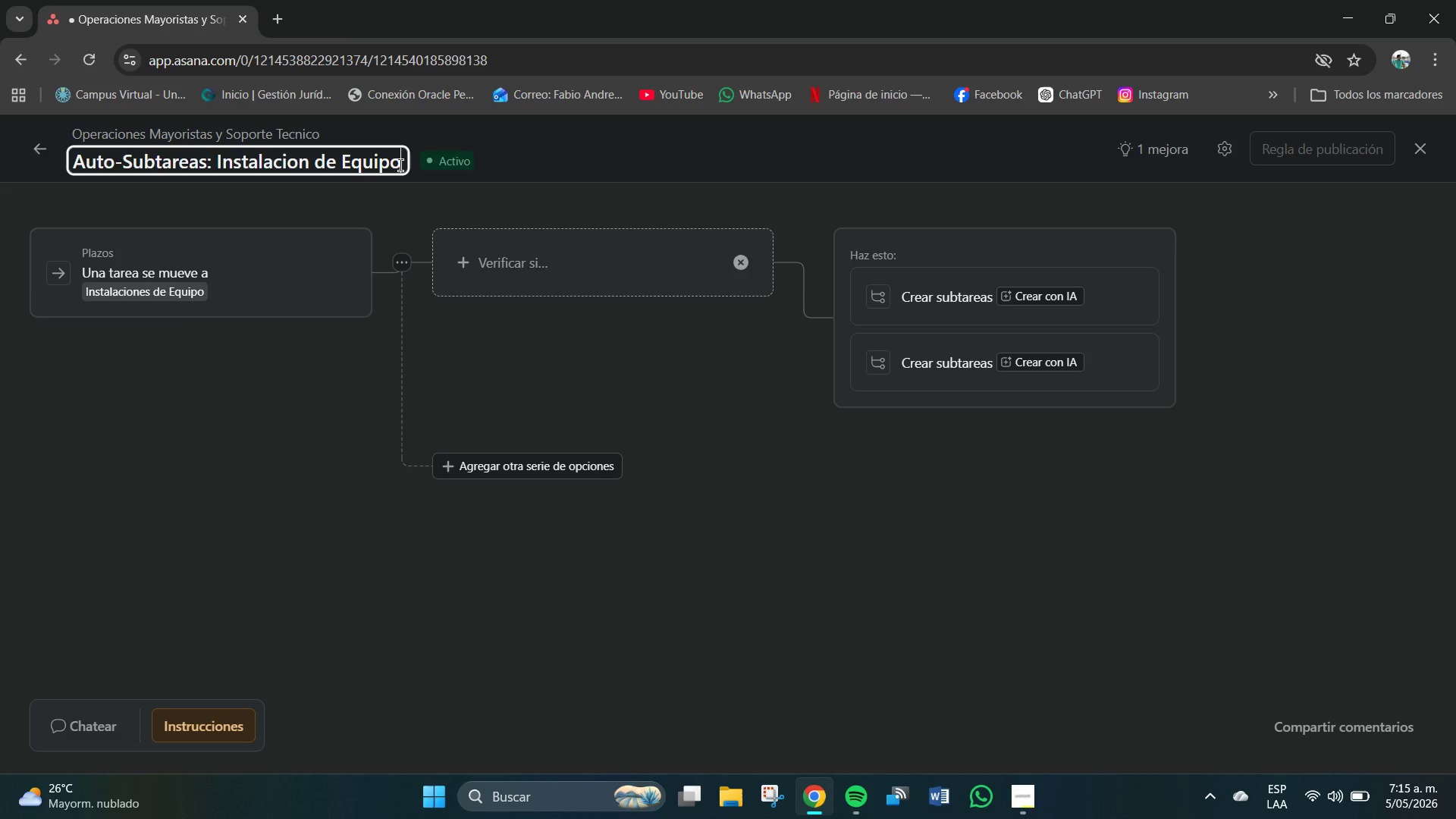 
key(S)
 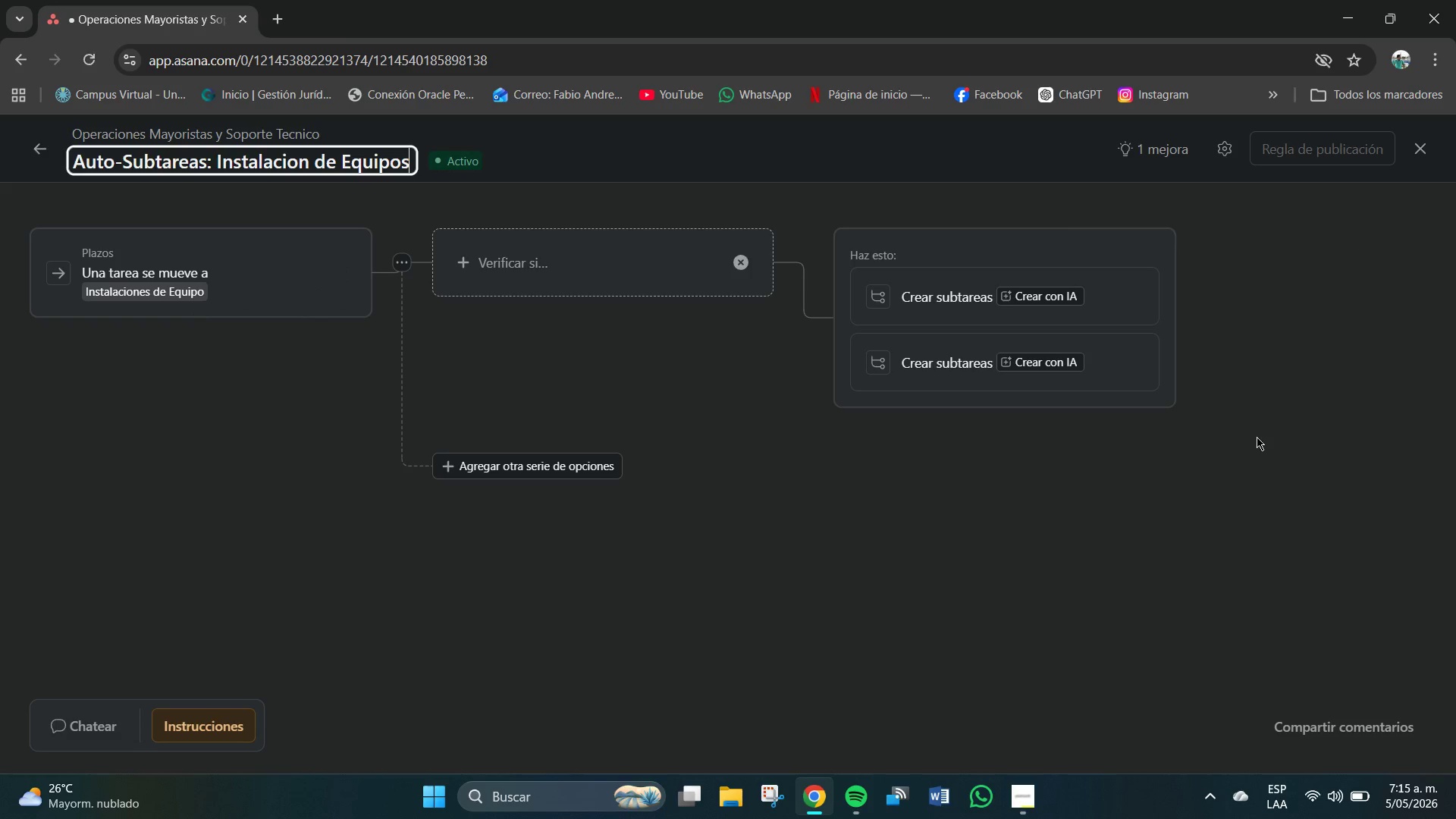 
scroll: coordinate [763, 334], scroll_direction: up, amount: 4.0
 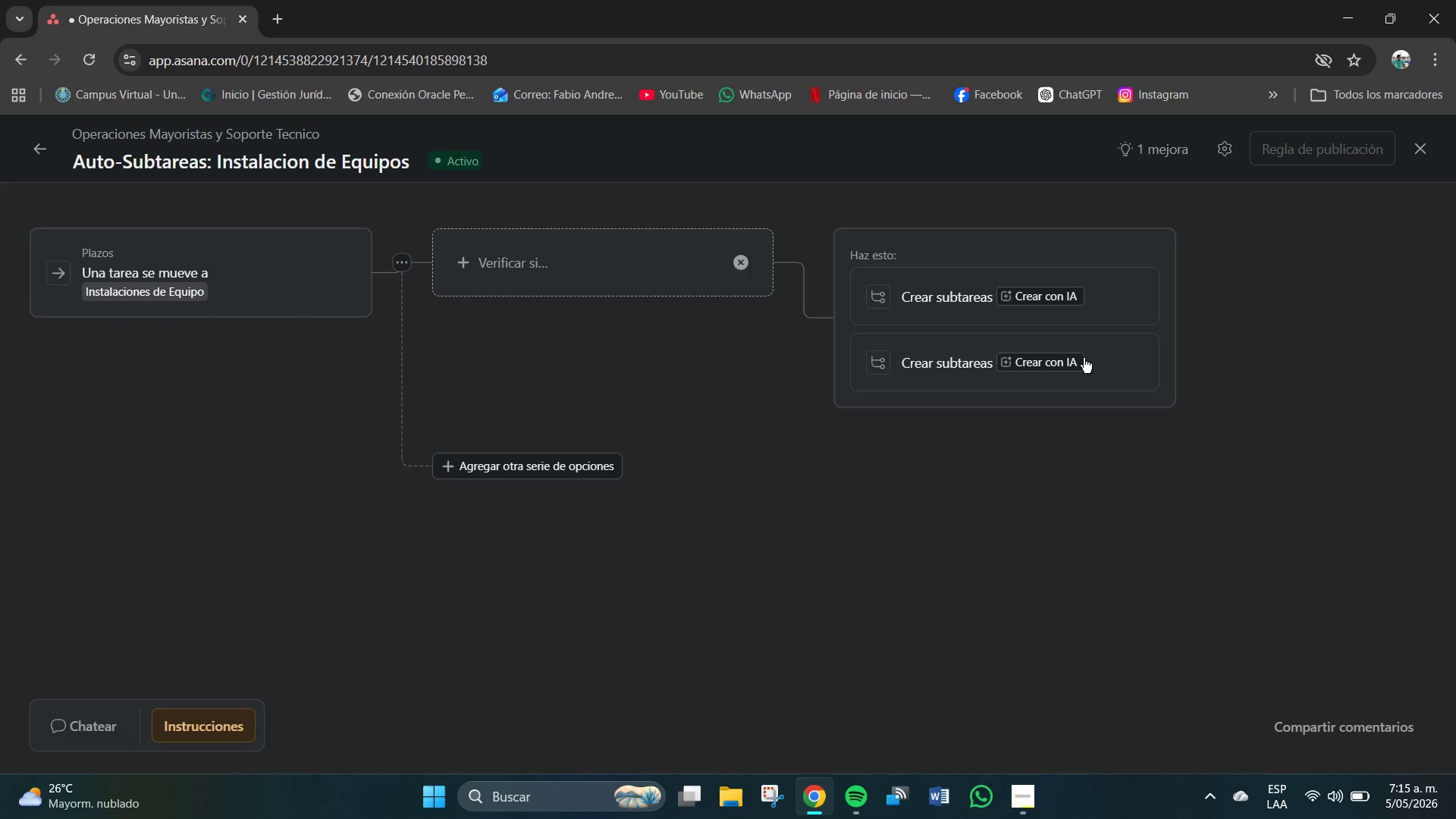 
left_click([1308, 149])
 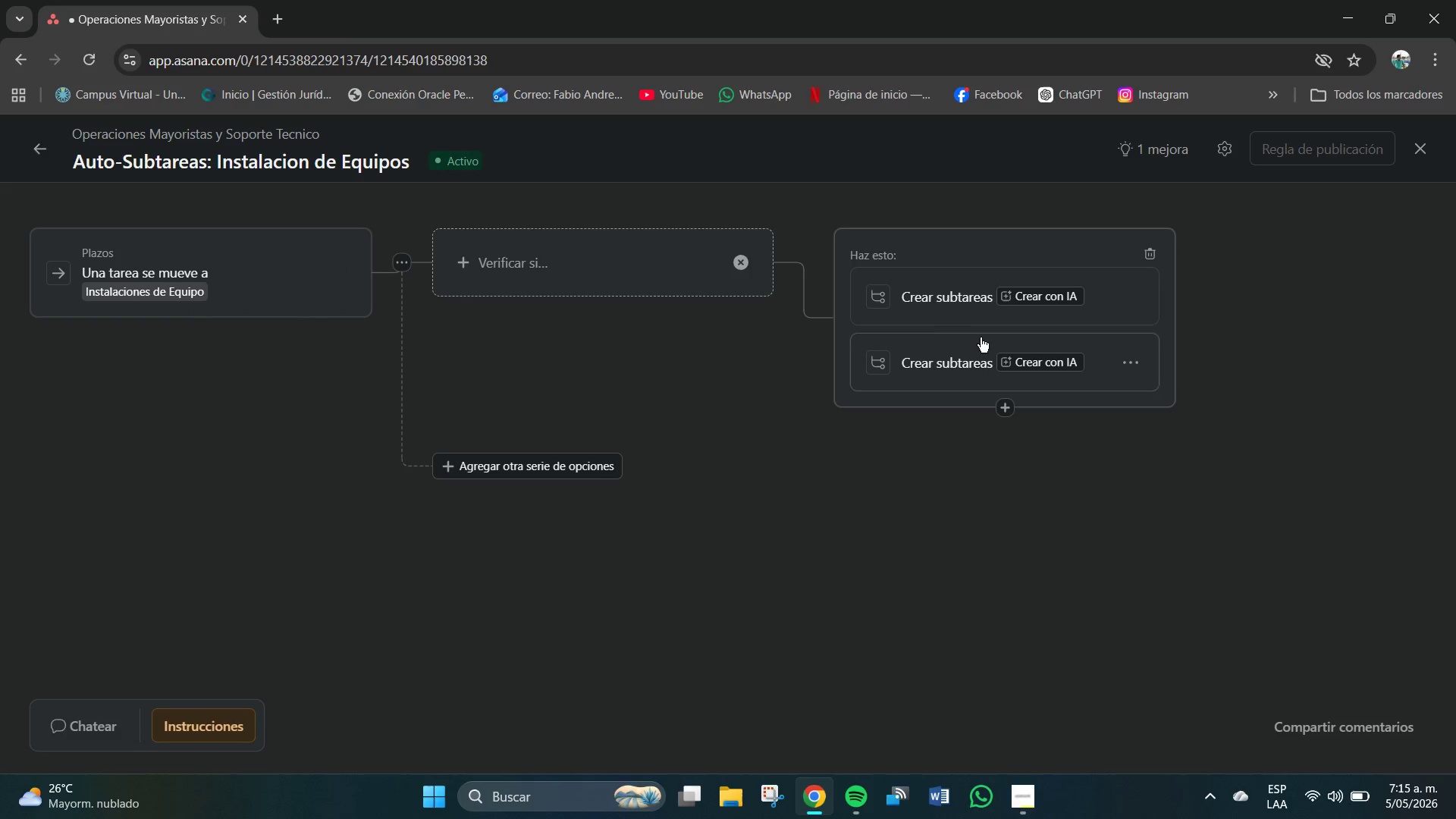 
scroll: coordinate [930, 331], scroll_direction: up, amount: 1.0
 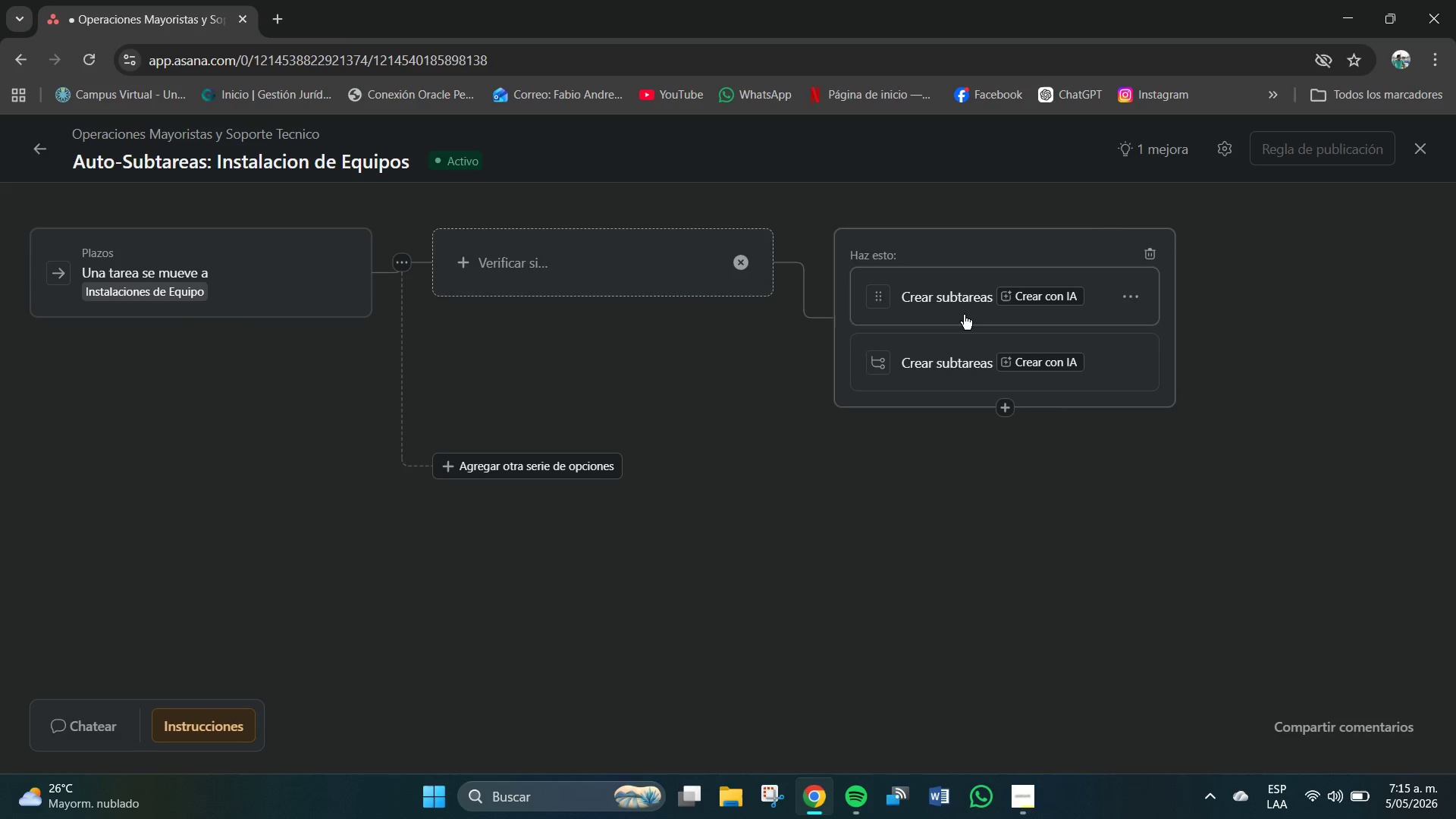 
wait(6.69)
 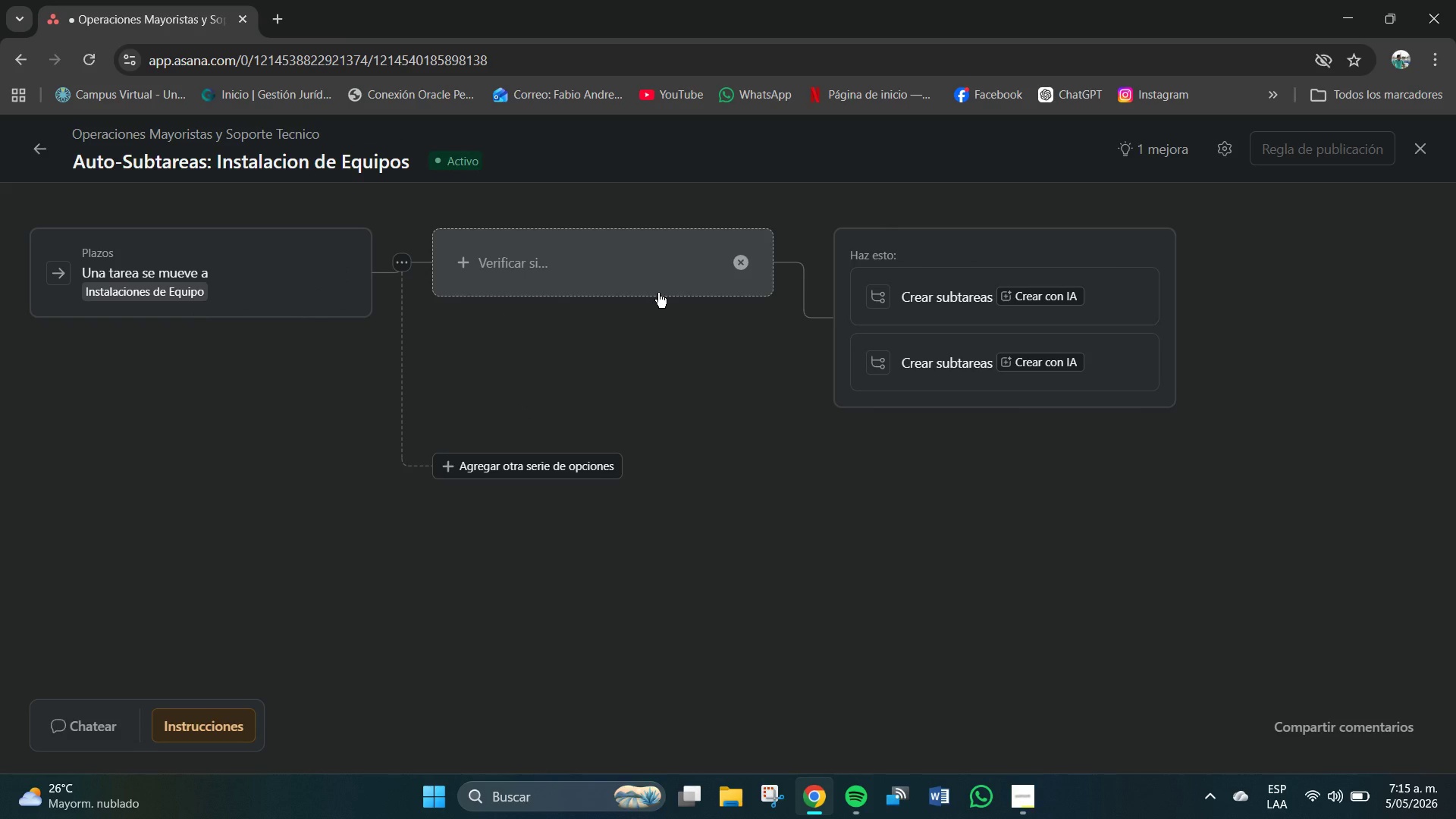 
left_click([932, 287])
 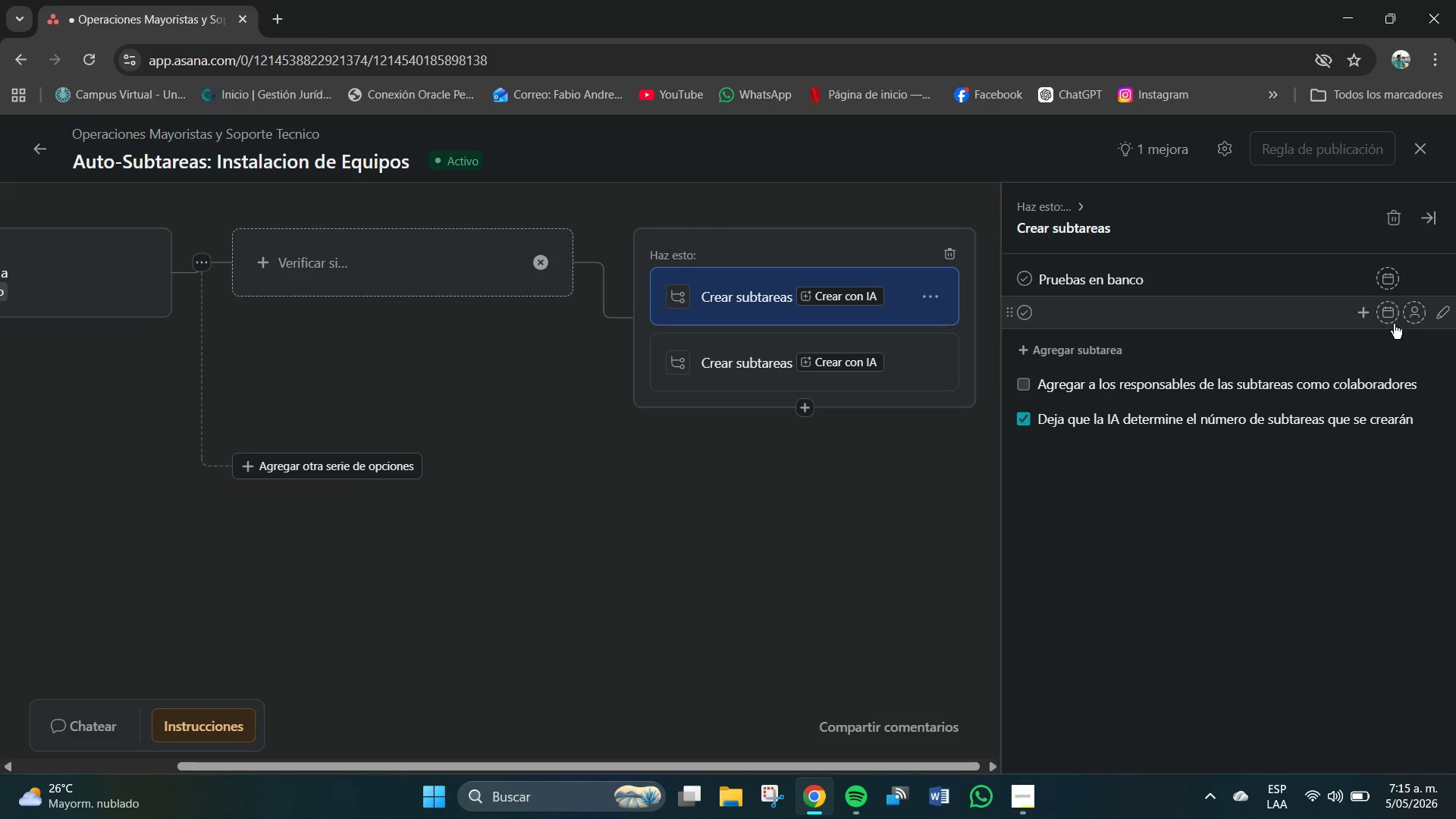 
mouse_move([1424, 318])
 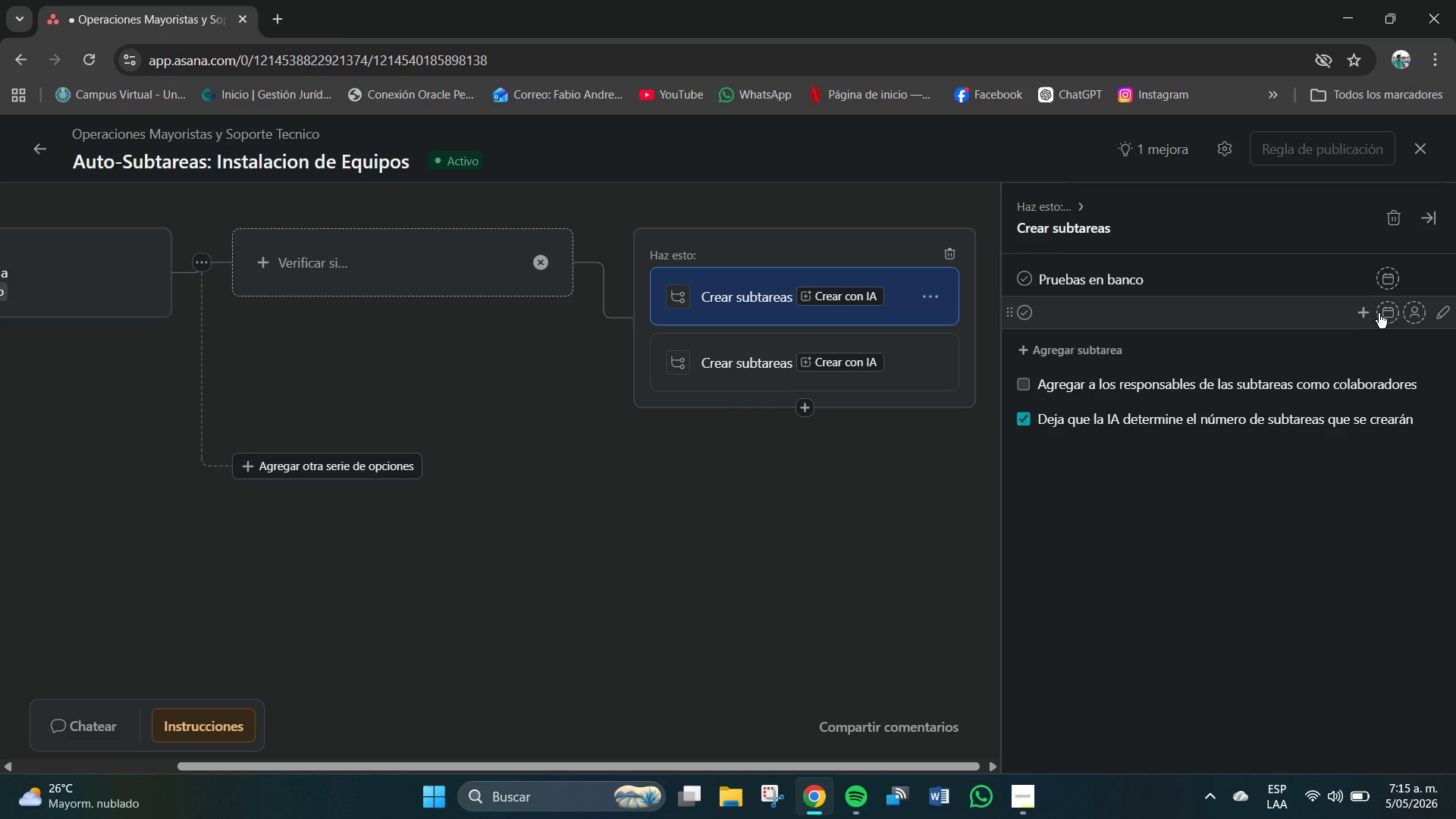 
mouse_move([1392, 314])
 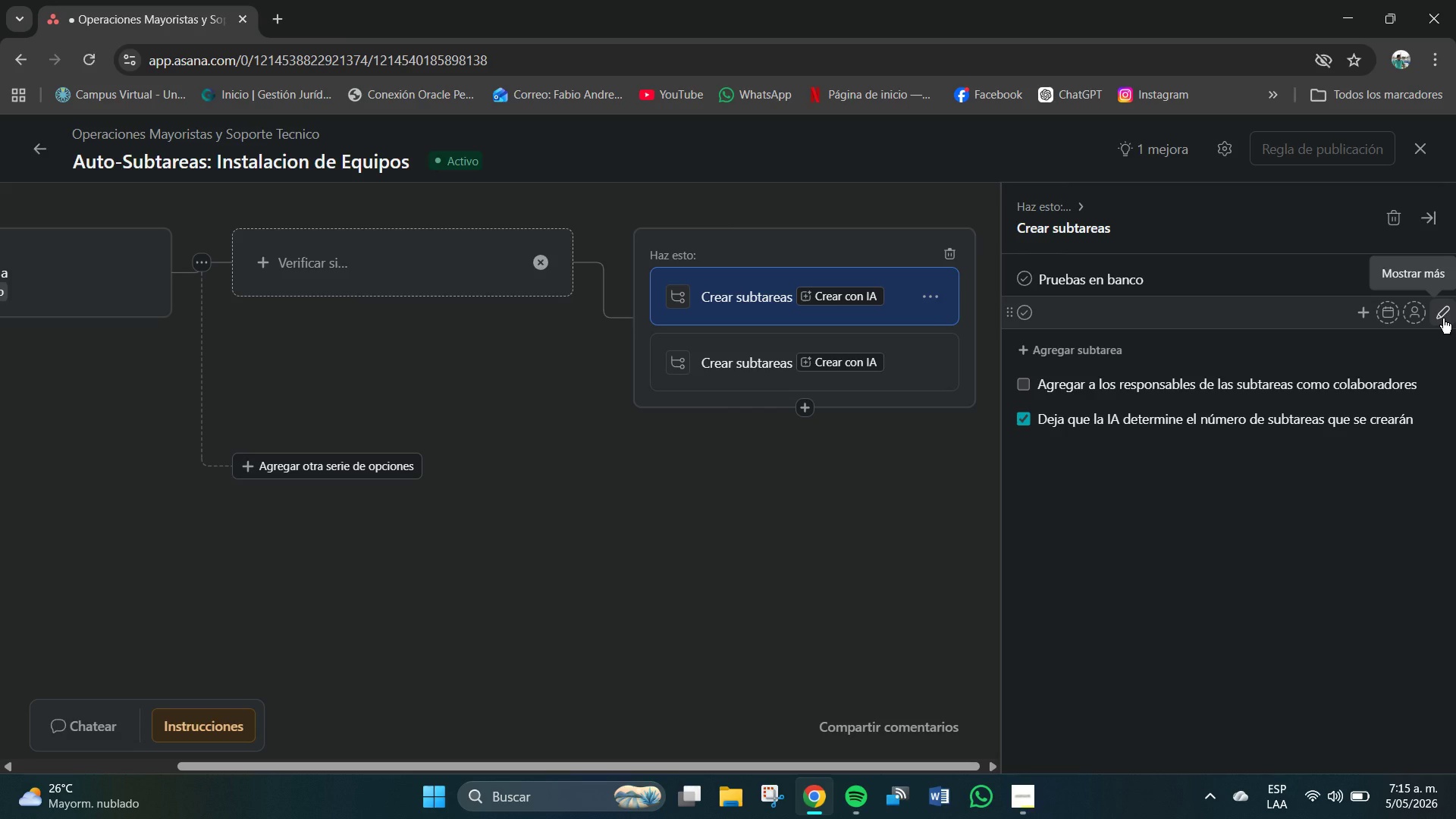 
left_click([1443, 318])
 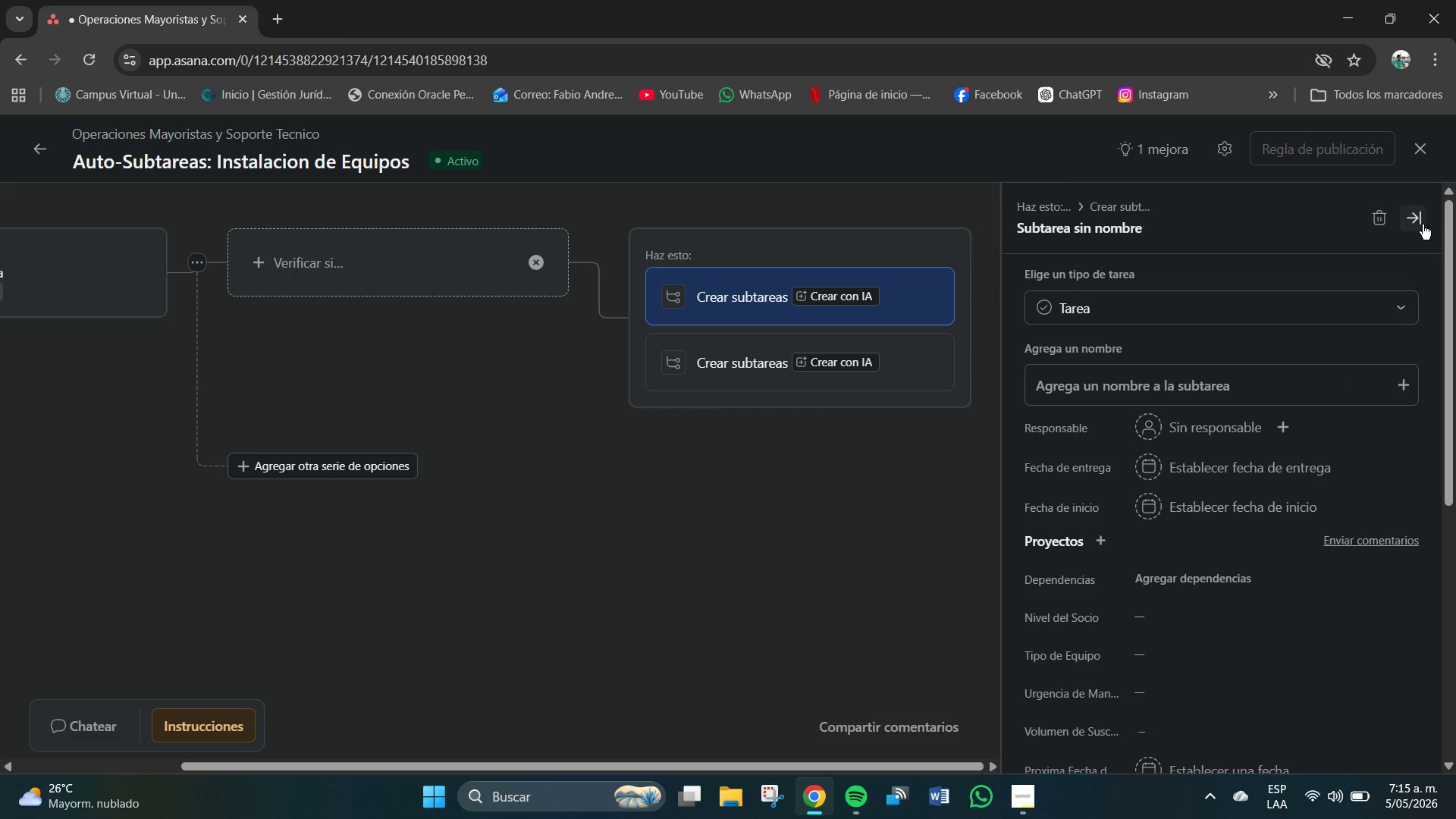 
left_click([1412, 220])
 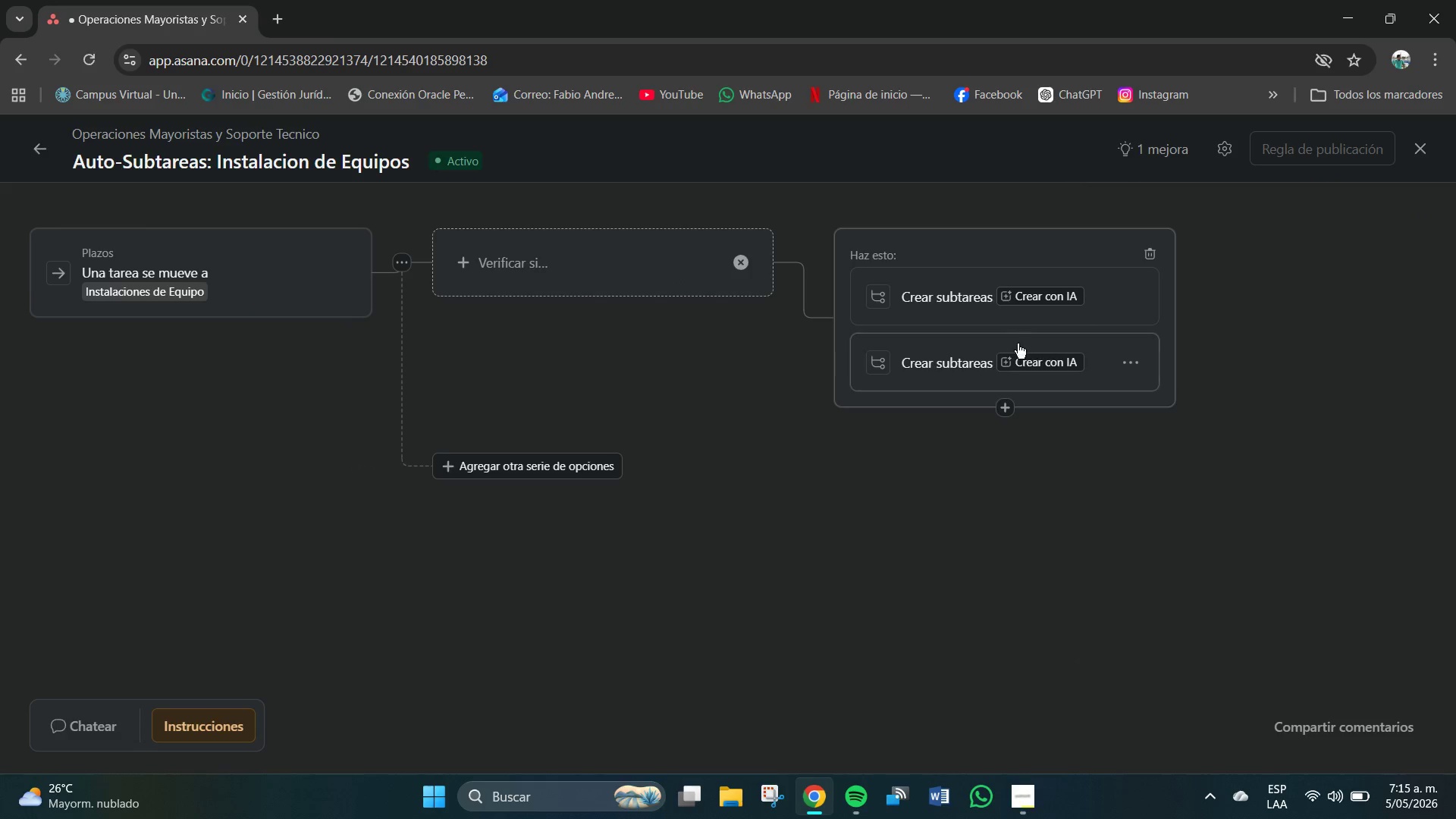 
left_click([958, 300])
 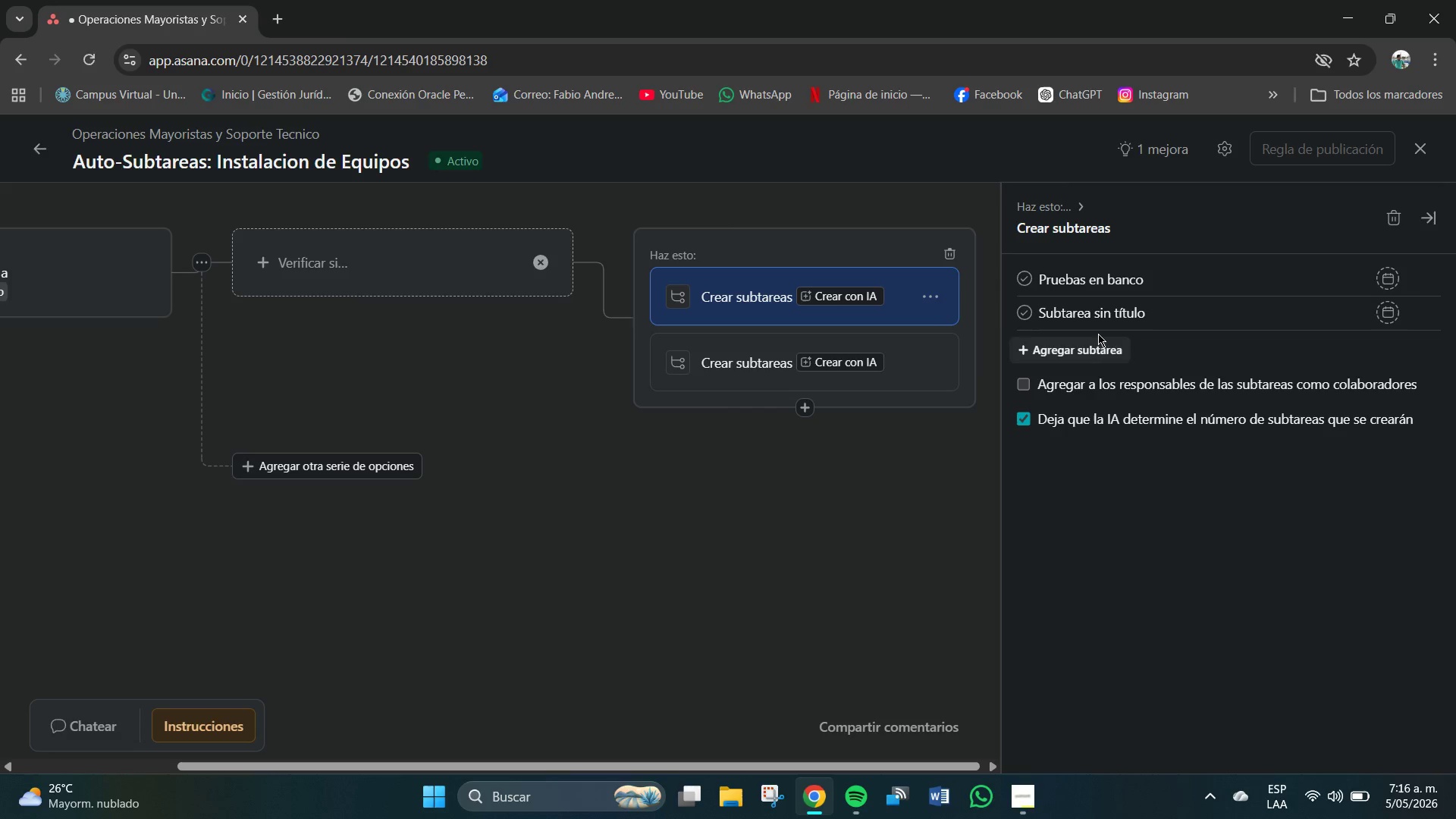 
left_click([1437, 314])
 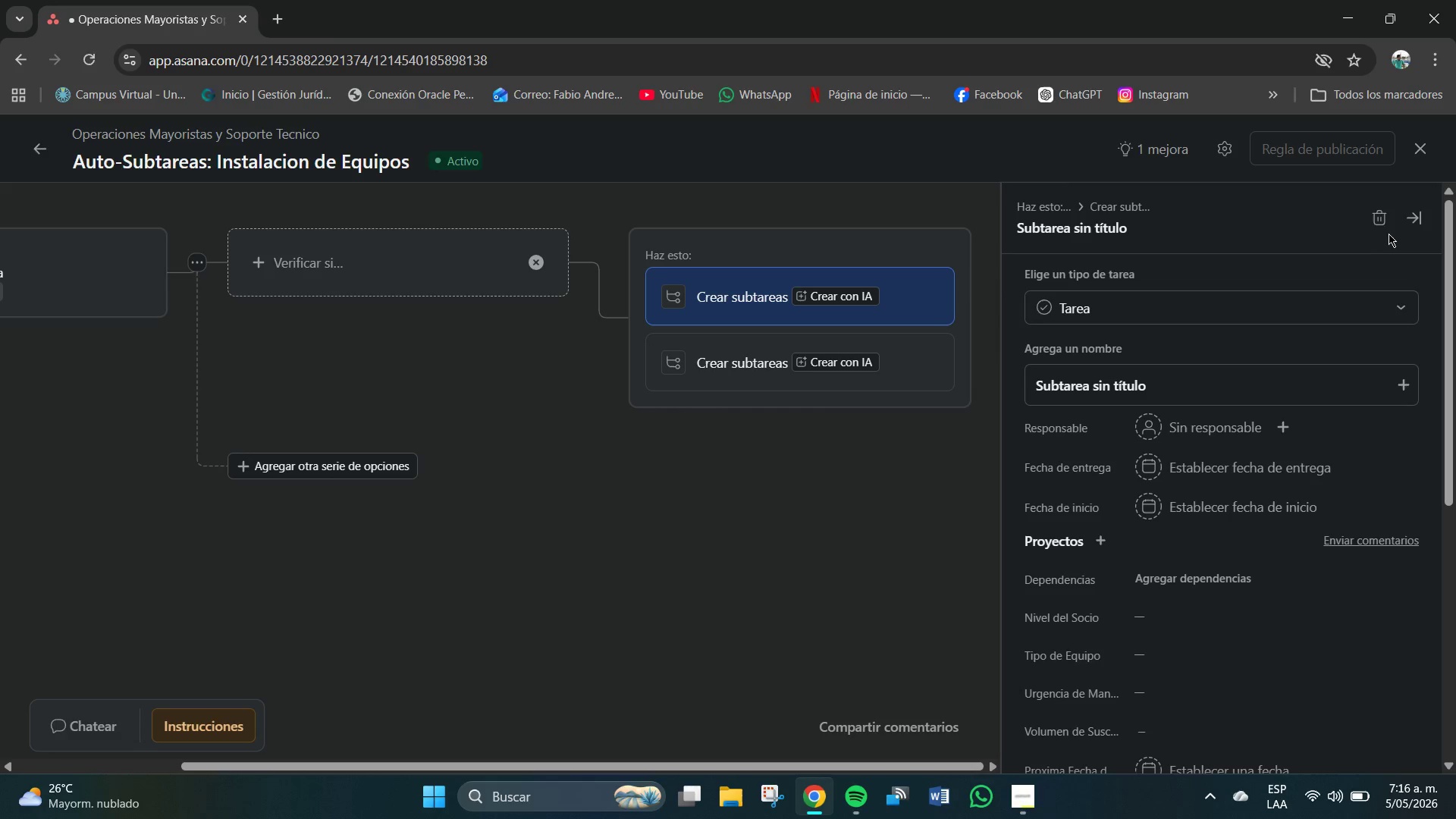 
left_click([1380, 221])
 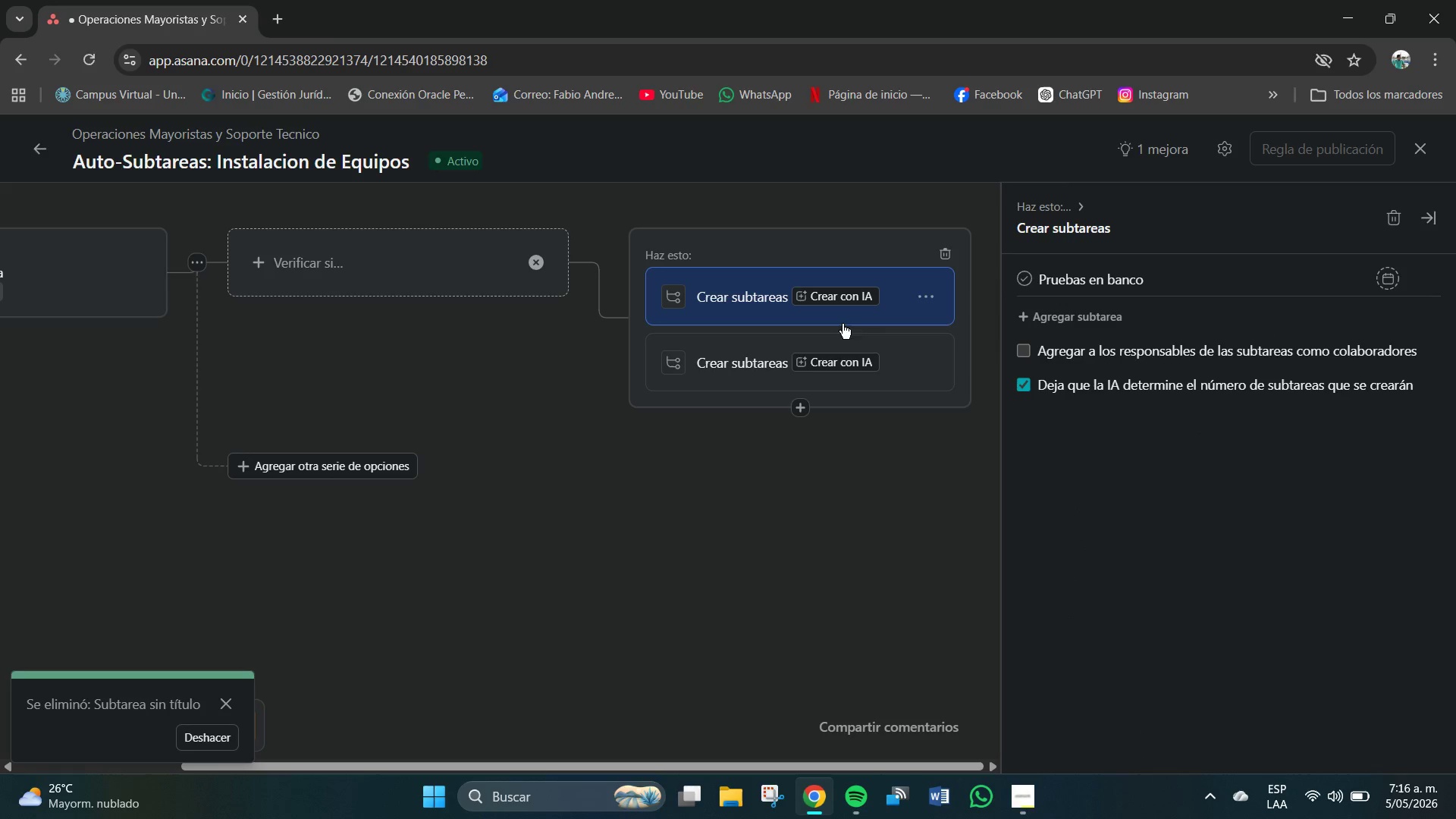 
left_click([745, 356])
 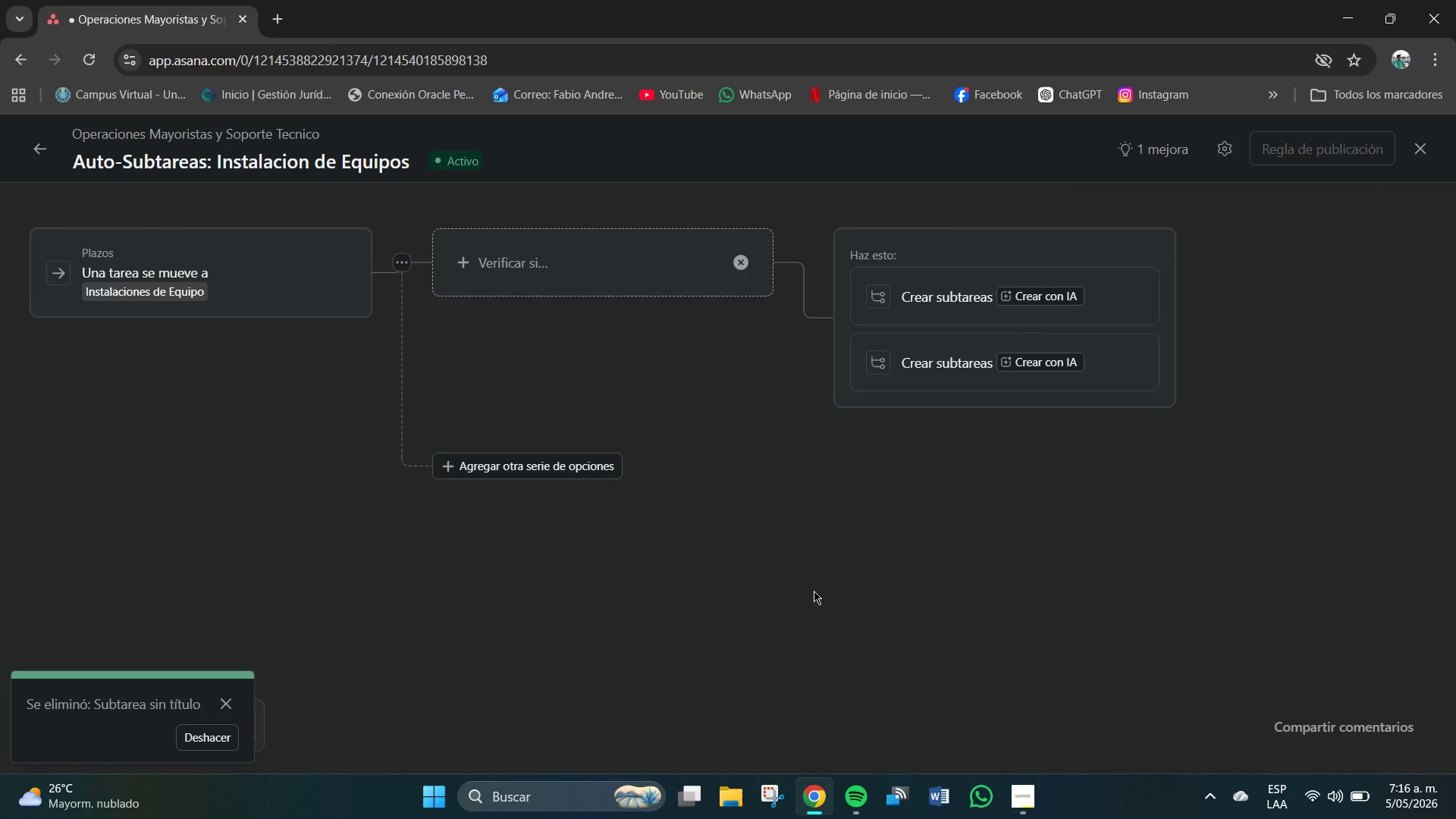 
mouse_move([279, 281])
 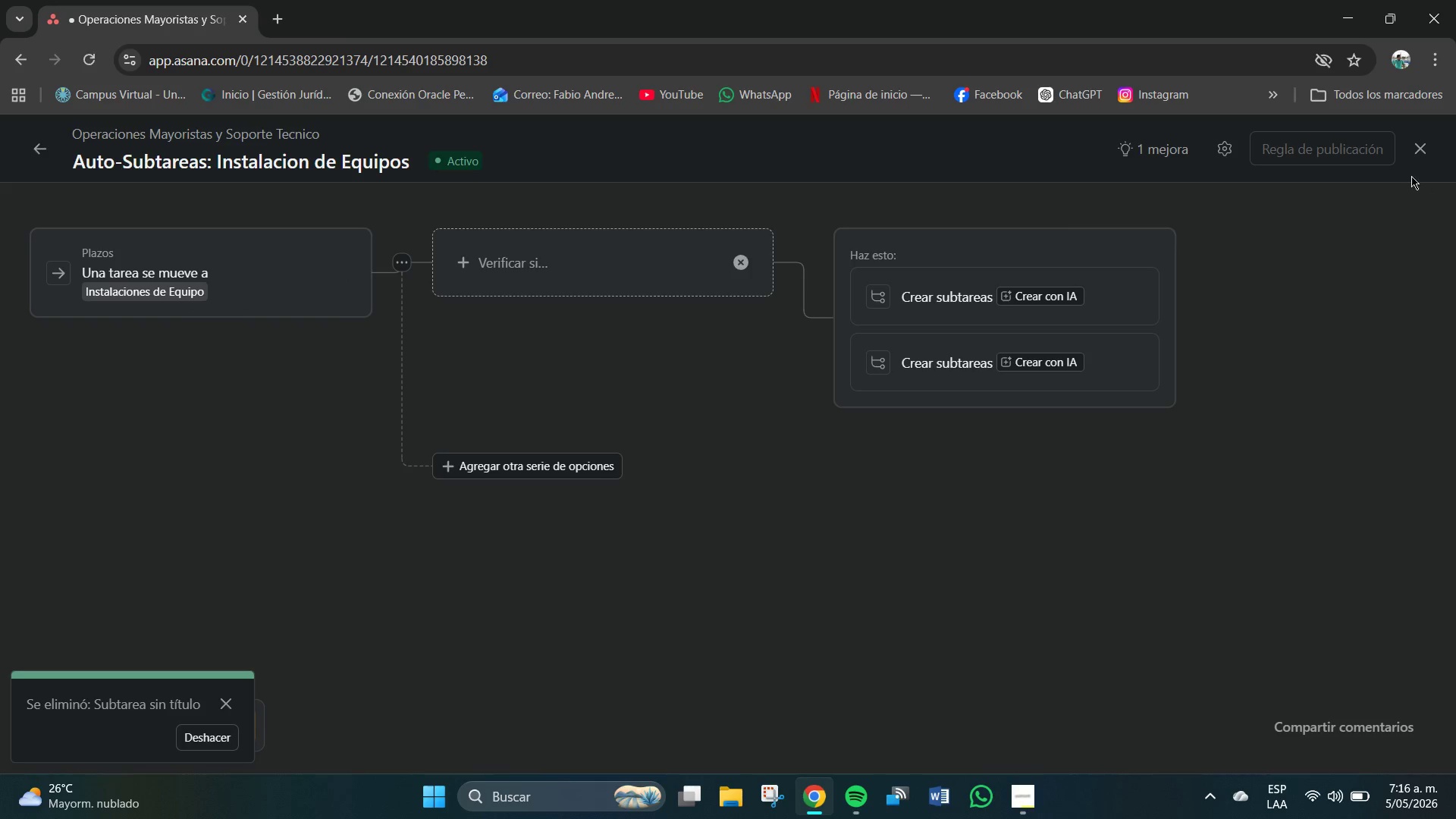 
left_click([1291, 148])
 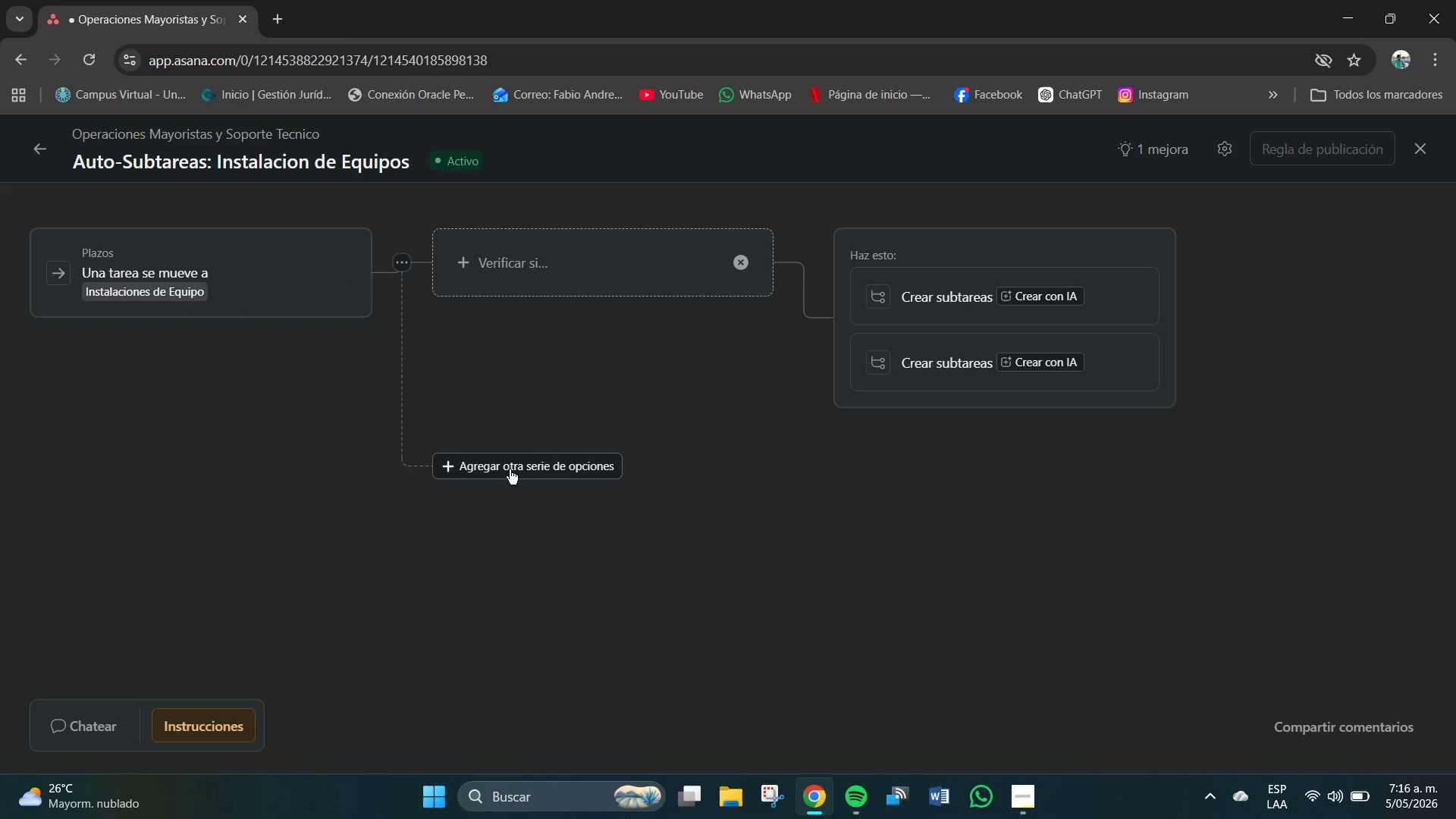 
wait(5.64)
 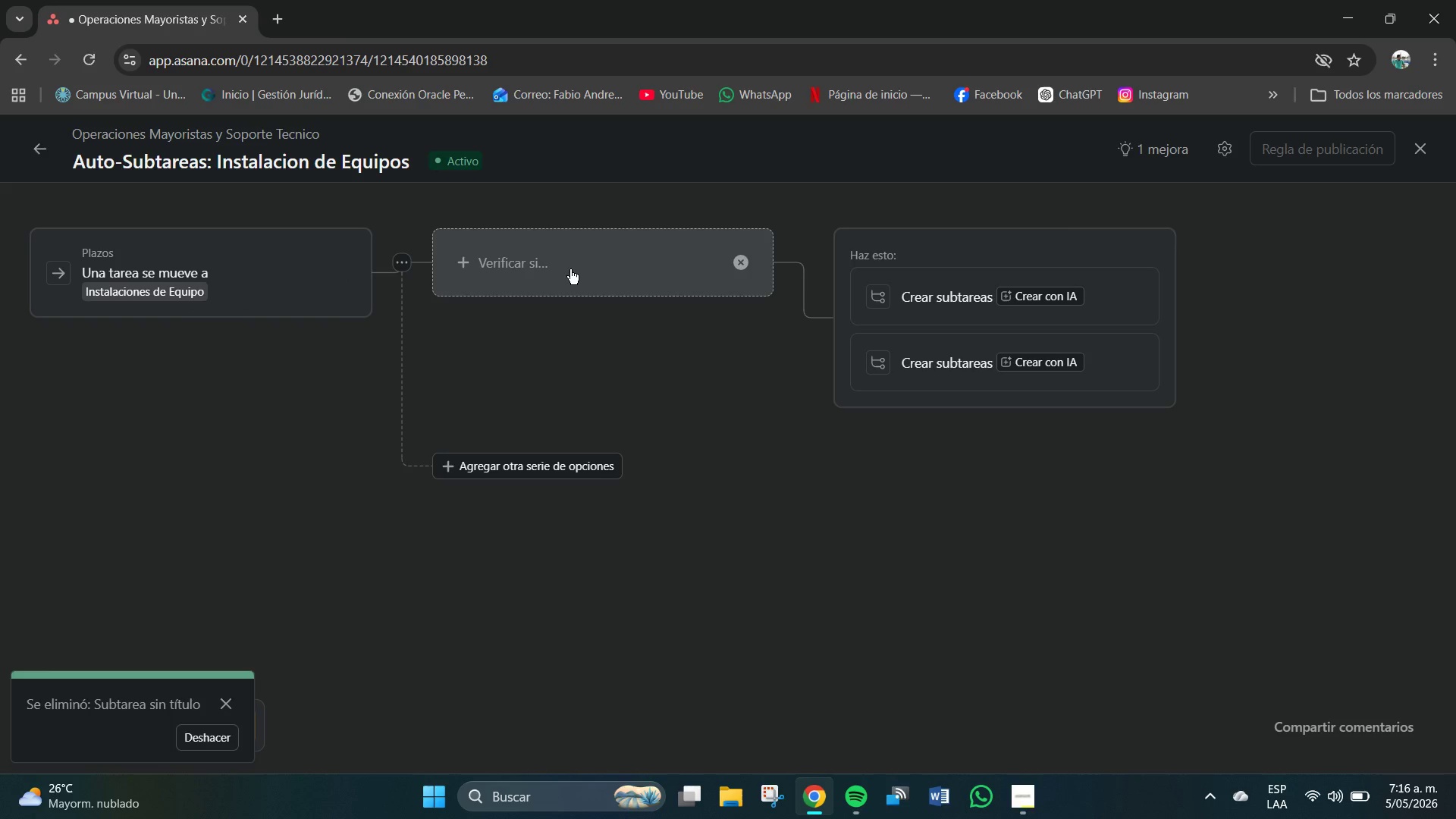 
left_click([538, 267])
 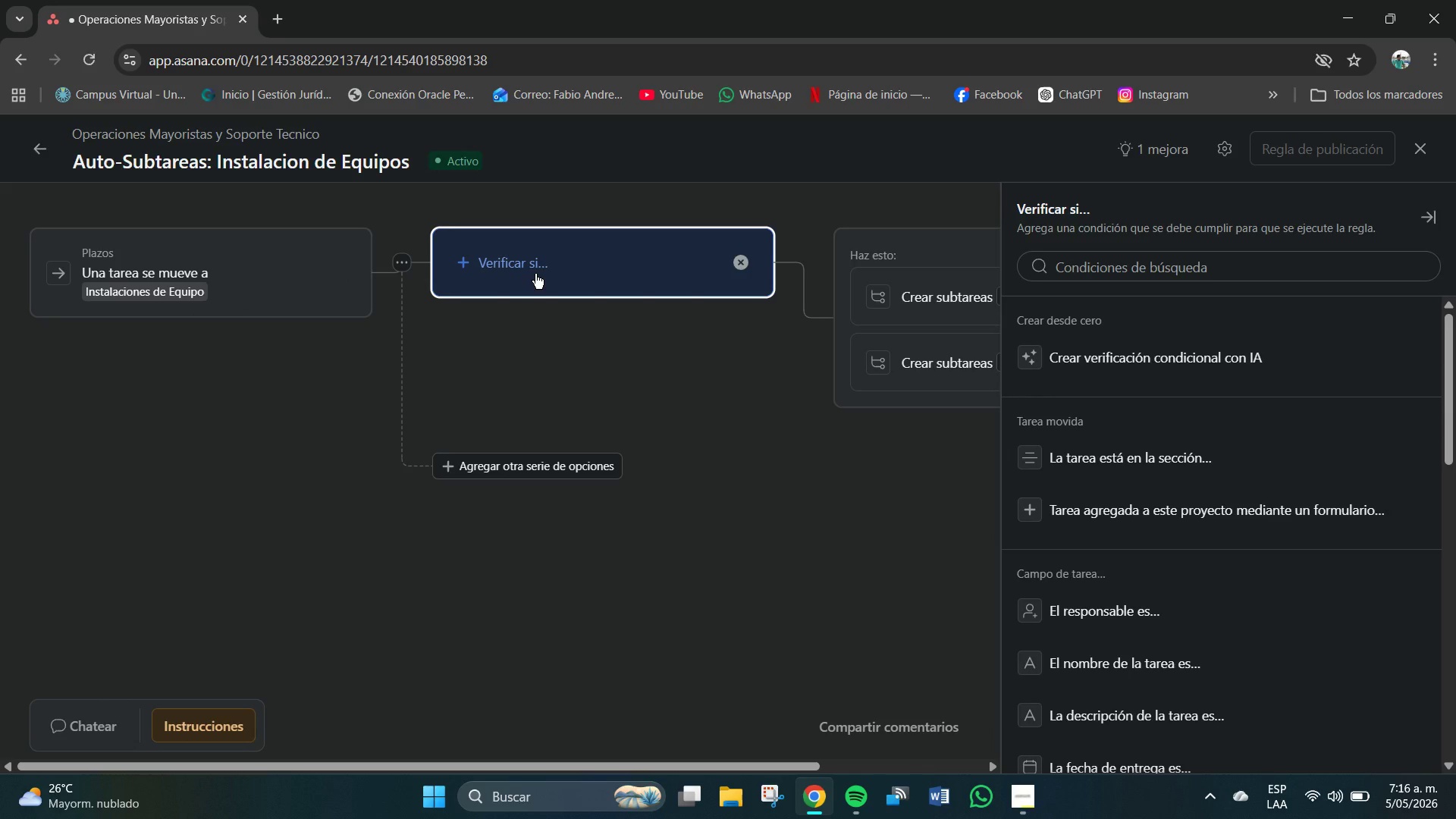 
wait(7.38)
 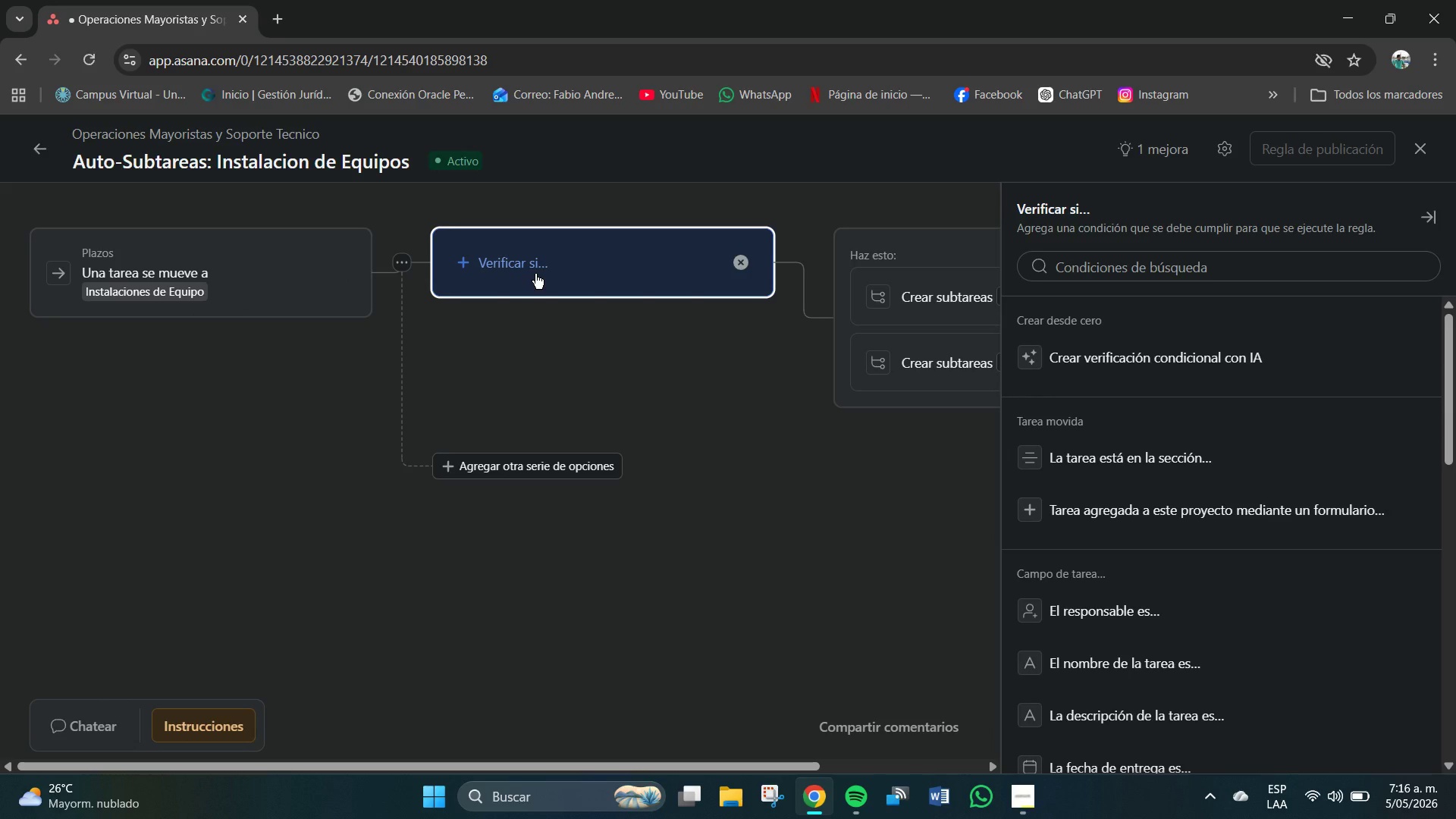 
left_click_drag(start_coordinate=[733, 560], to_coordinate=[726, 561])
 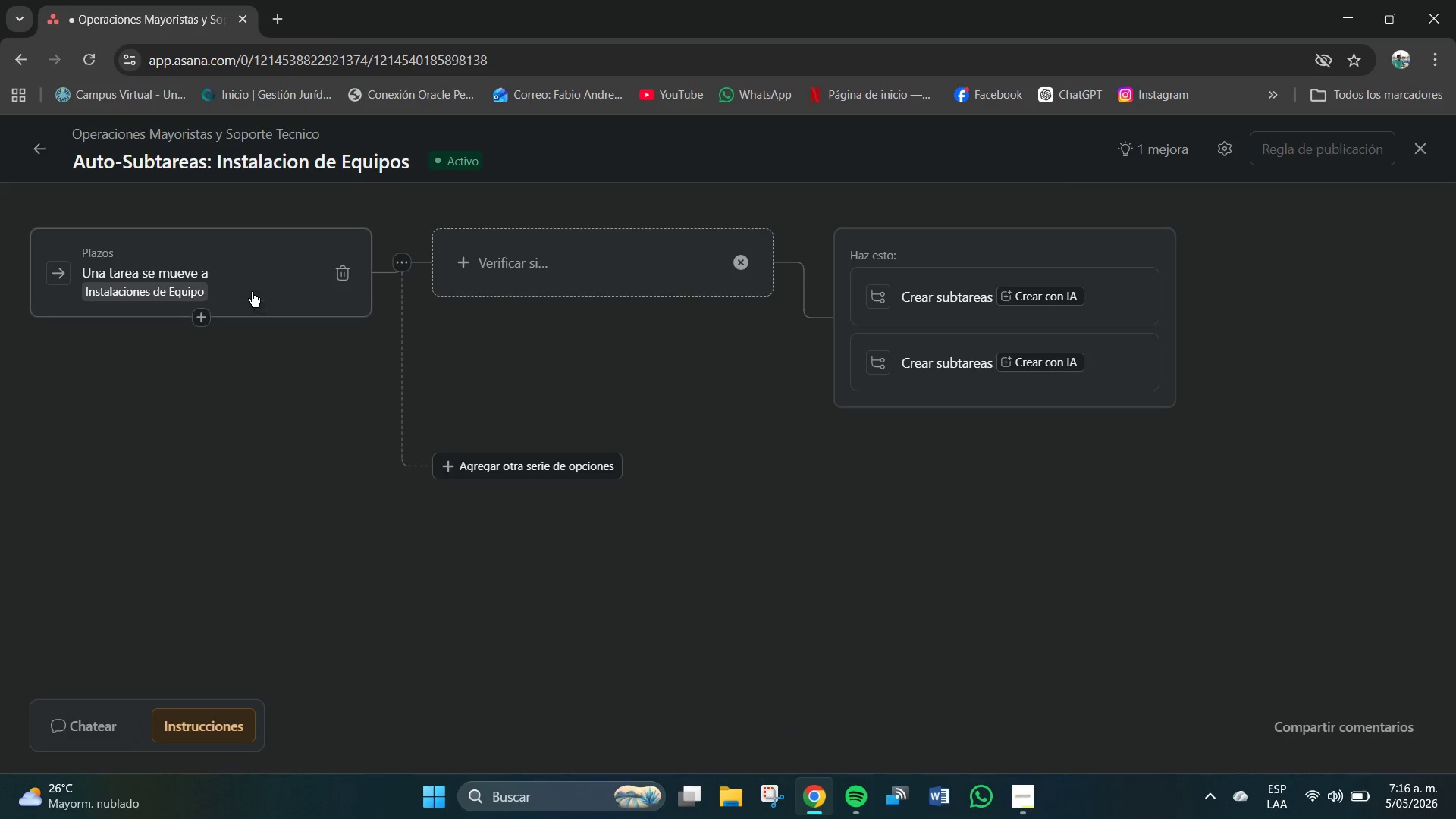 
left_click([246, 284])
 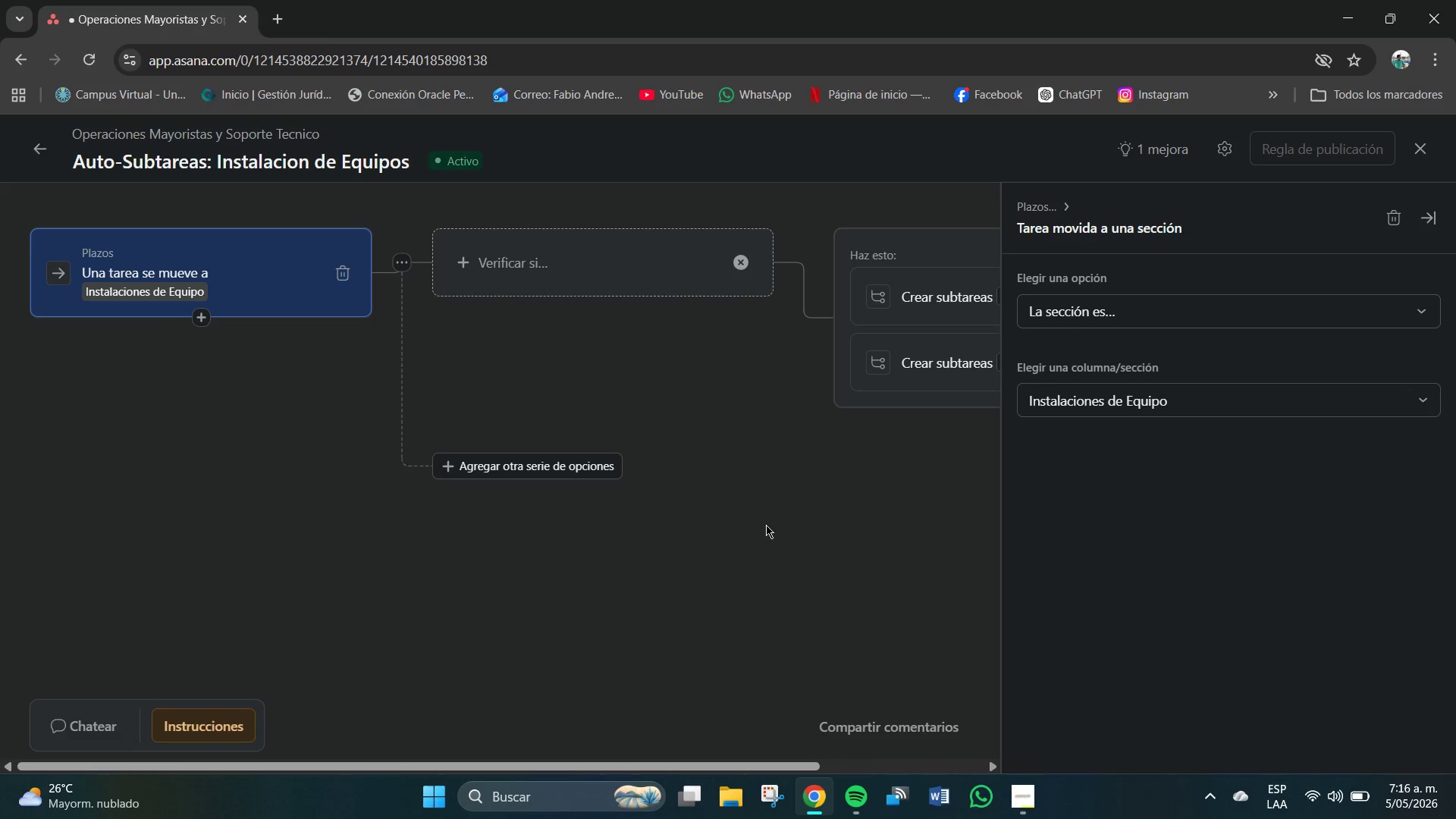 
left_click([766, 525])
 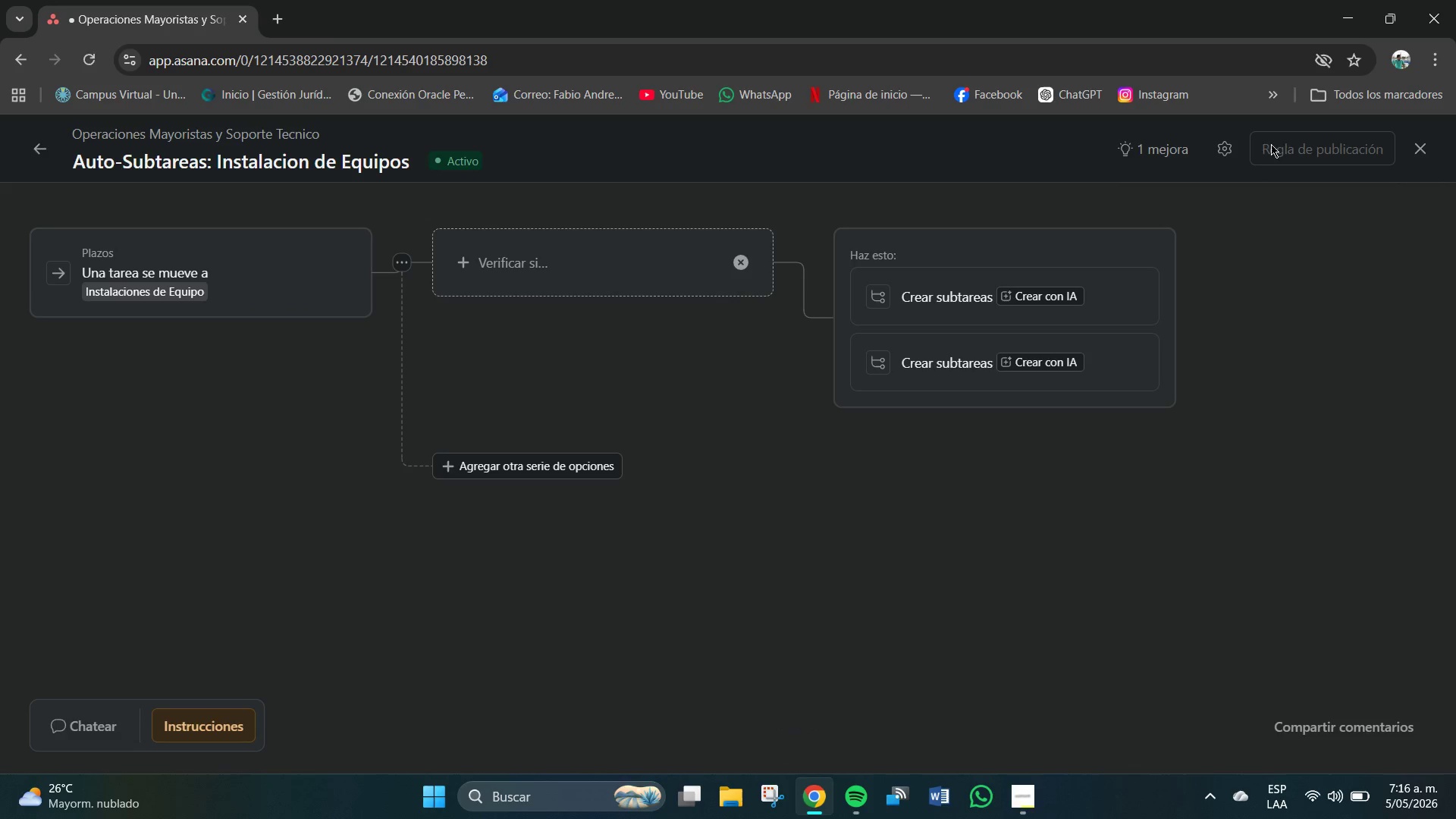 
double_click([1295, 148])
 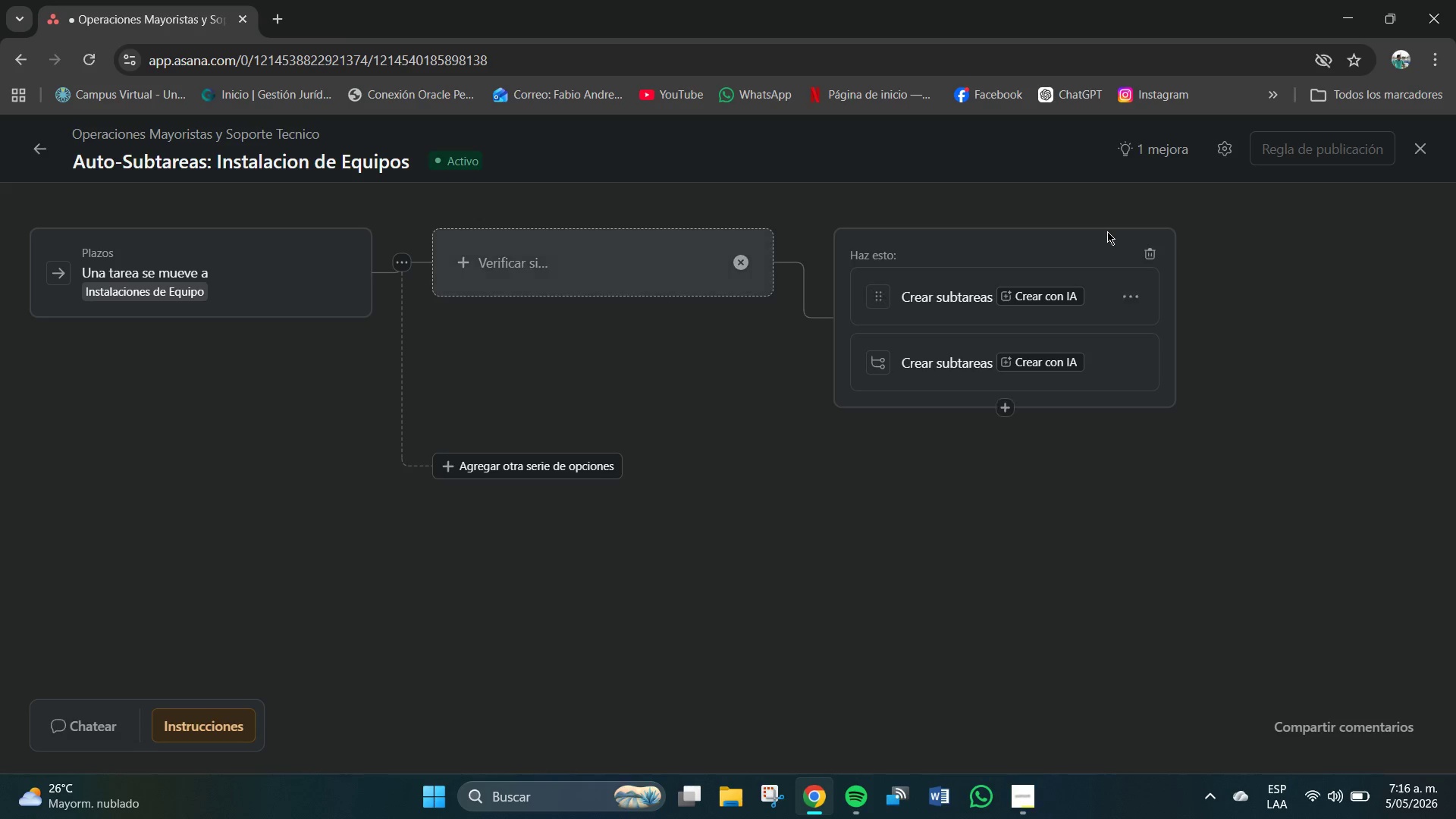 
left_click([1329, 146])
 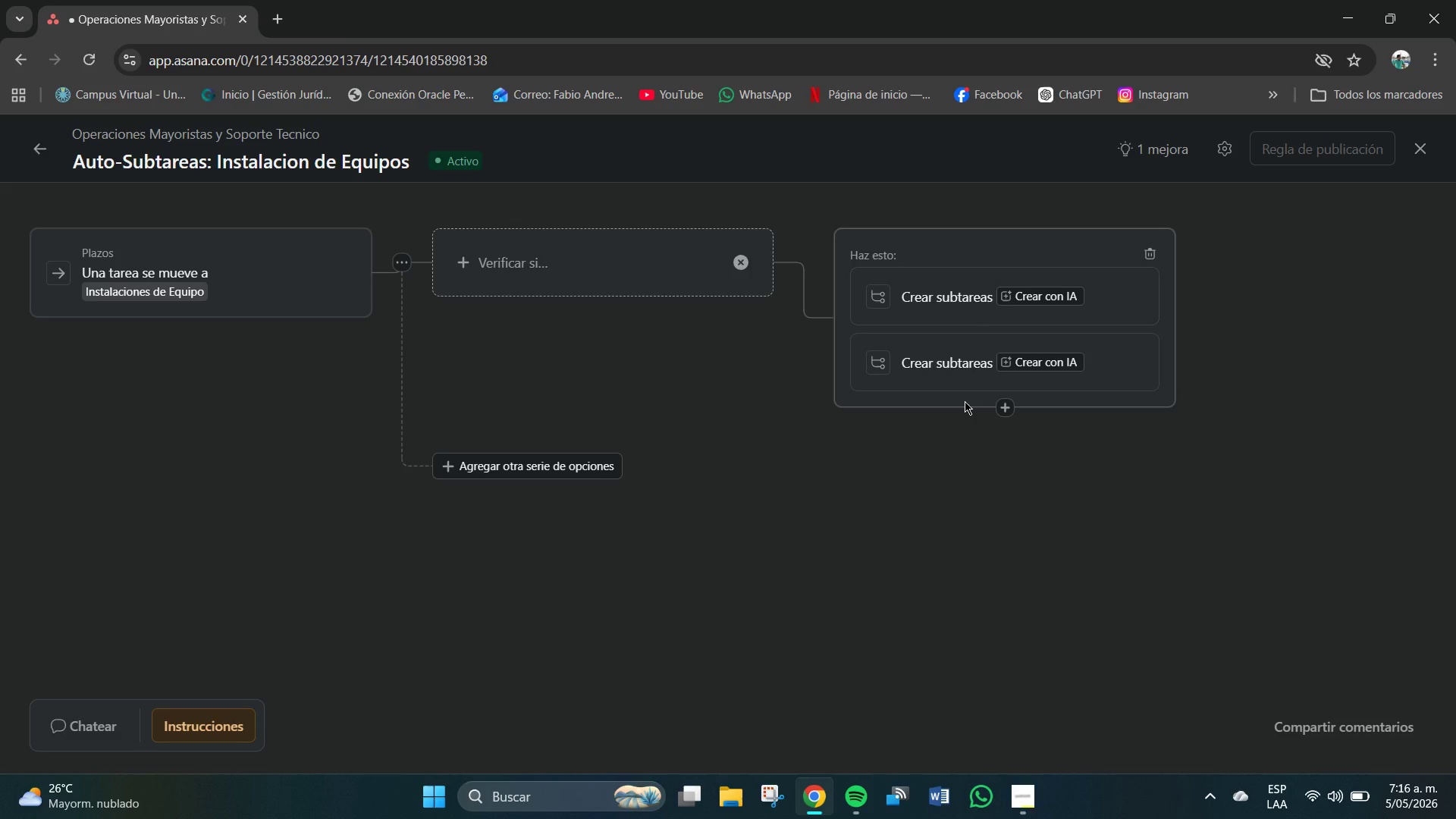 
wait(19.97)
 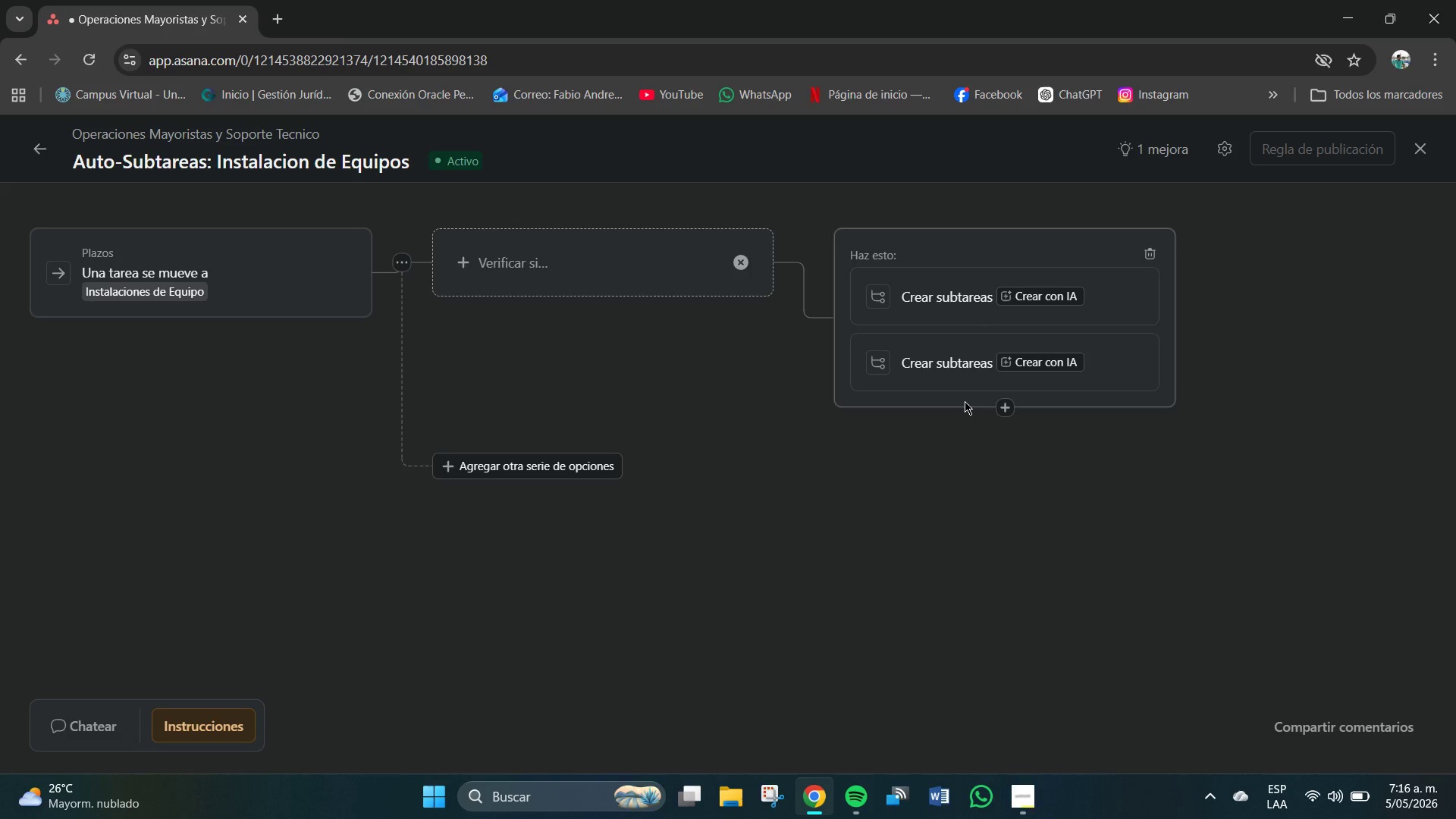 
scroll: coordinate [295, 473], scroll_direction: up, amount: 4.0
 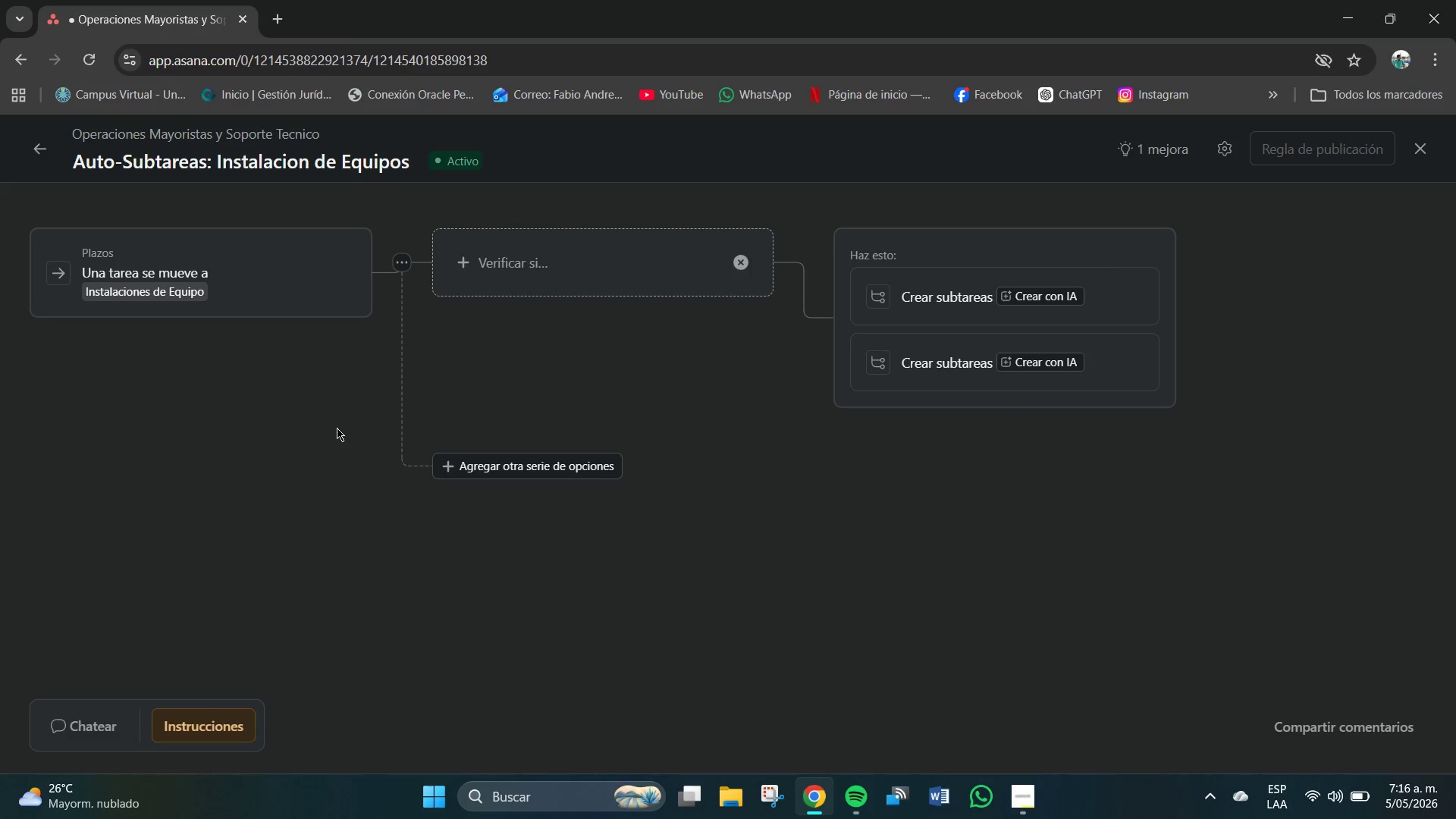 
mouse_move([240, 294])
 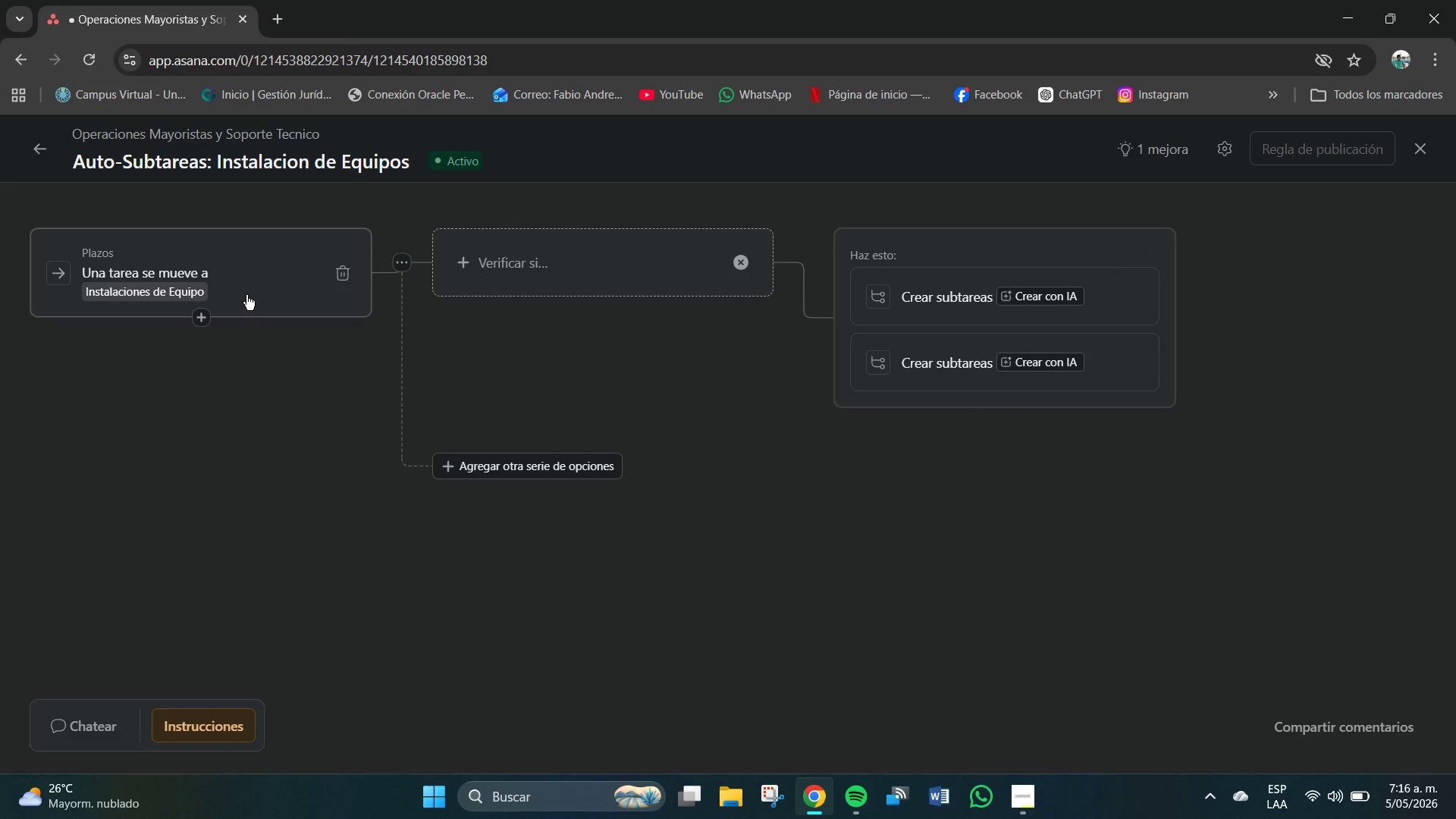 
wait(8.12)
 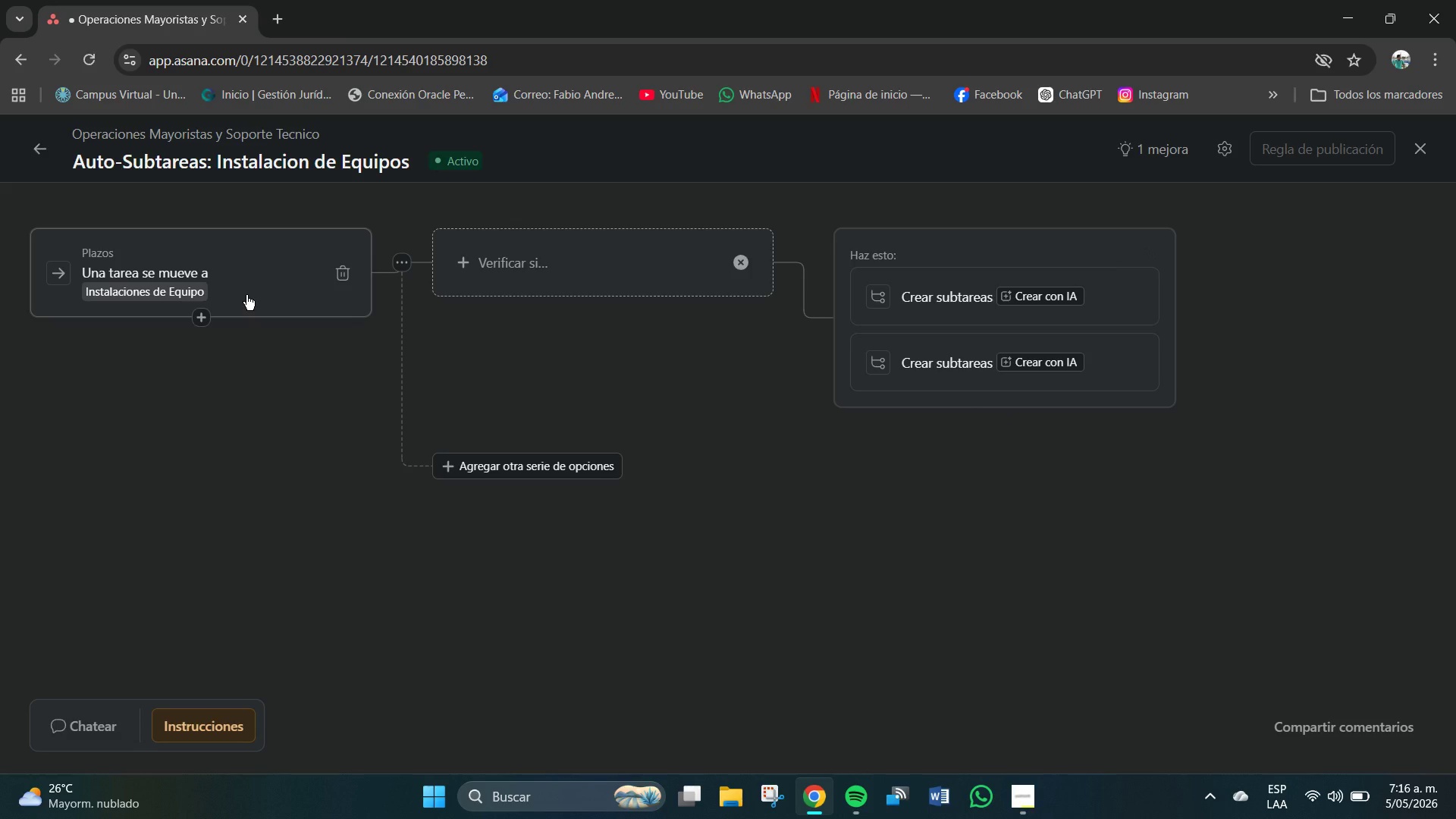 
left_click([206, 268])
 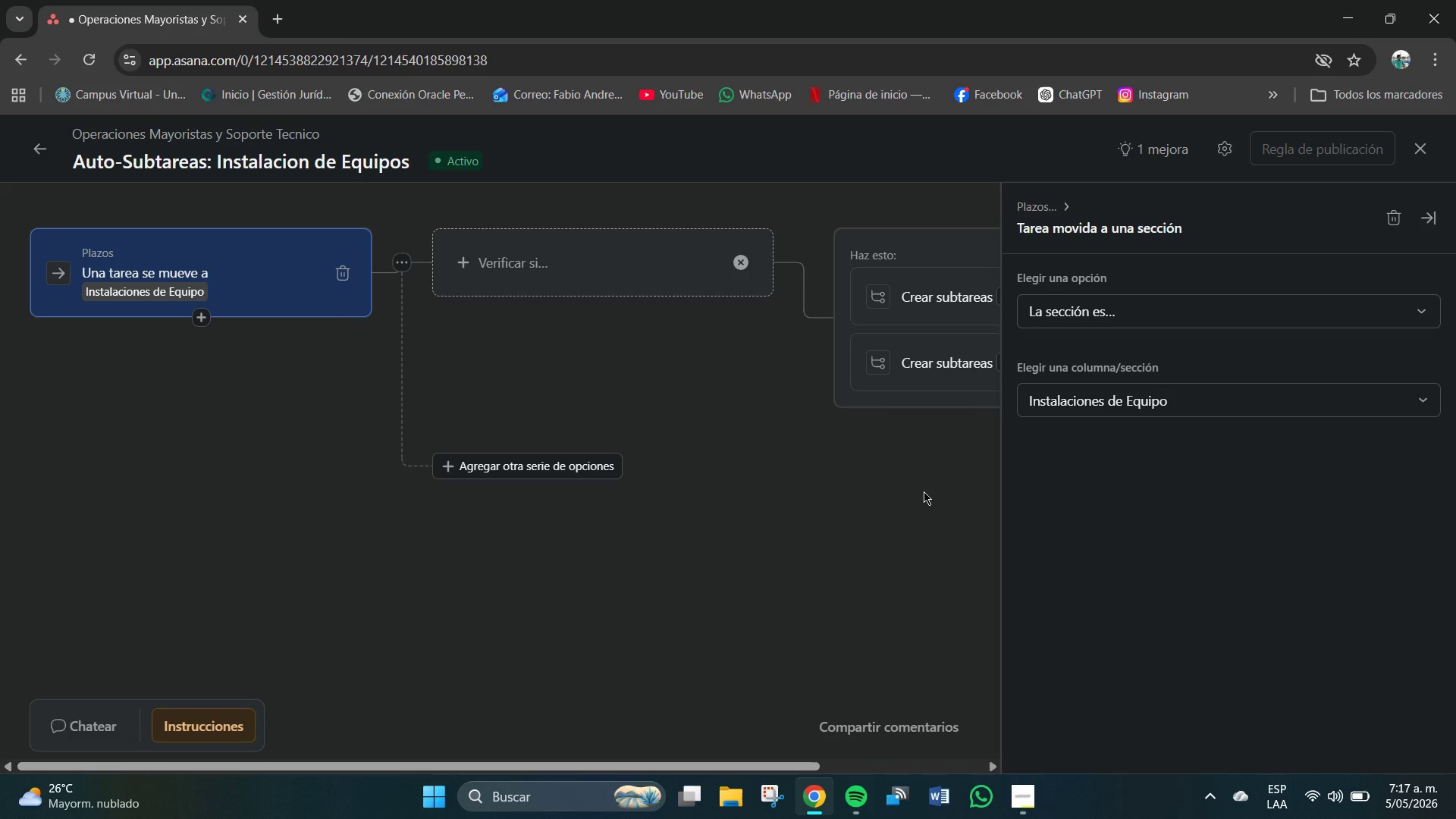 
left_click([924, 496])
 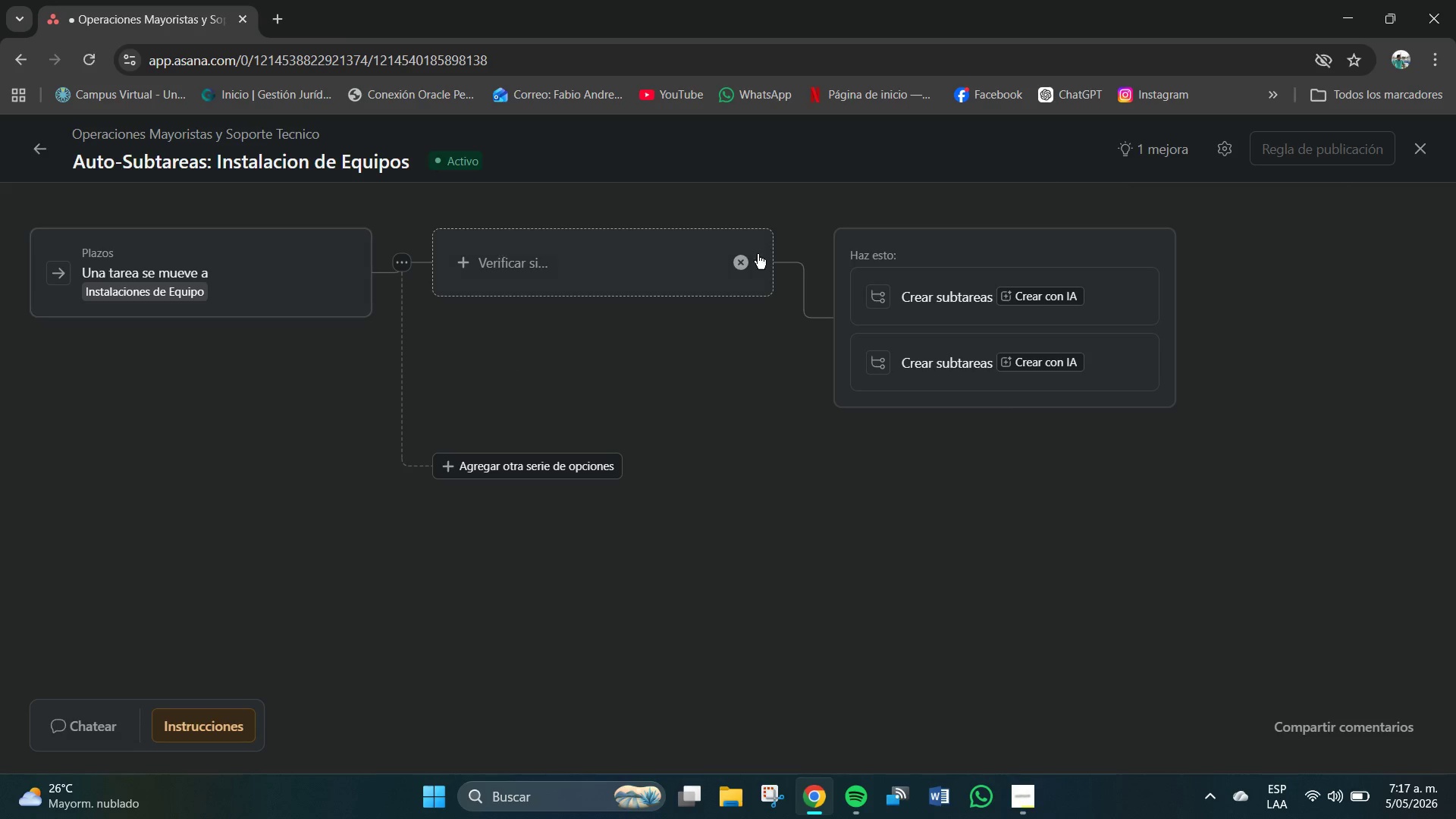 
left_click([1300, 143])
 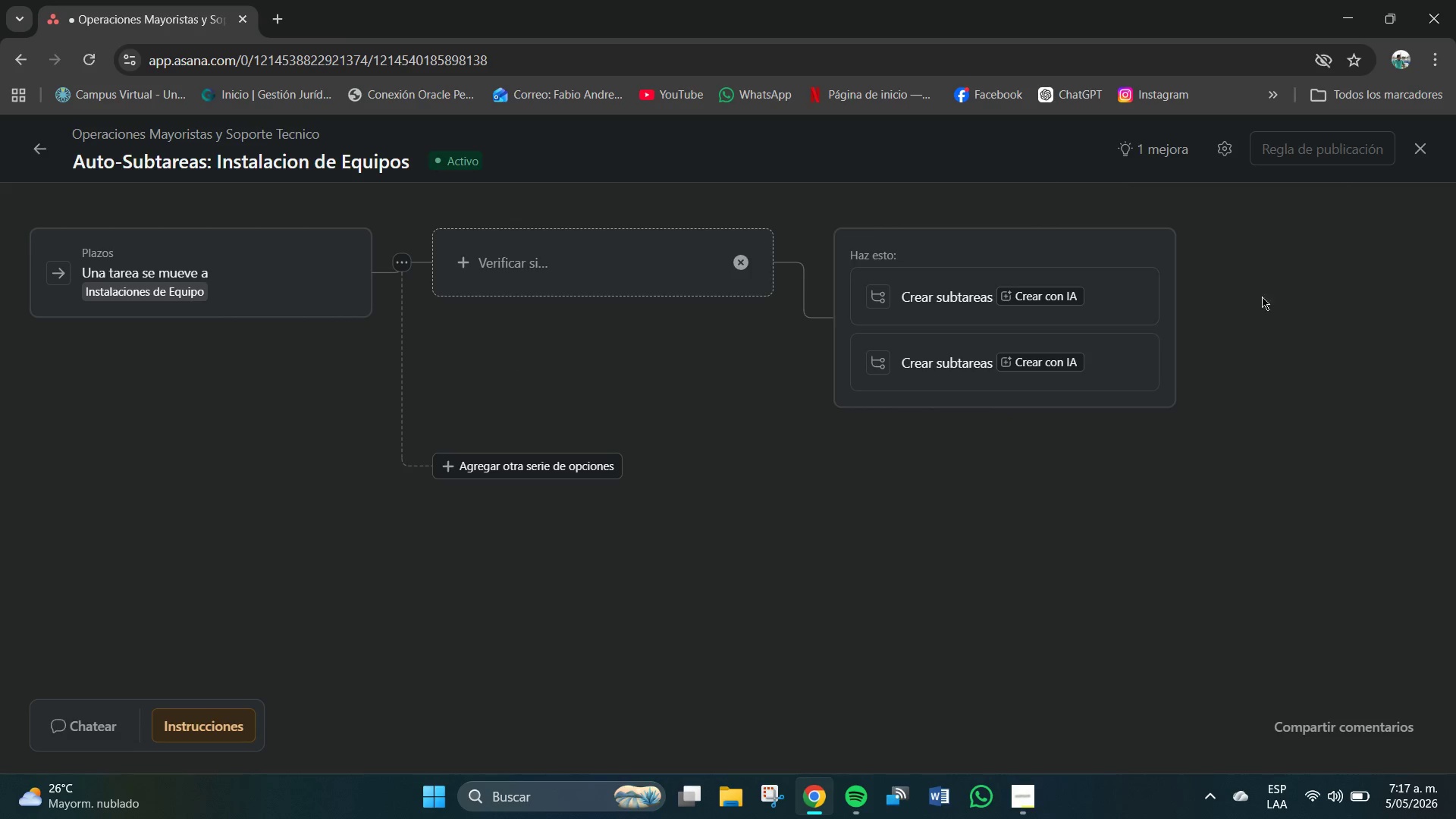 
scroll: coordinate [1243, 414], scroll_direction: none, amount: 0.0
 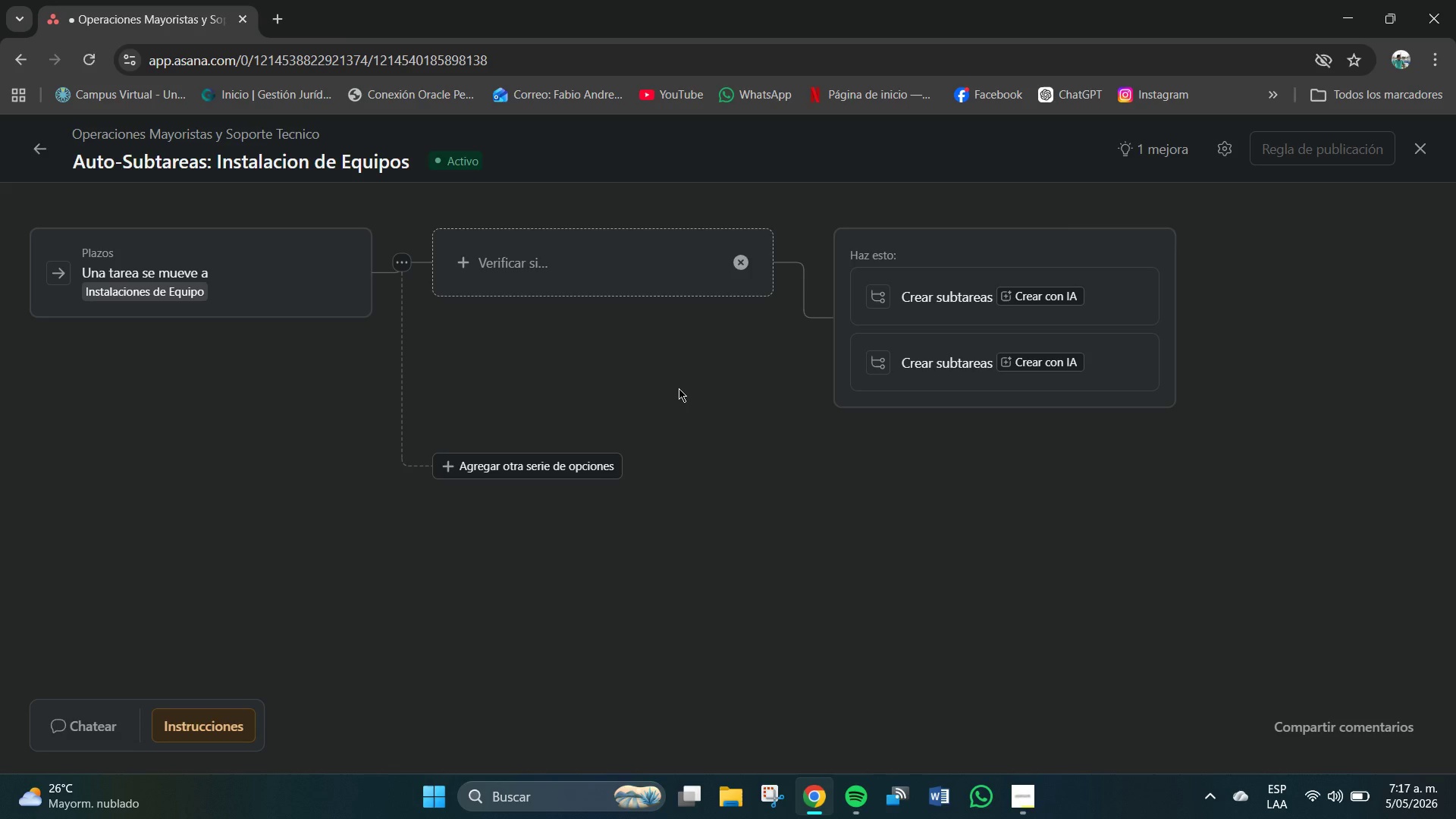 
wait(12.38)
 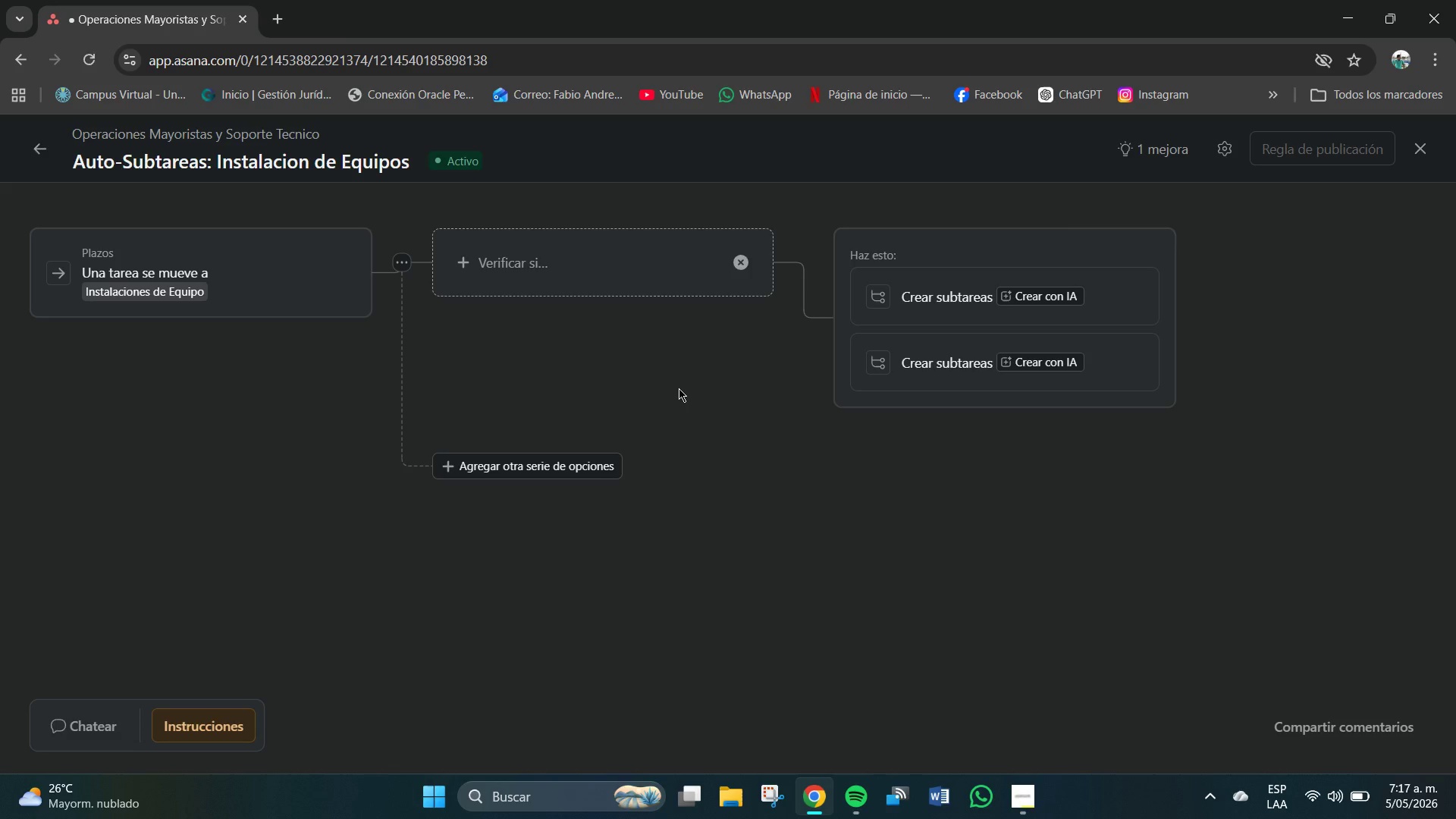 
left_click([1272, 282])
 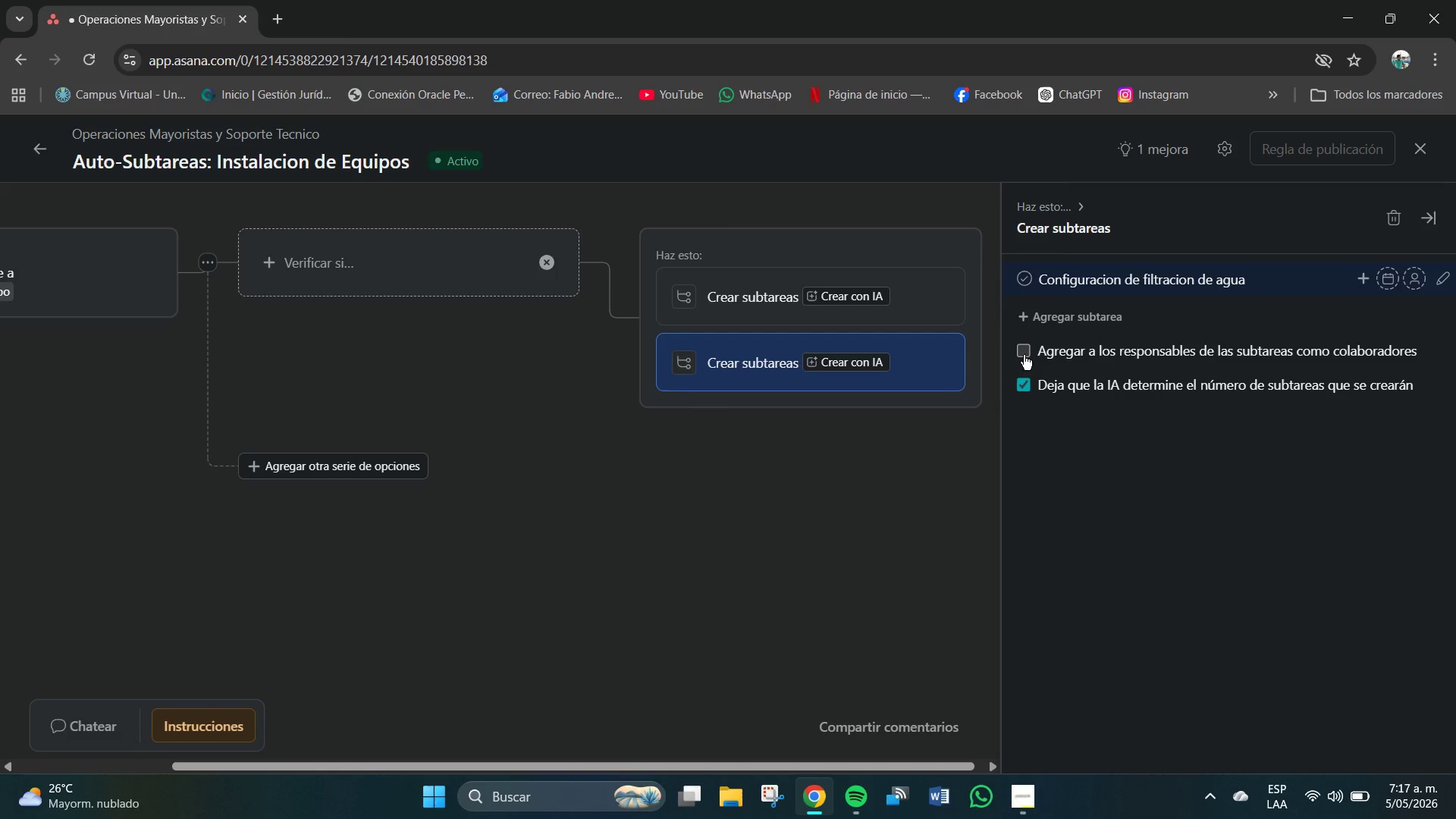 
wait(5.09)
 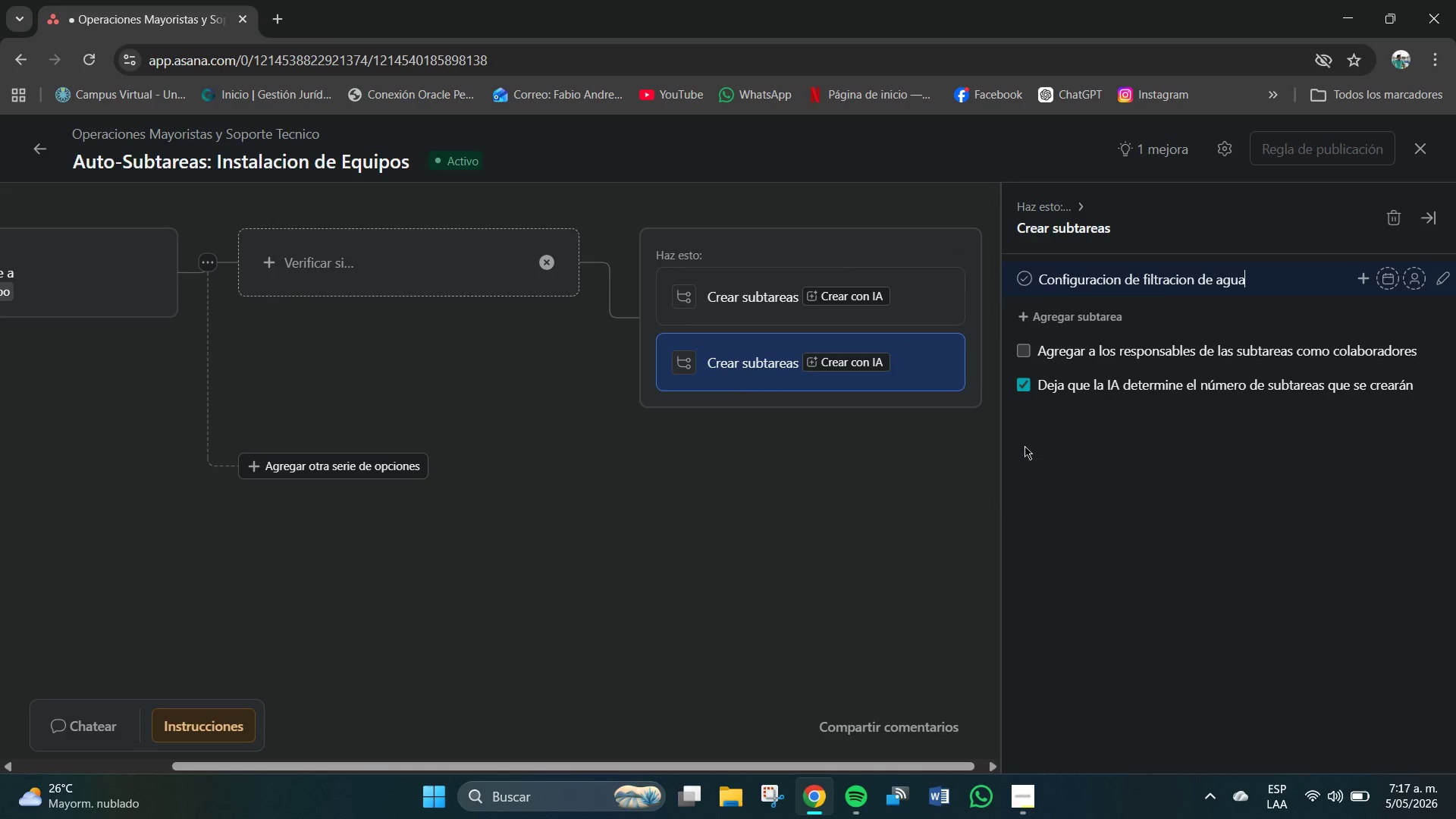 
left_click([1025, 357])
 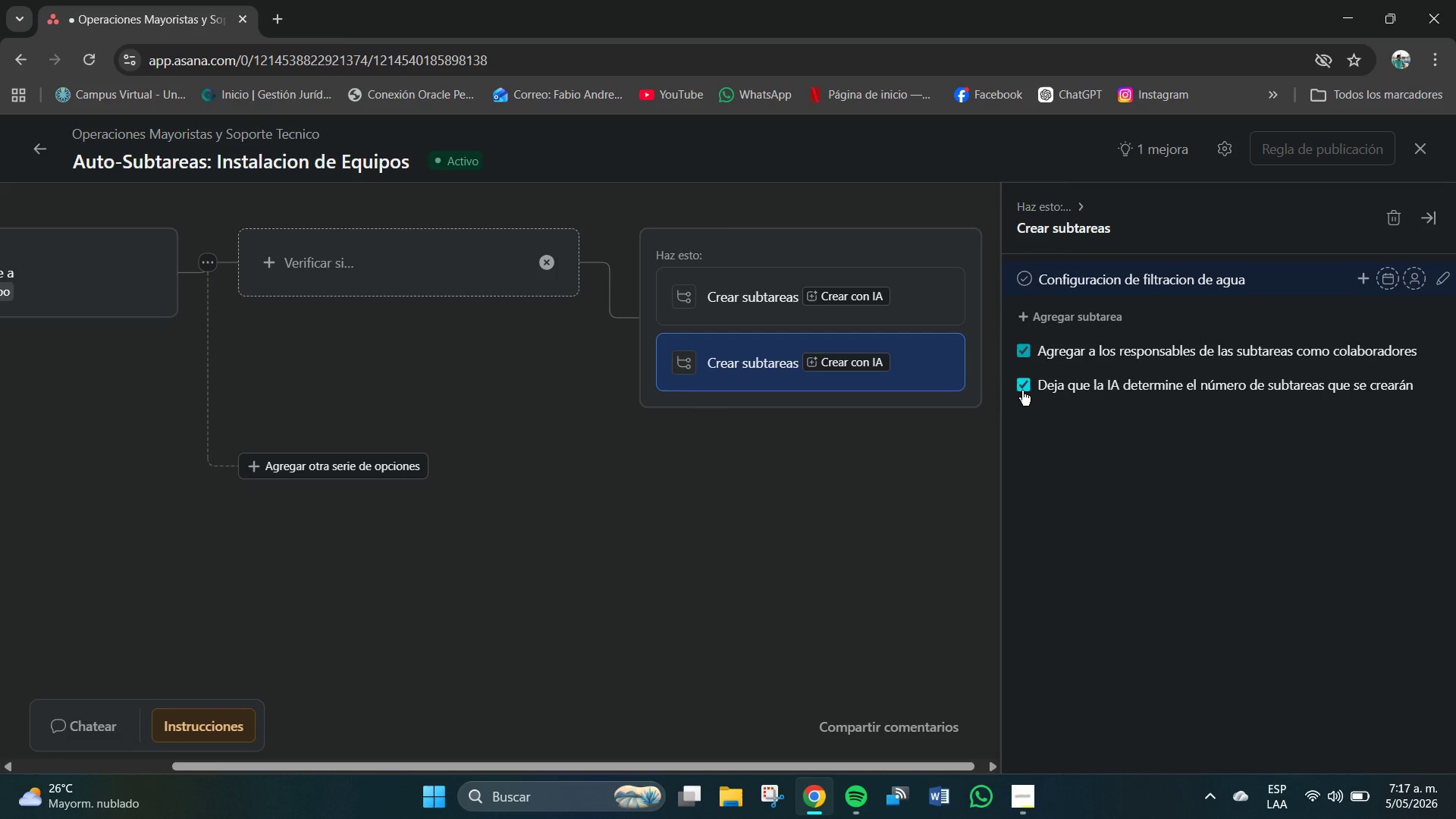 
left_click([1022, 391])
 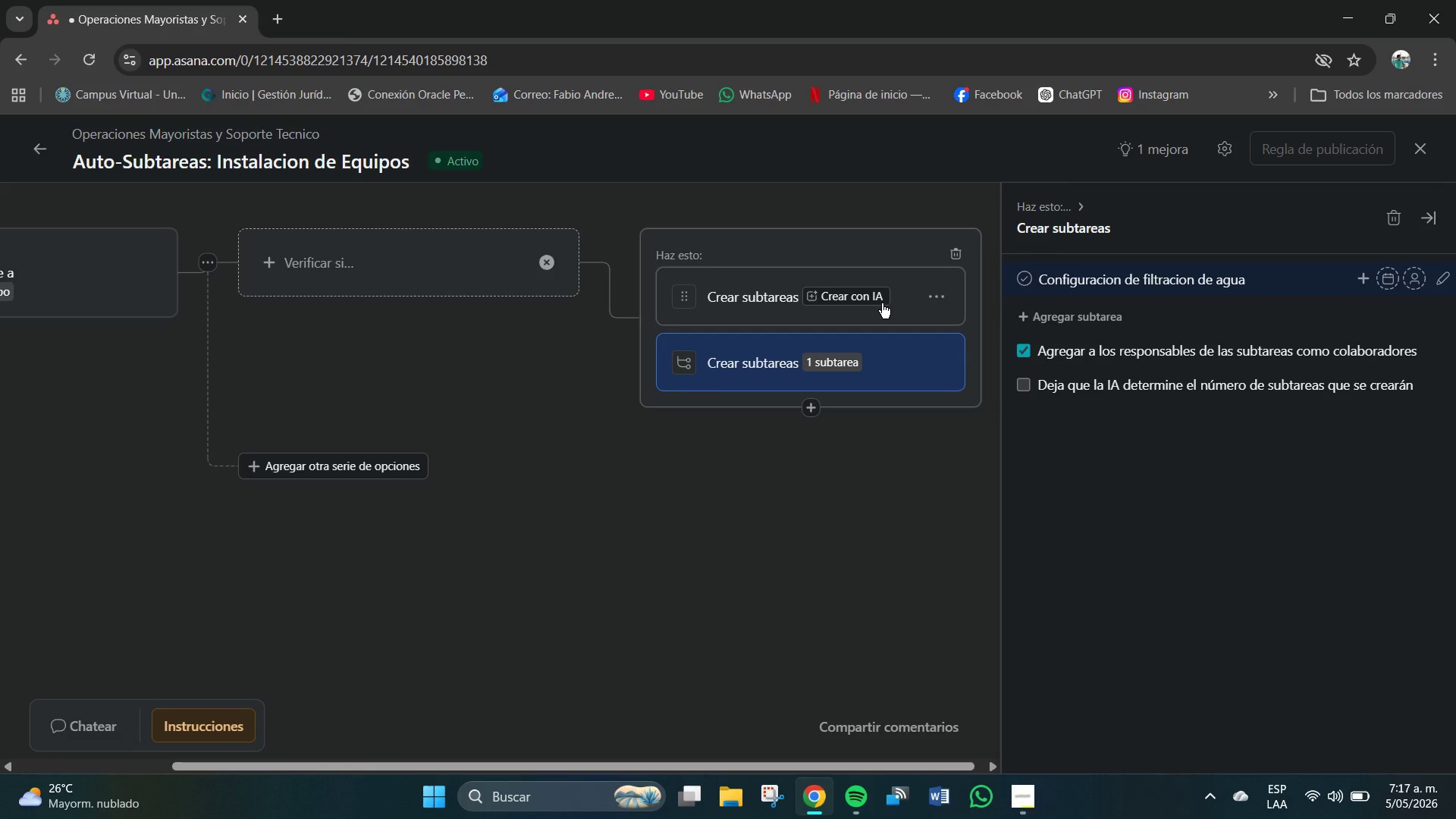 
left_click([882, 303])
 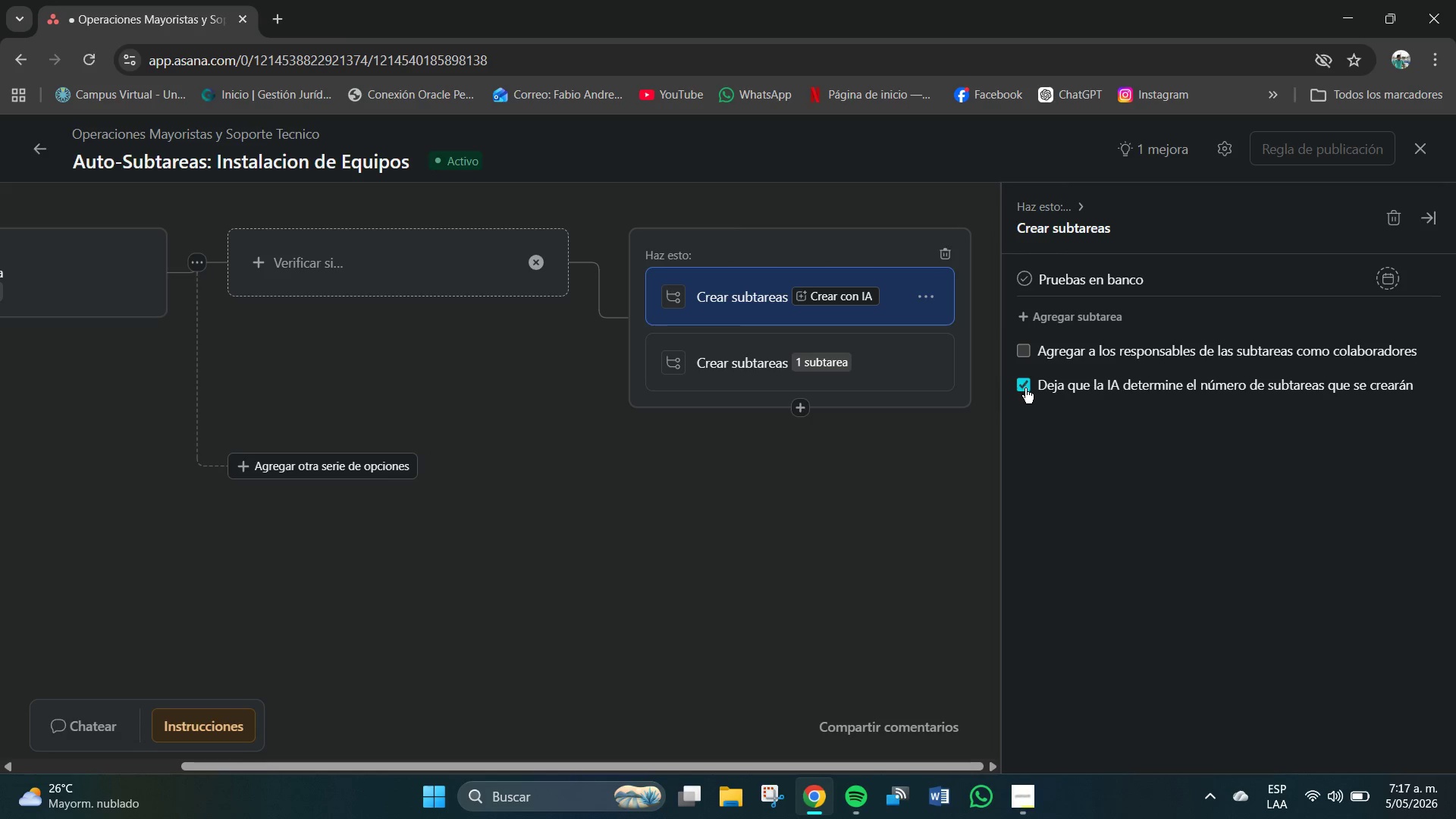 
double_click([1025, 349])
 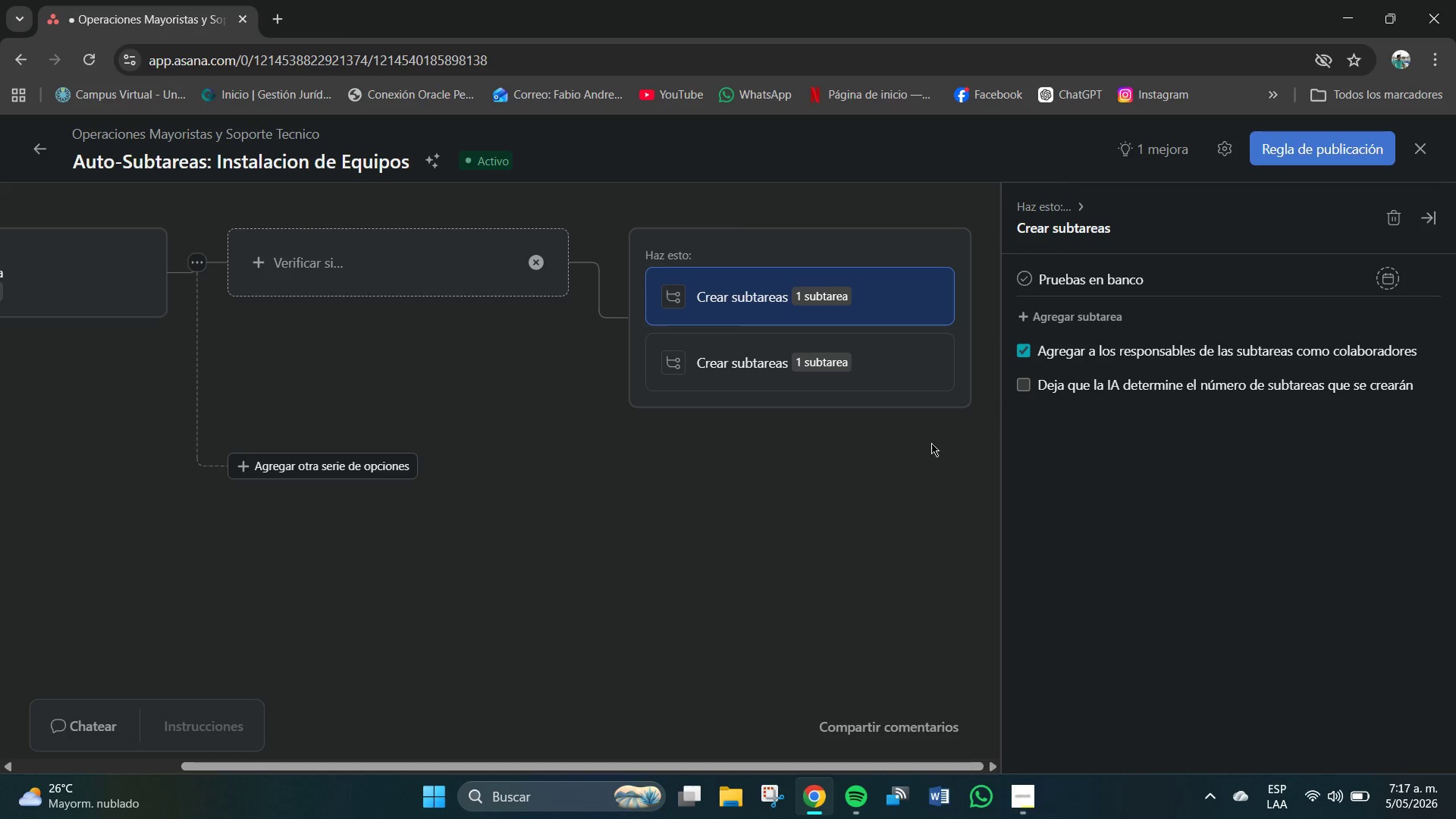 
left_click([905, 450])
 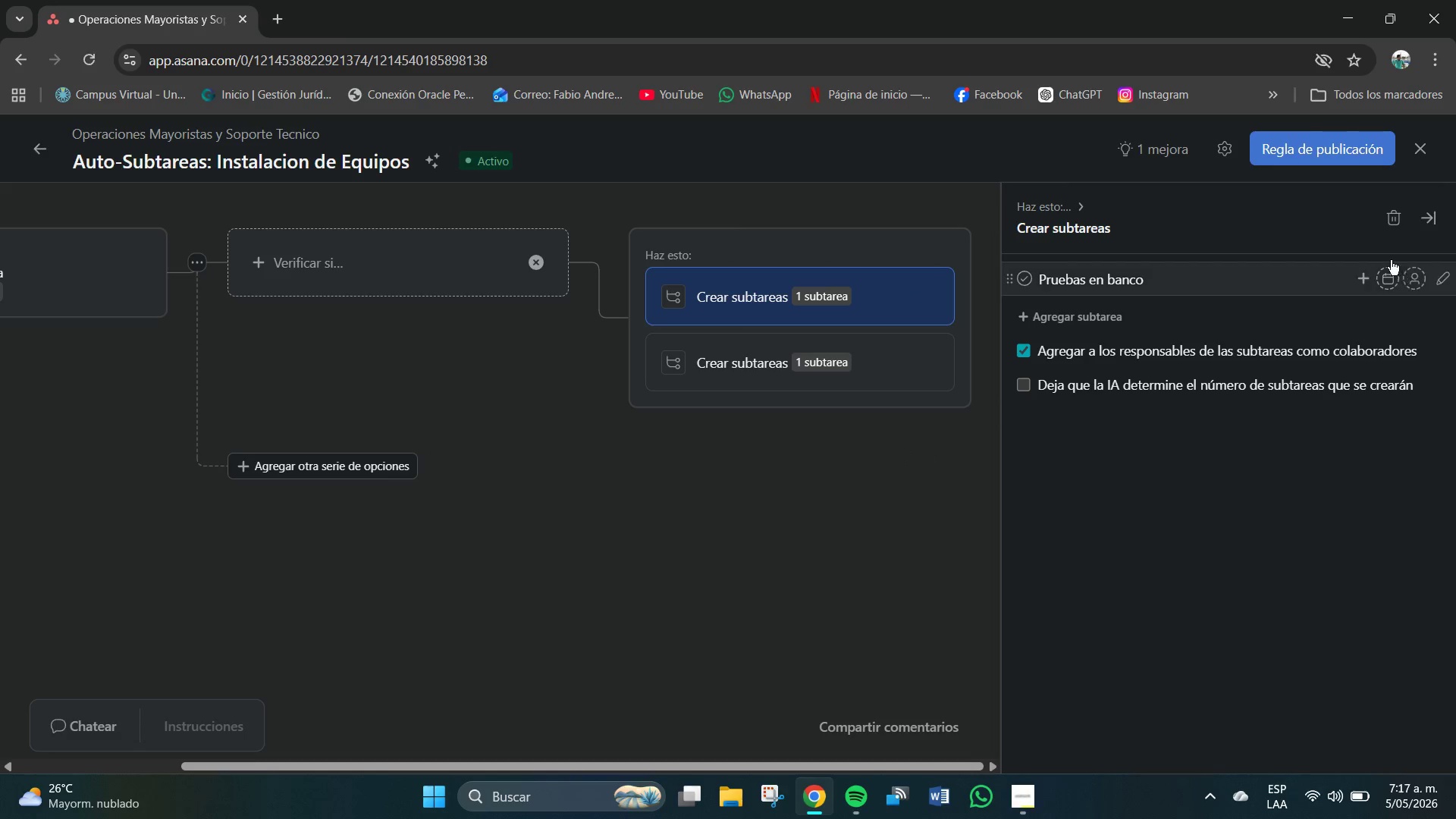 
left_click([1432, 221])
 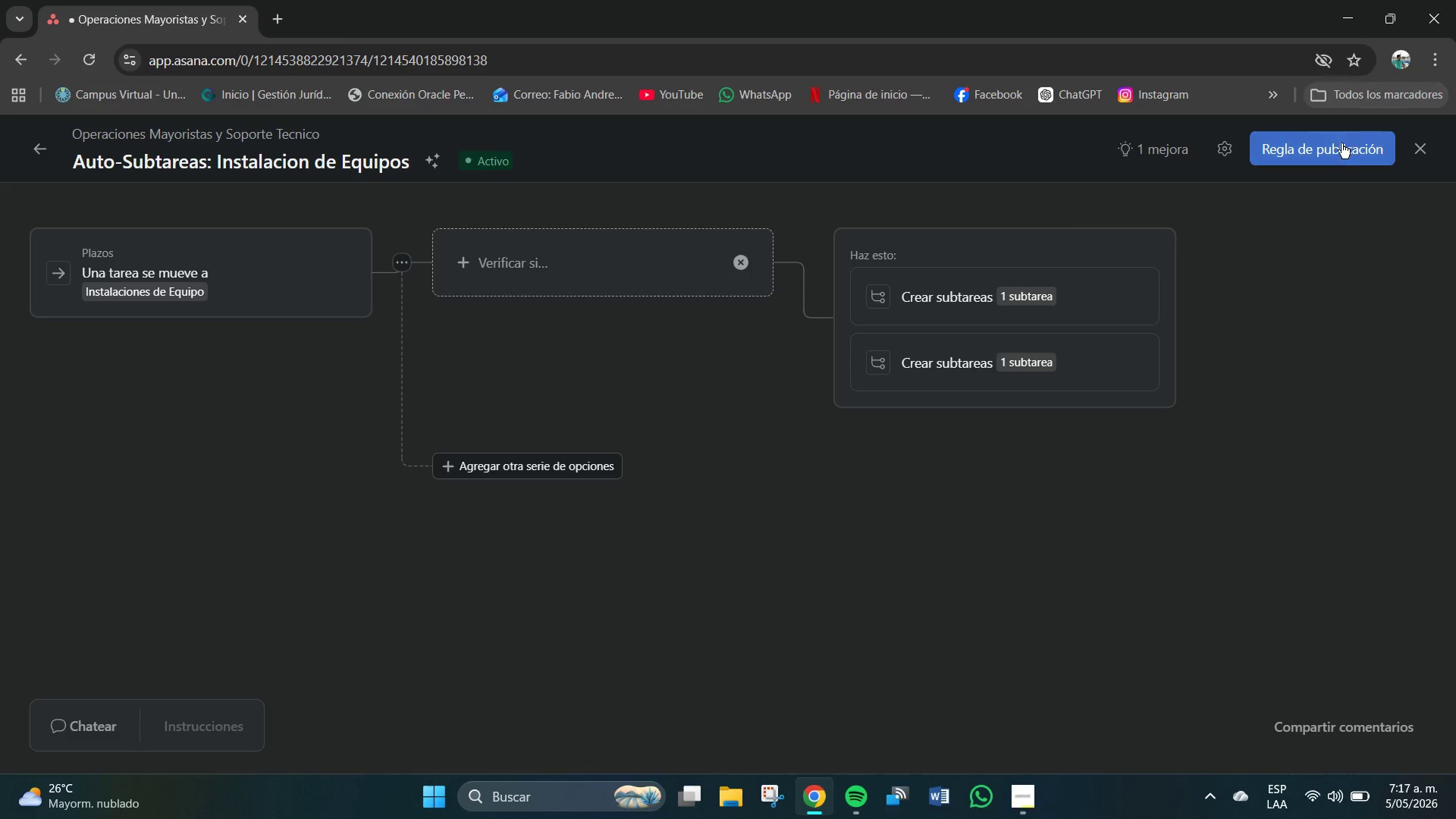 
left_click([1327, 152])
 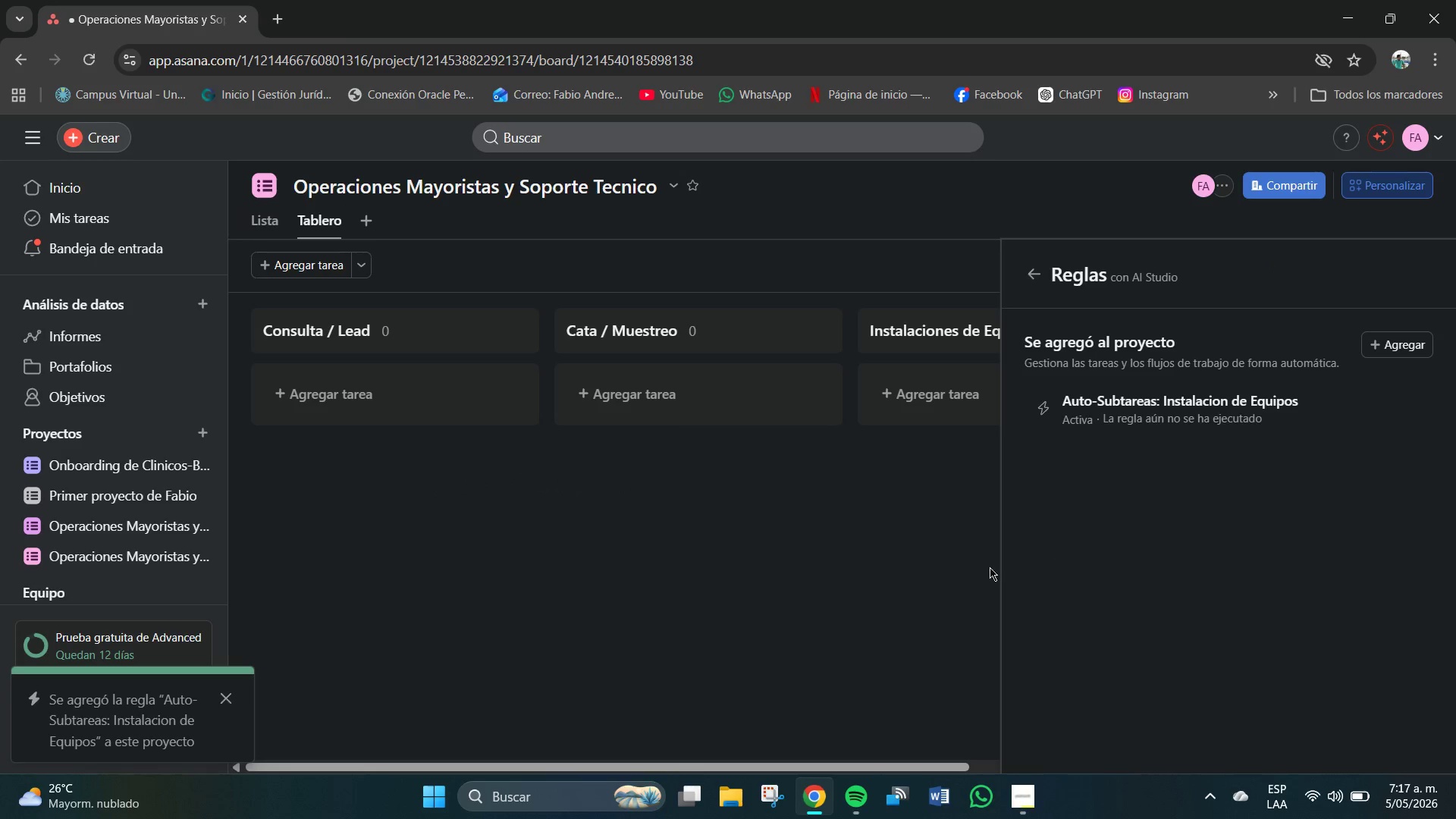 
left_click([1412, 340])
 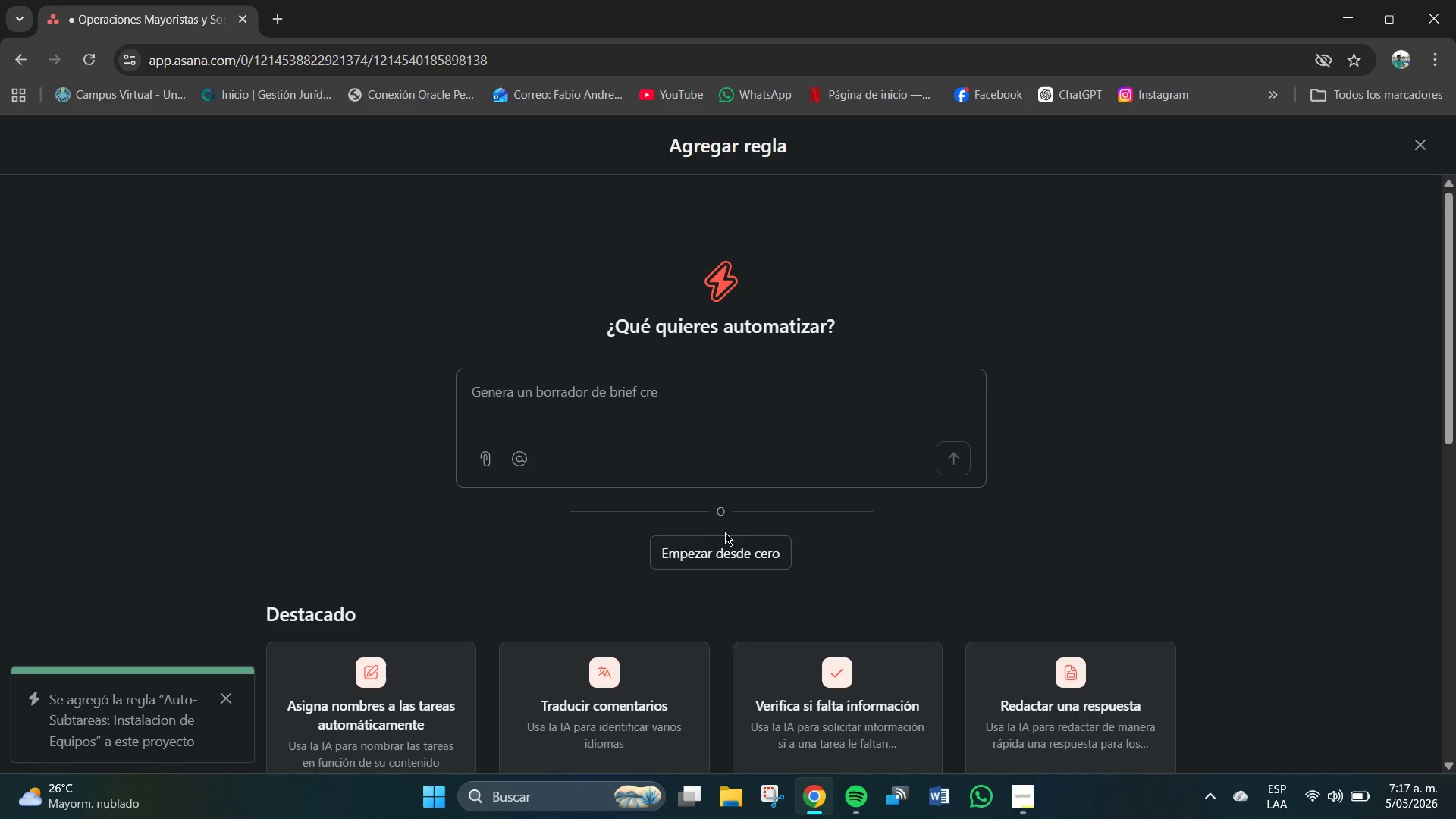 
left_click([728, 548])
 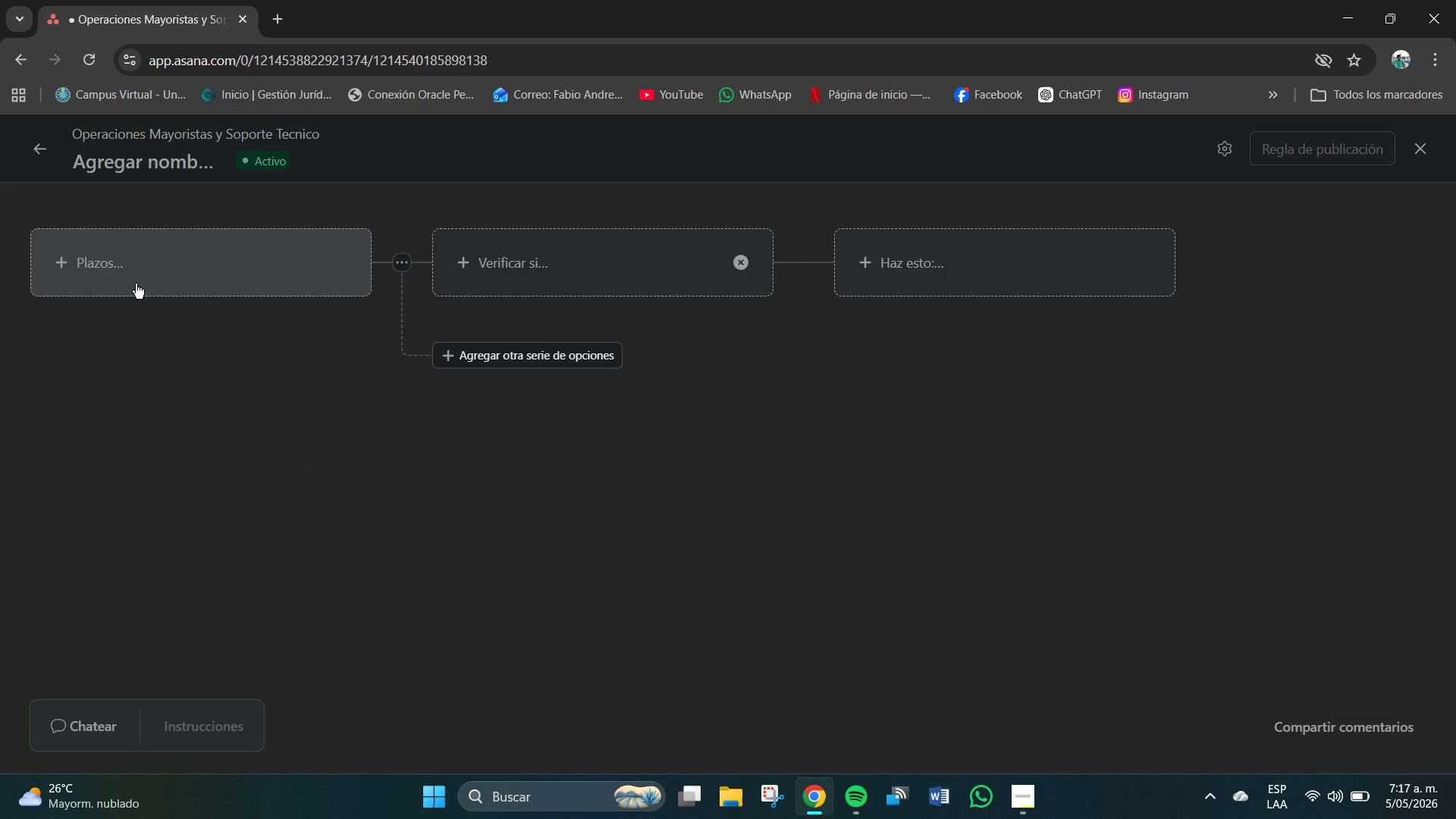 
wait(17.02)
 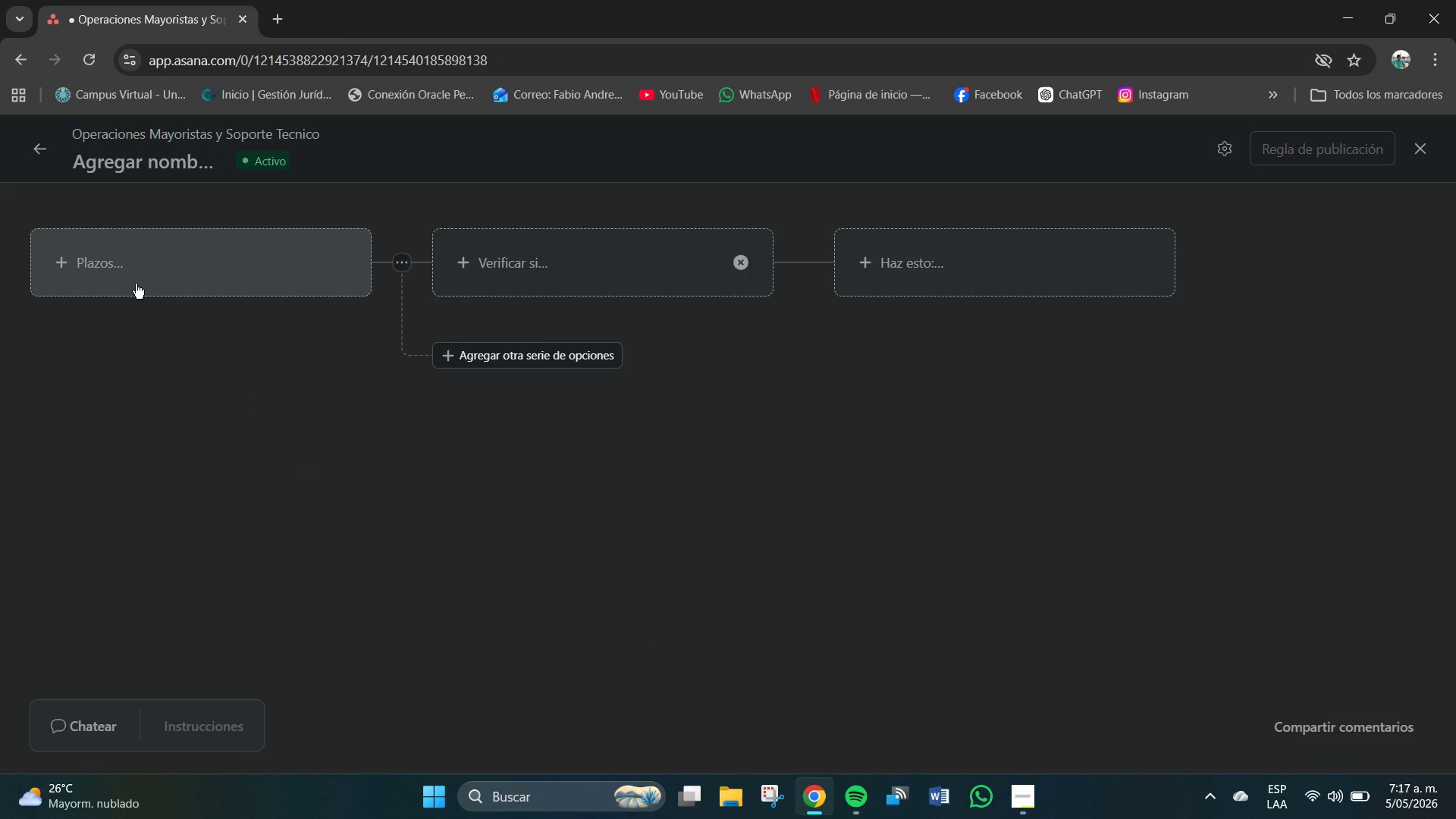 
left_click([253, 247])
 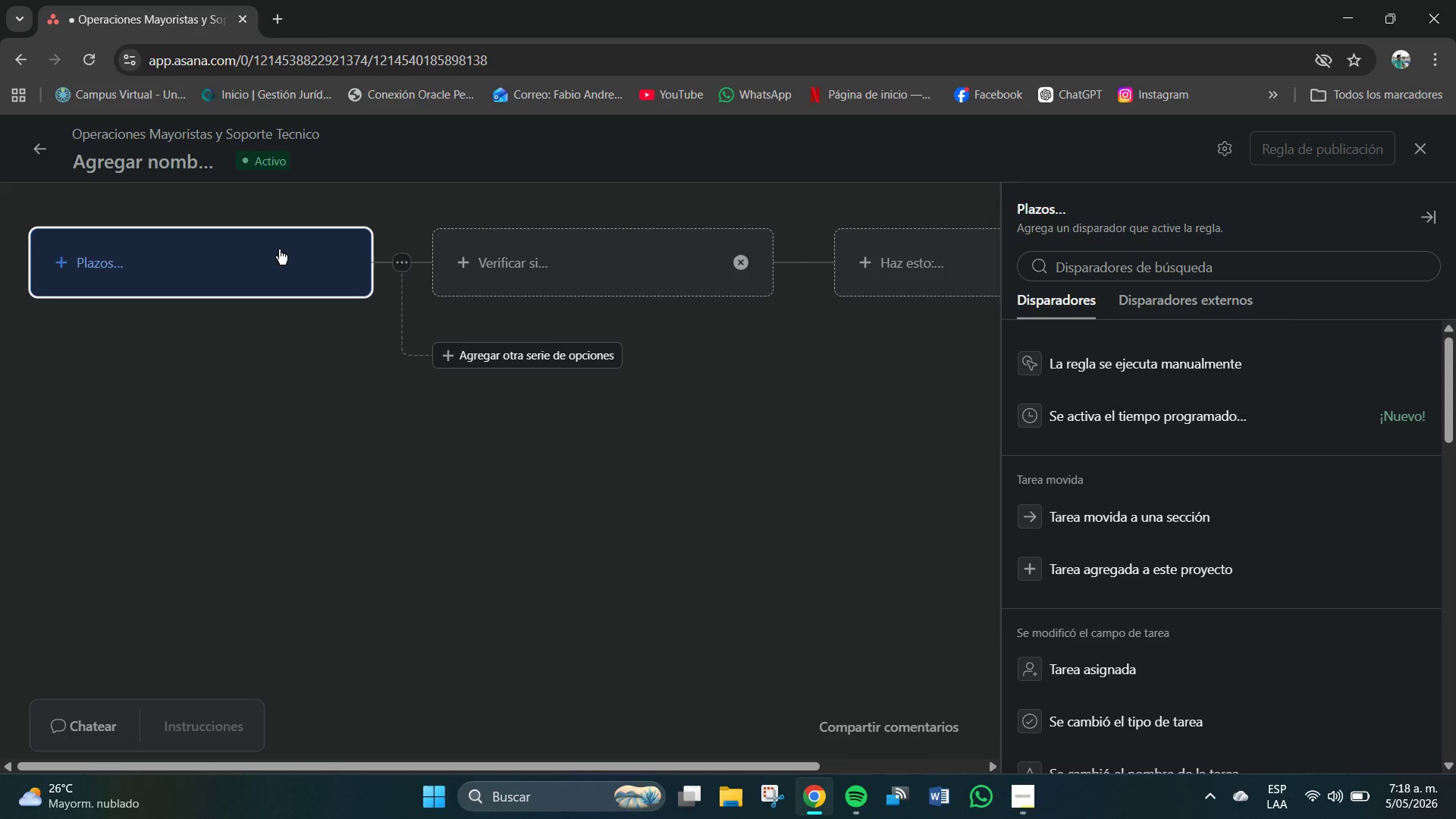 
scroll: coordinate [1184, 549], scroll_direction: down, amount: 8.0
 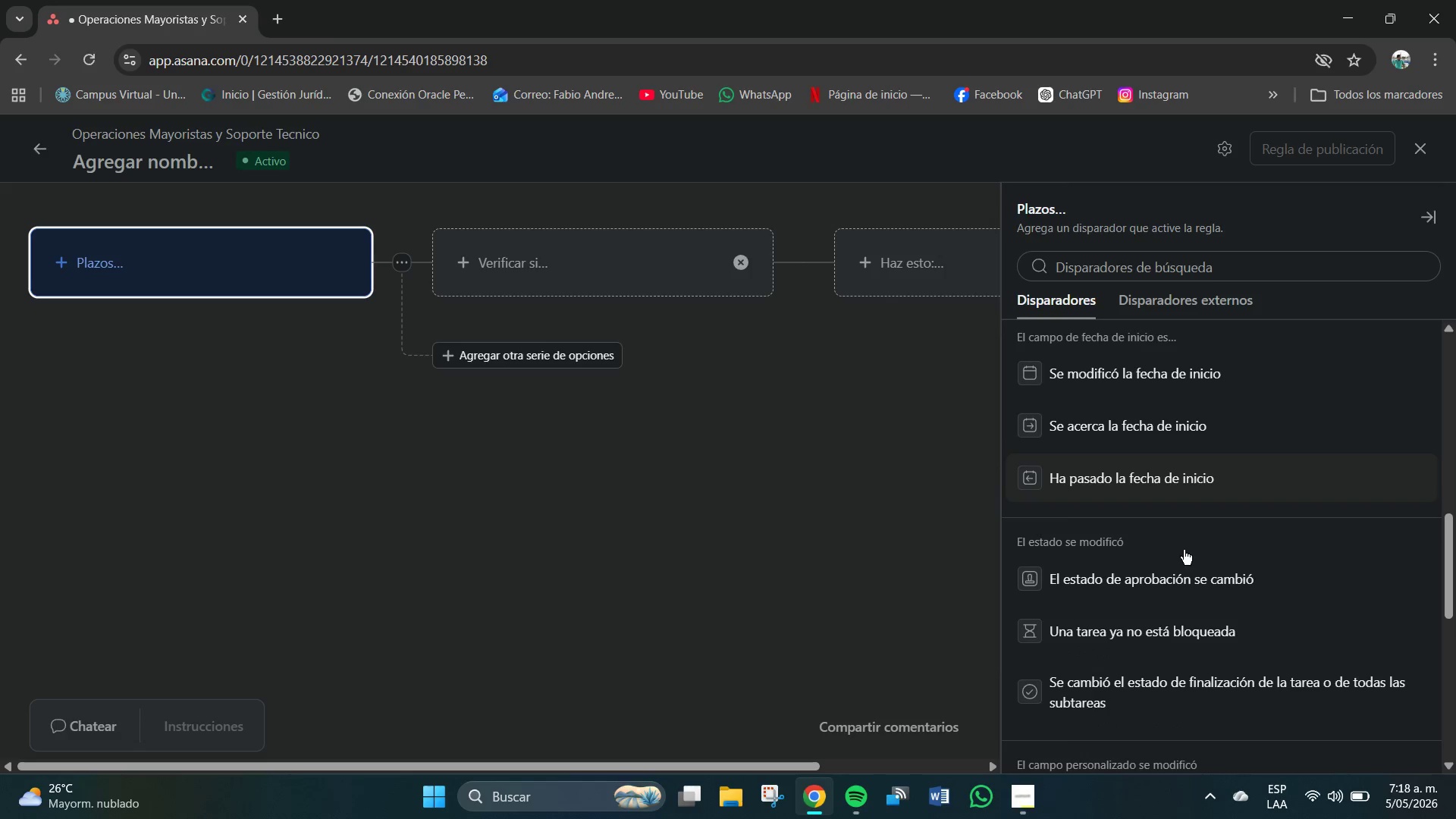 
scroll: coordinate [1184, 551], scroll_direction: down, amount: 3.0
 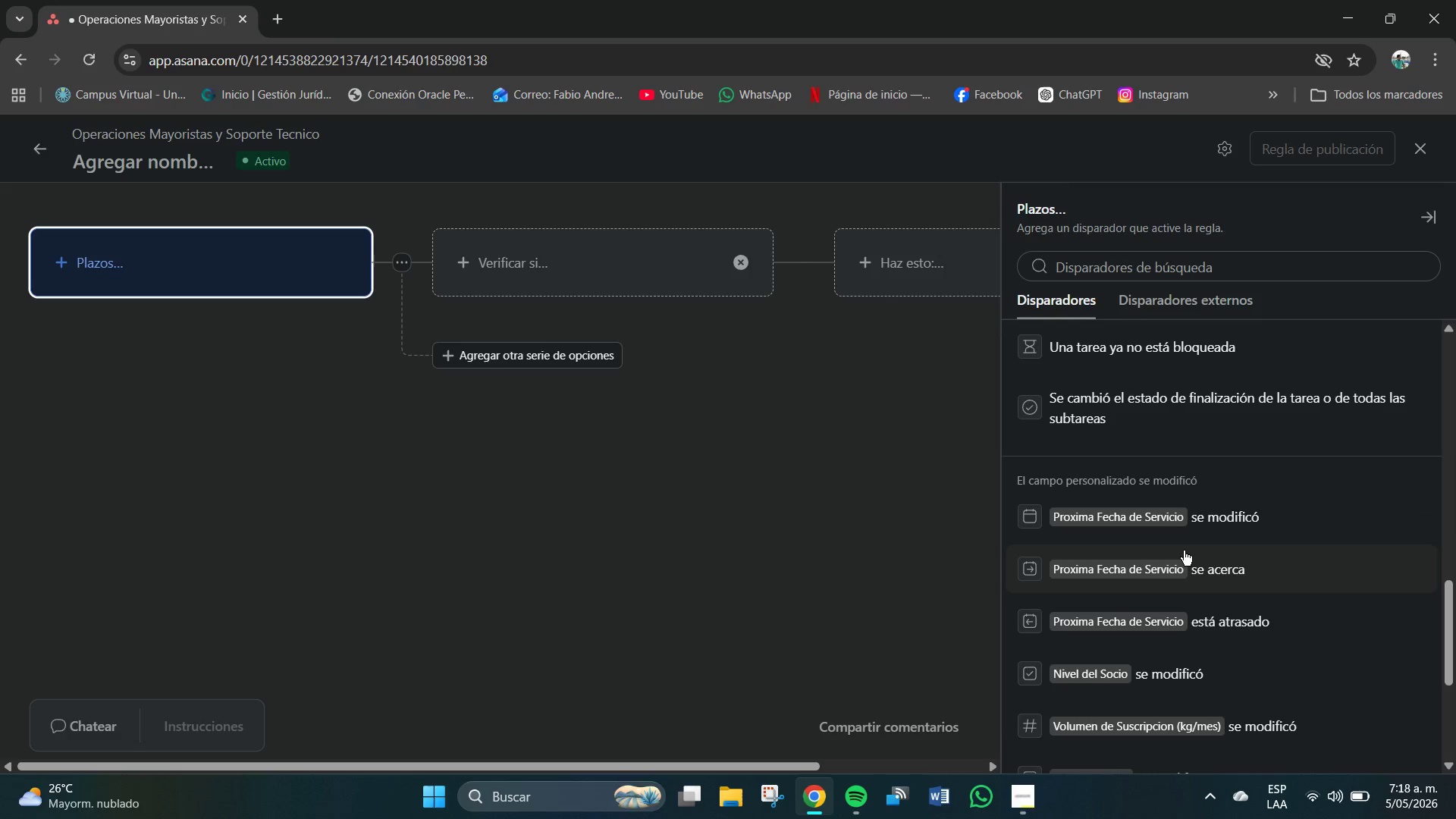 
scroll: coordinate [1179, 550], scroll_direction: up, amount: 16.0
 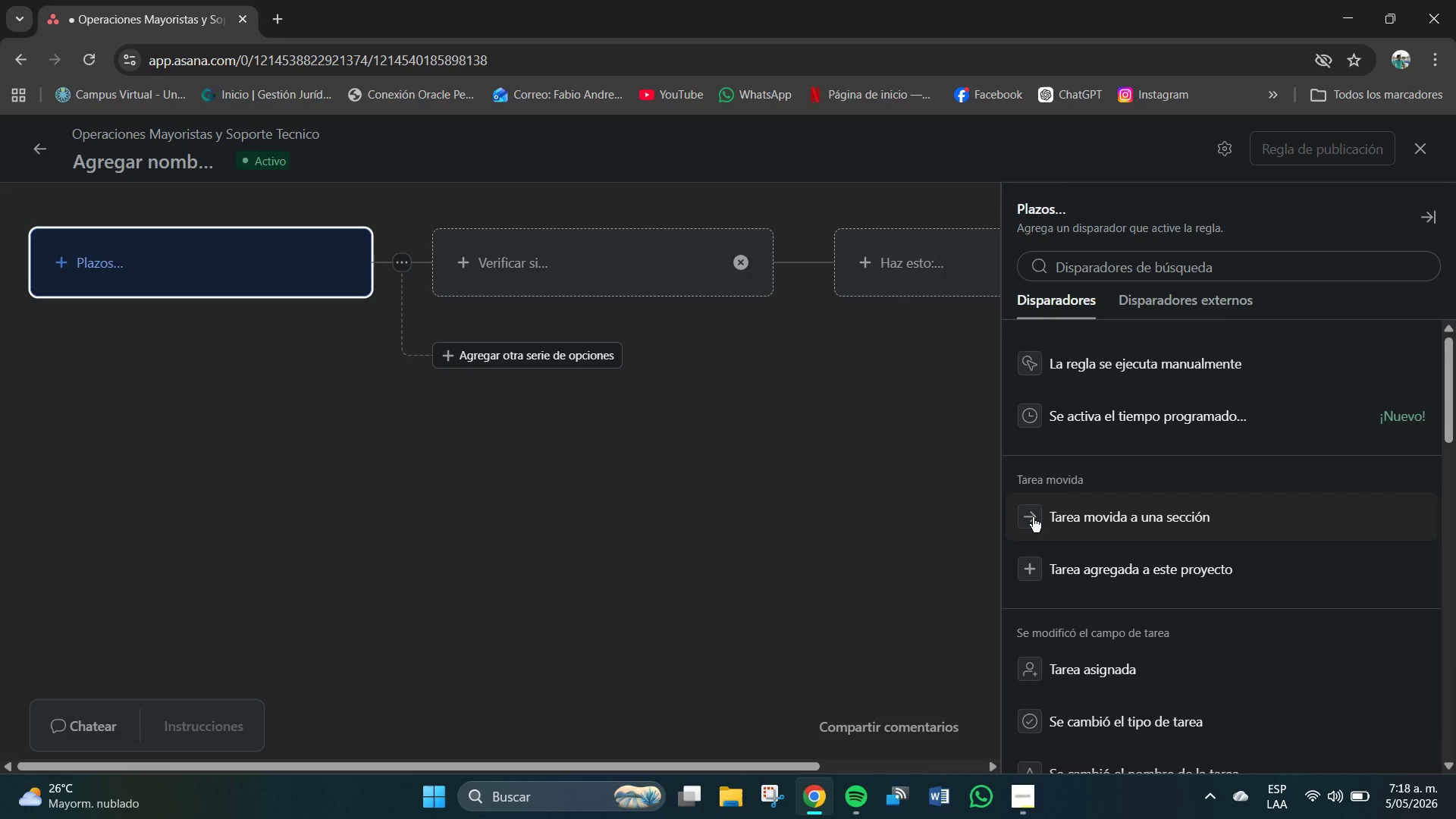 
wait(7.16)
 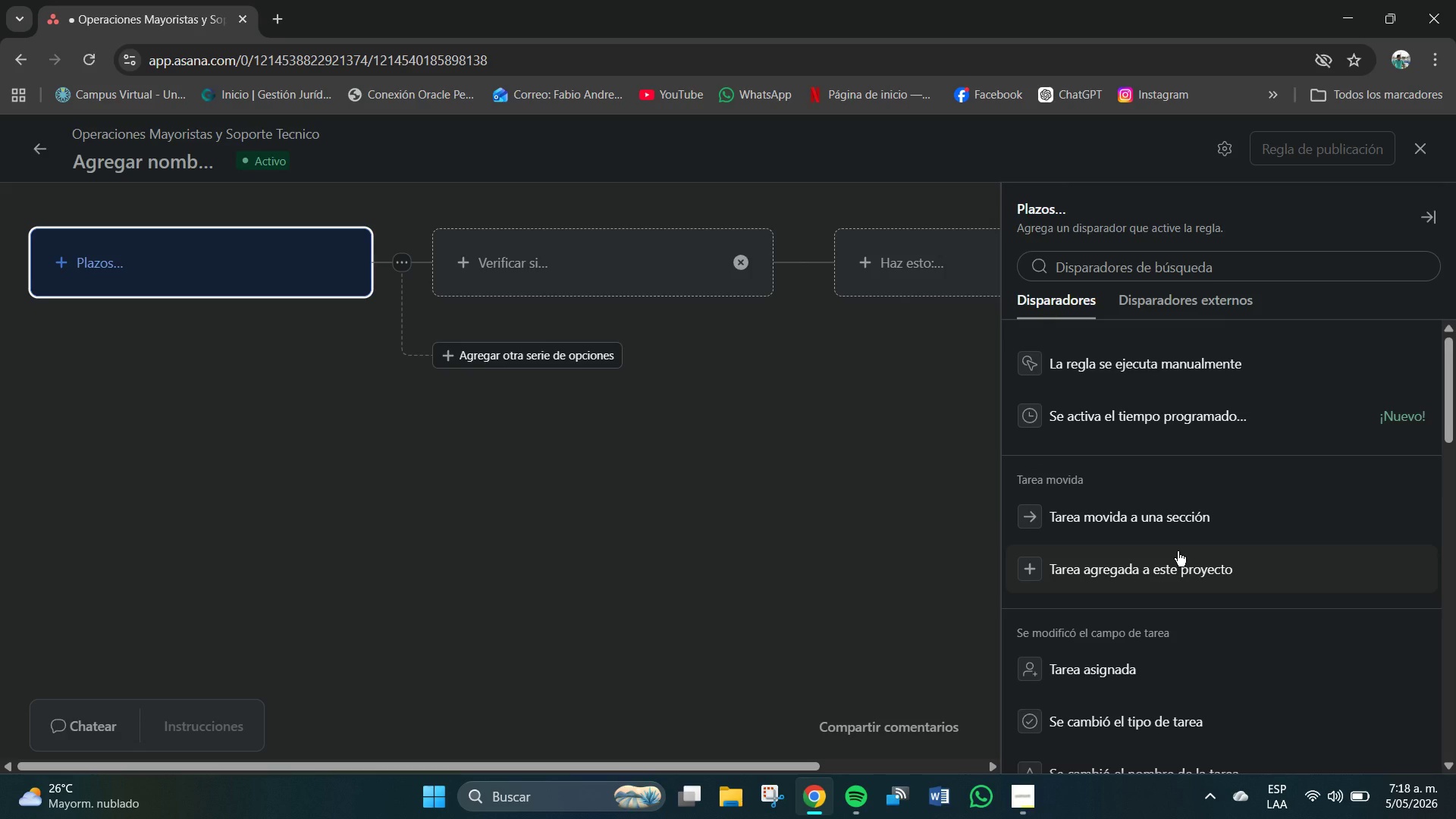 
scroll: coordinate [1190, 598], scroll_direction: down, amount: 8.0
 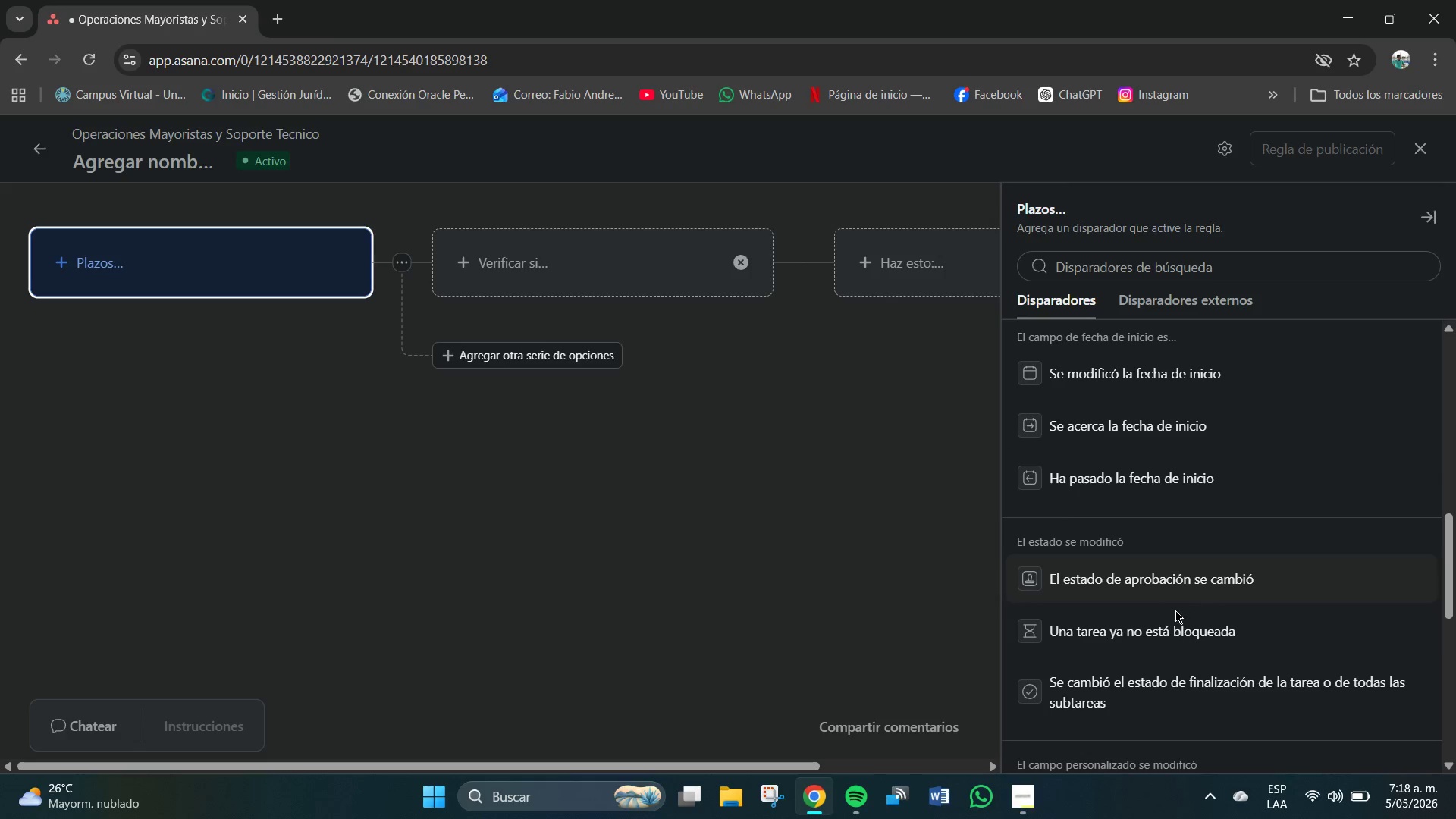 
scroll: coordinate [1178, 645], scroll_direction: down, amount: 1.0
 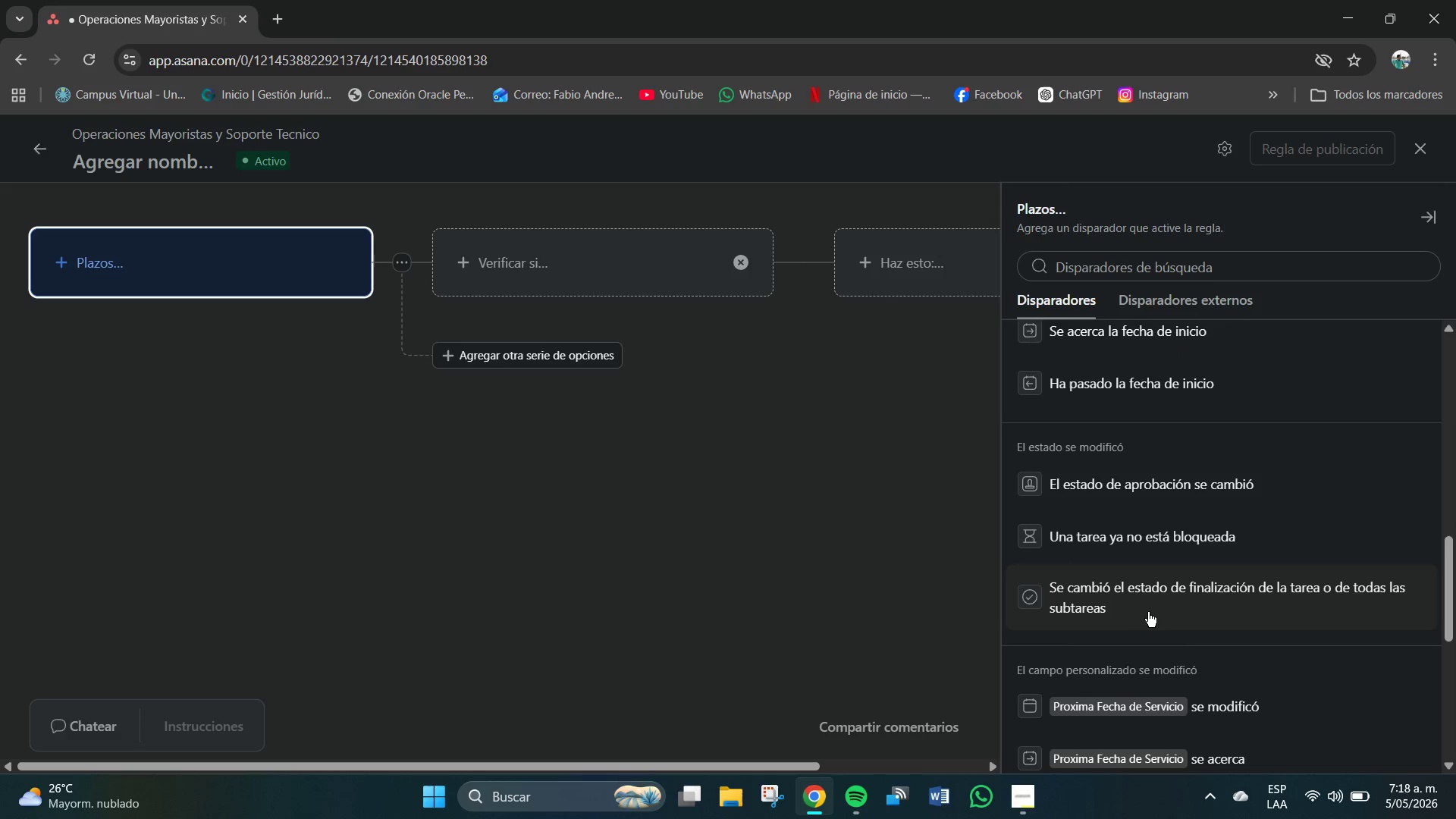 
scroll: coordinate [1115, 373], scroll_direction: up, amount: 13.0
 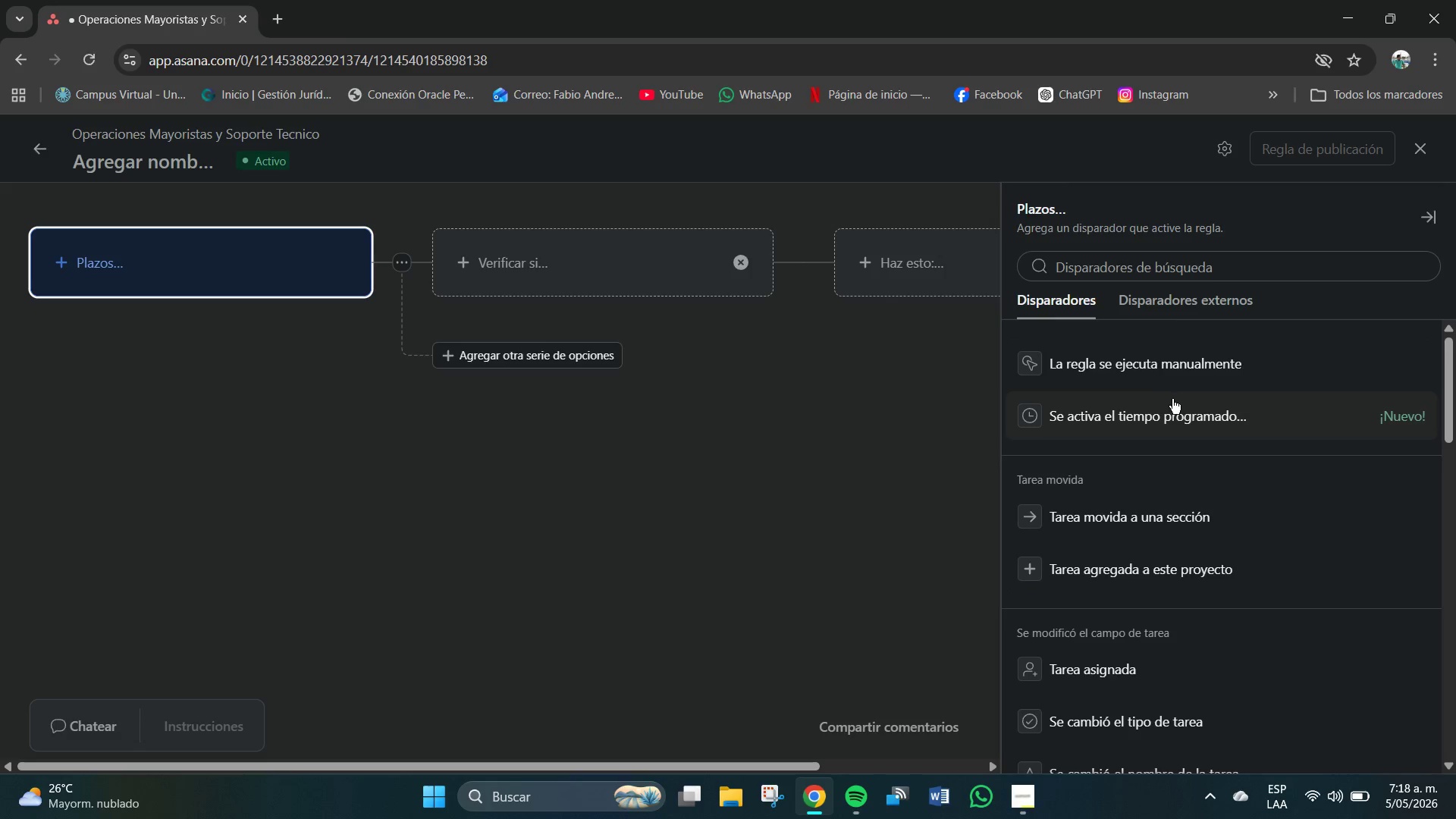 
scroll: coordinate [1164, 385], scroll_direction: none, amount: 0.0
 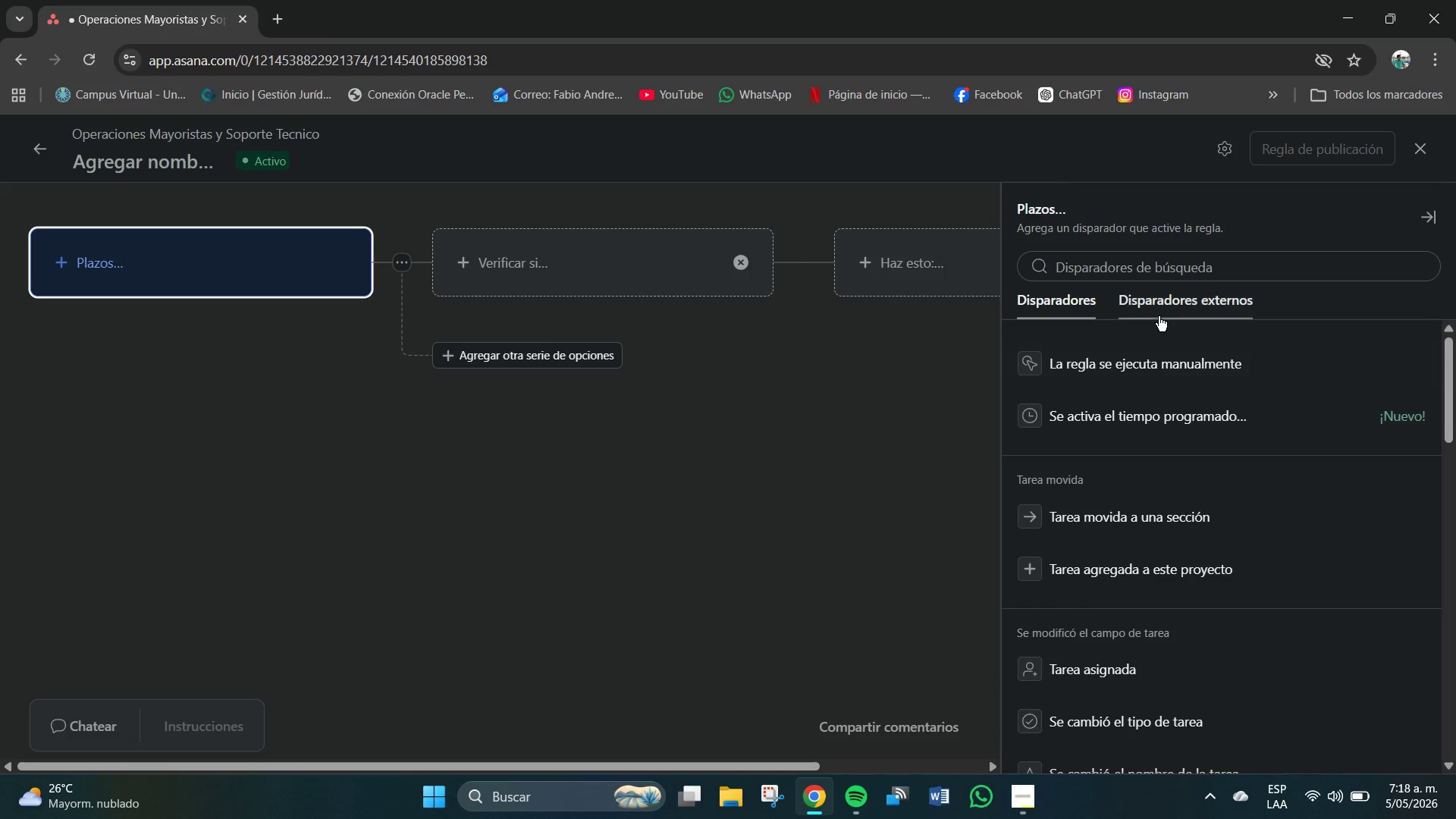 
scroll: coordinate [1156, 472], scroll_direction: down, amount: 2.0
 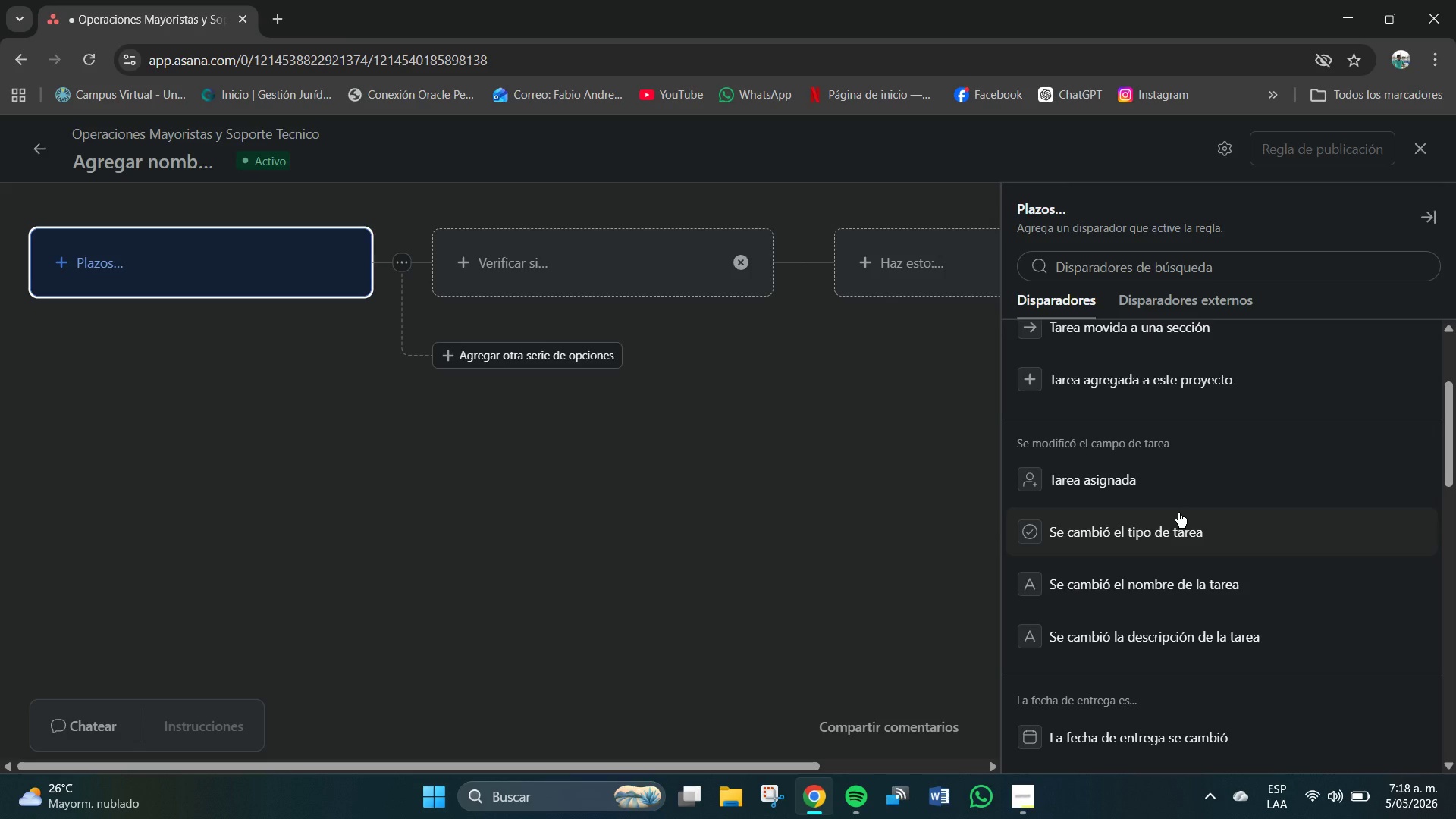 
wait(11.88)
 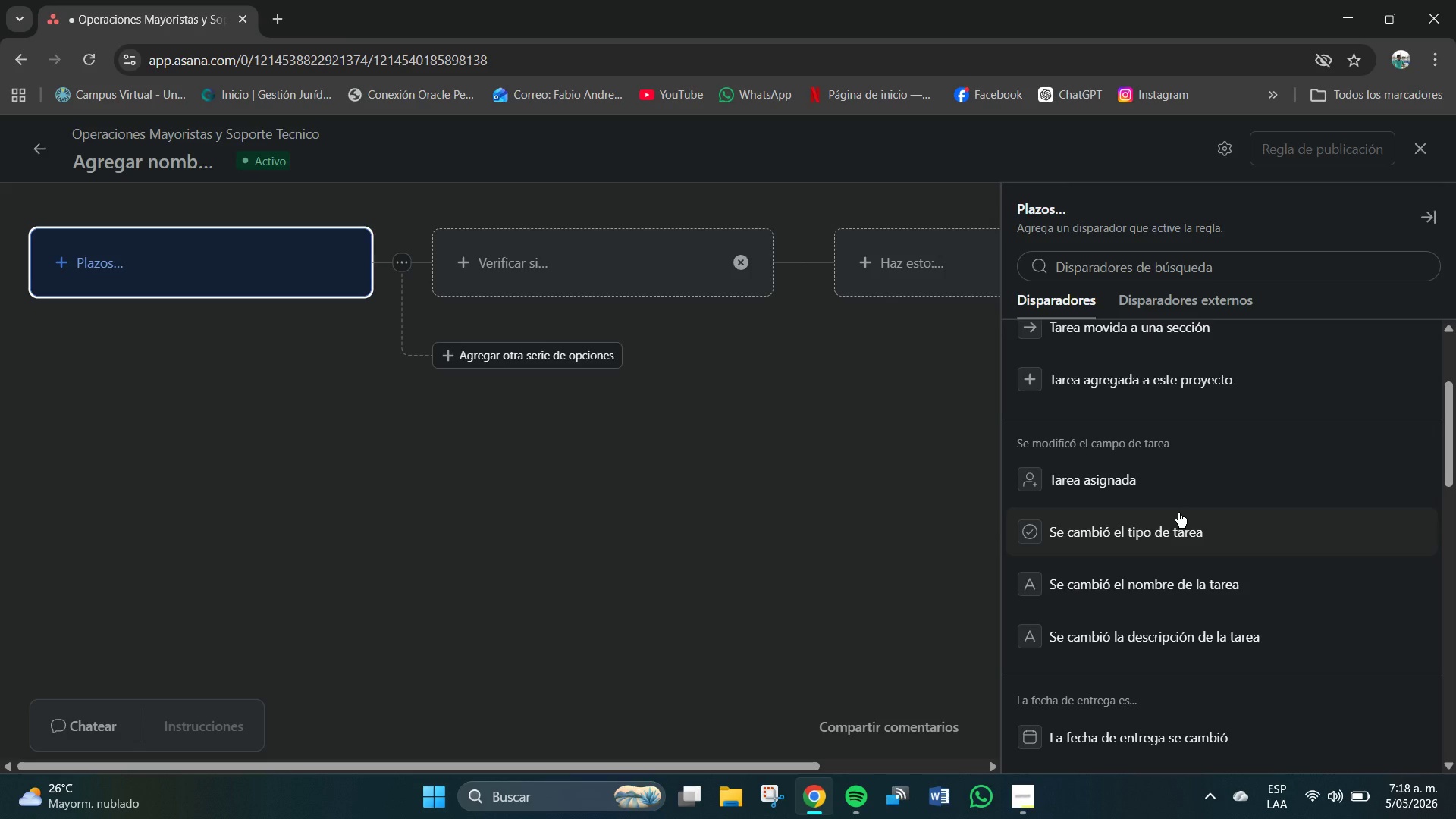 
scroll: coordinate [1185, 553], scroll_direction: down, amount: 6.0
 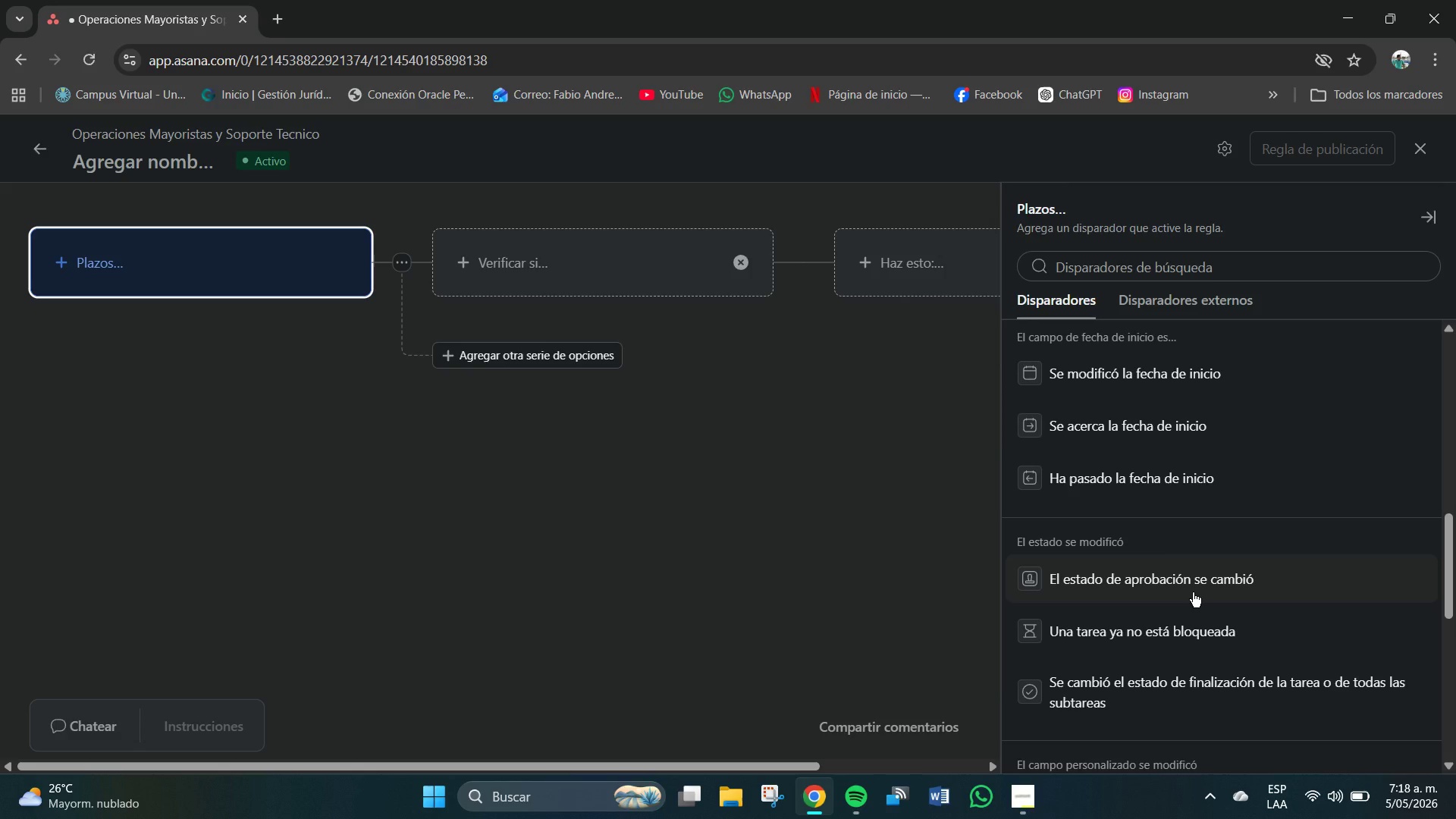 
wait(7.02)
 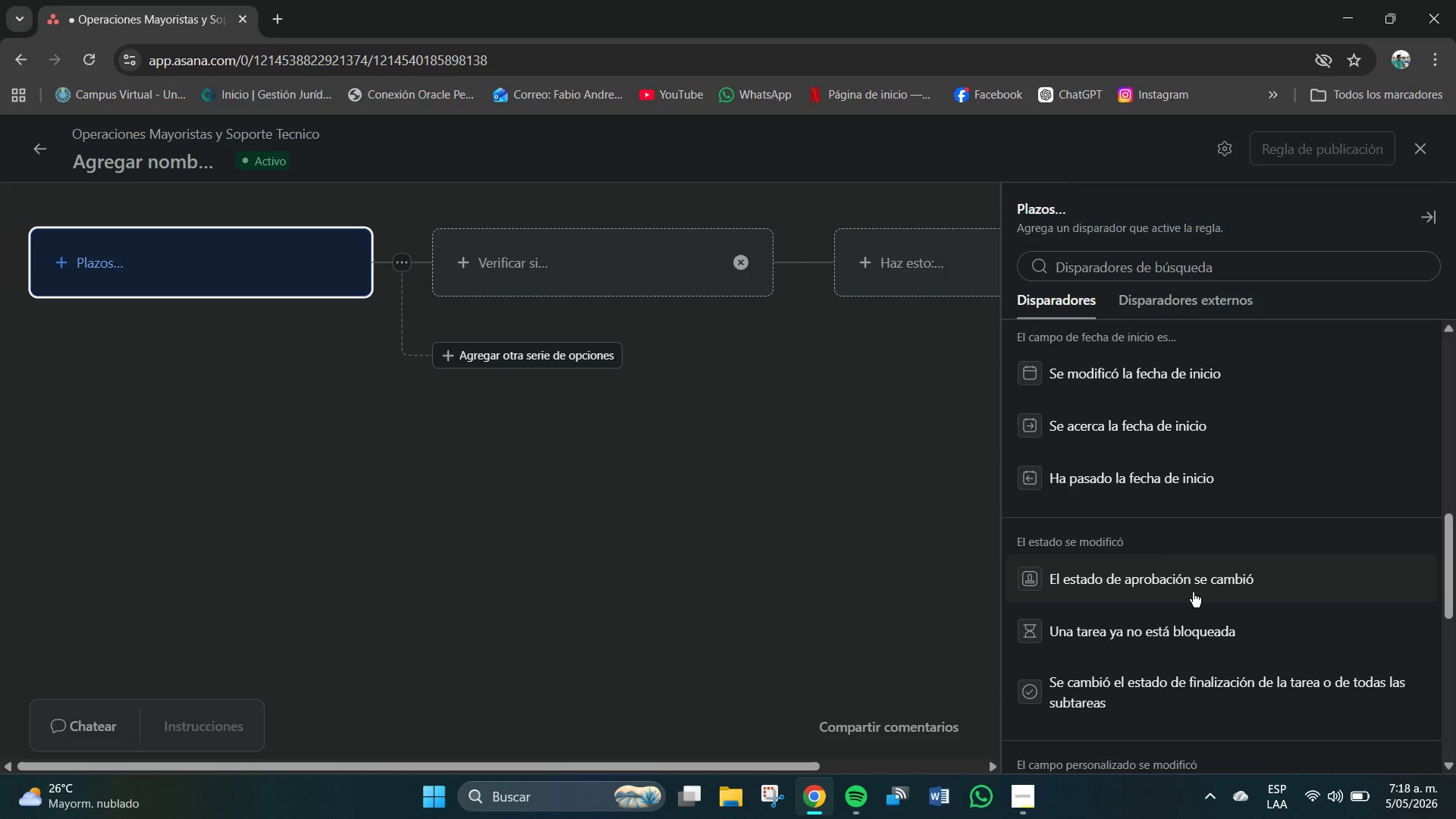 
scroll: coordinate [1194, 580], scroll_direction: down, amount: 9.0
 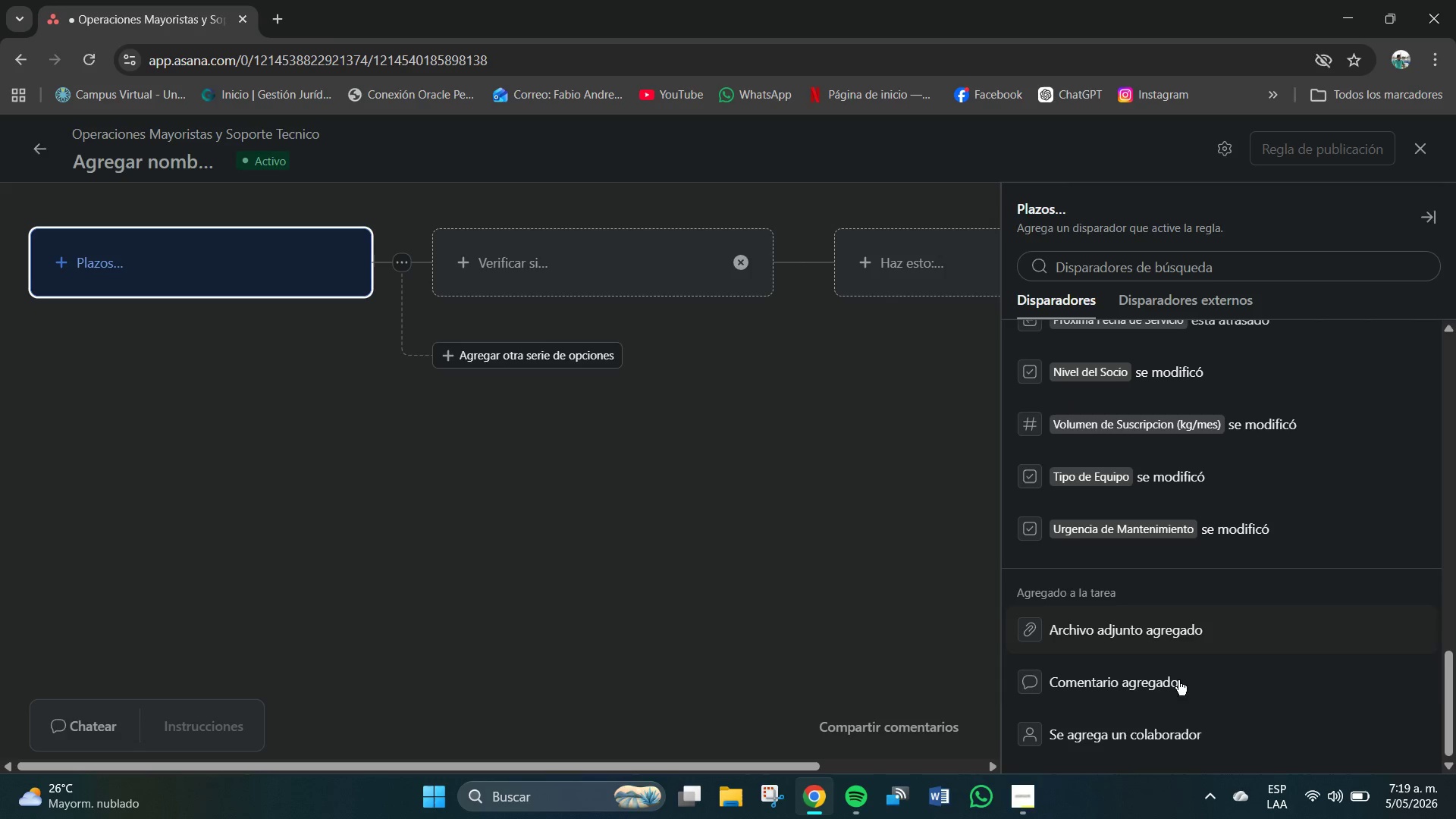 
scroll: coordinate [1142, 419], scroll_direction: up, amount: 22.0
 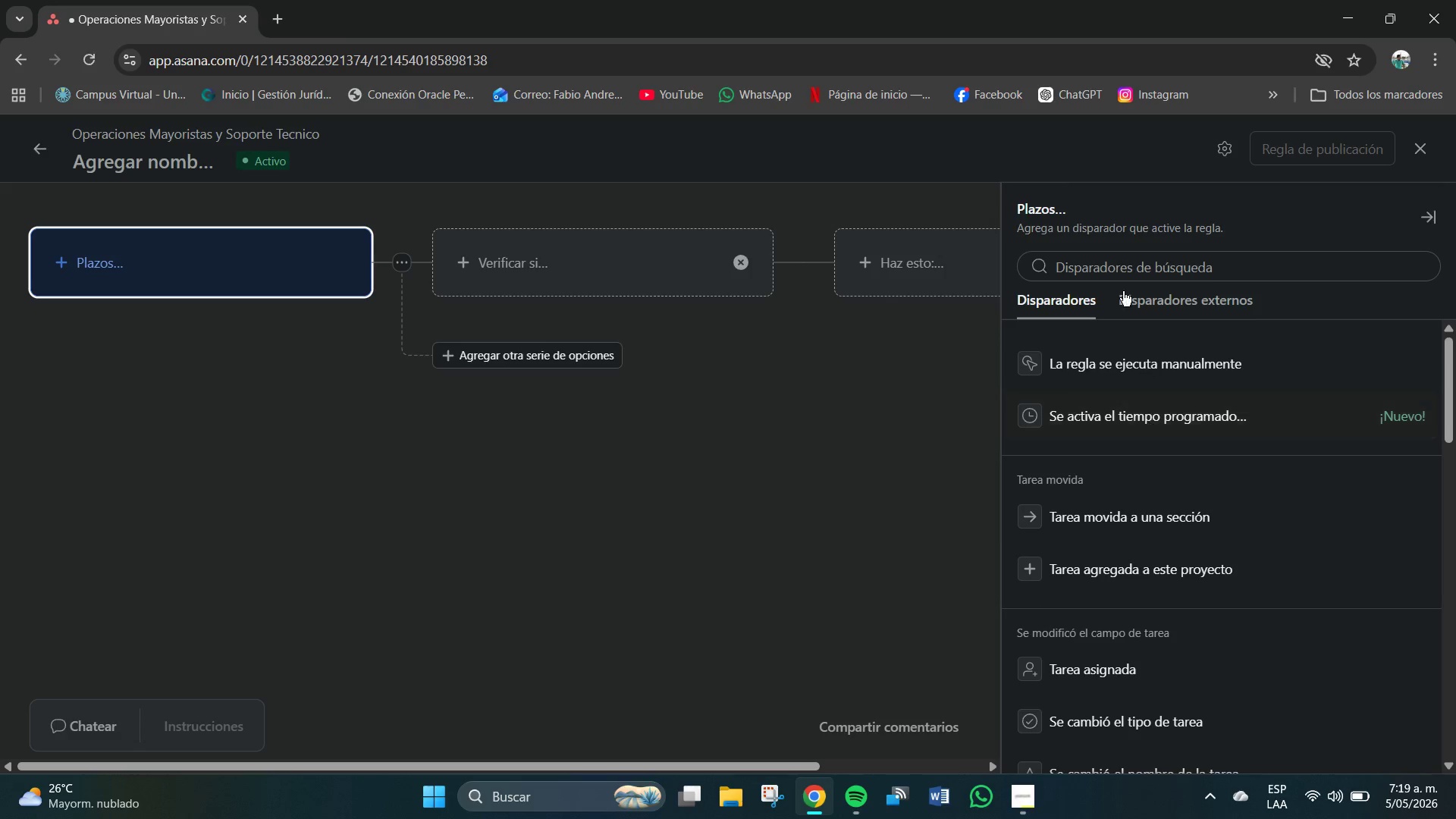 
left_click([1085, 259])
 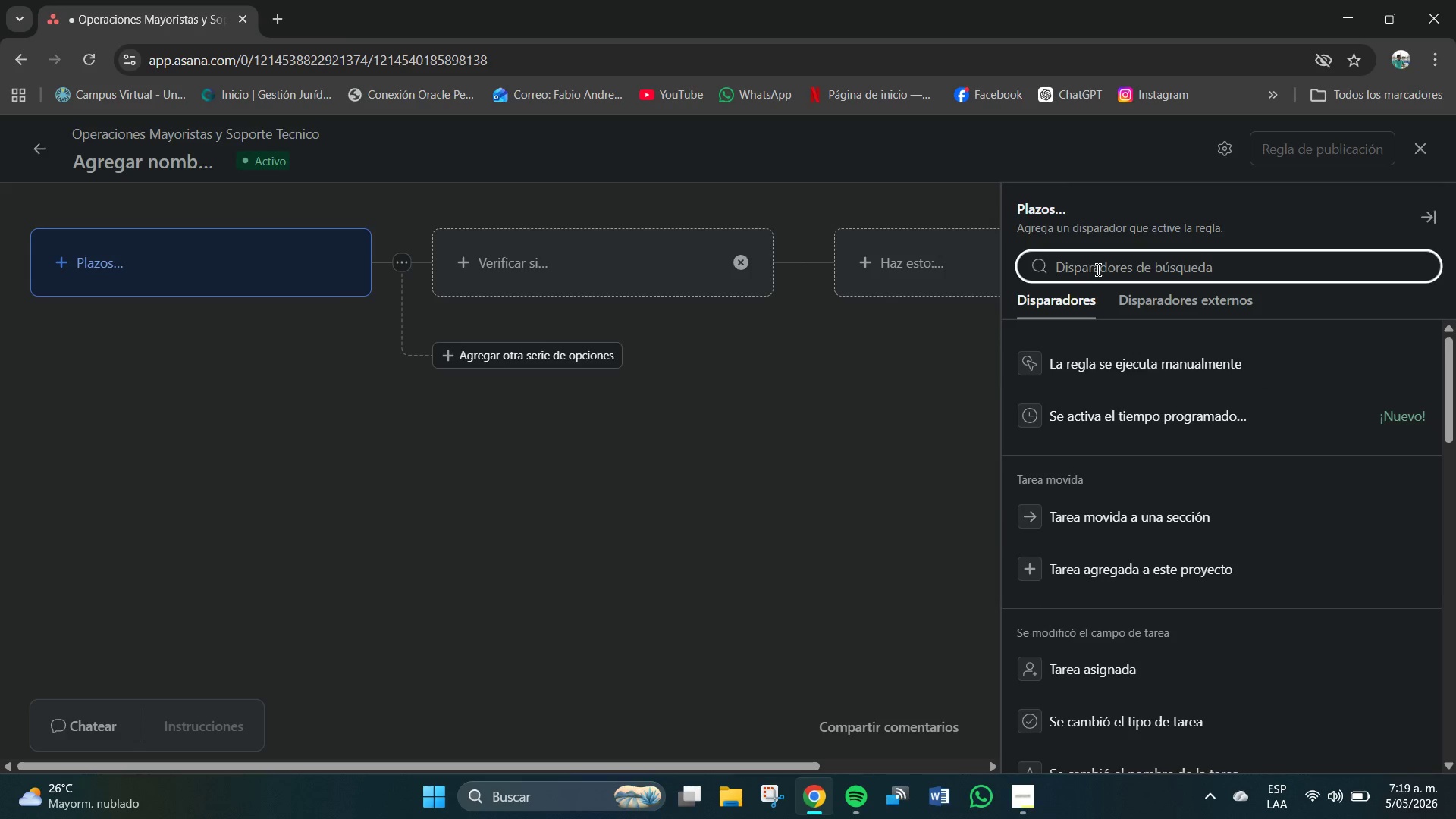 
type(el valorEl valor de un campo persona)
 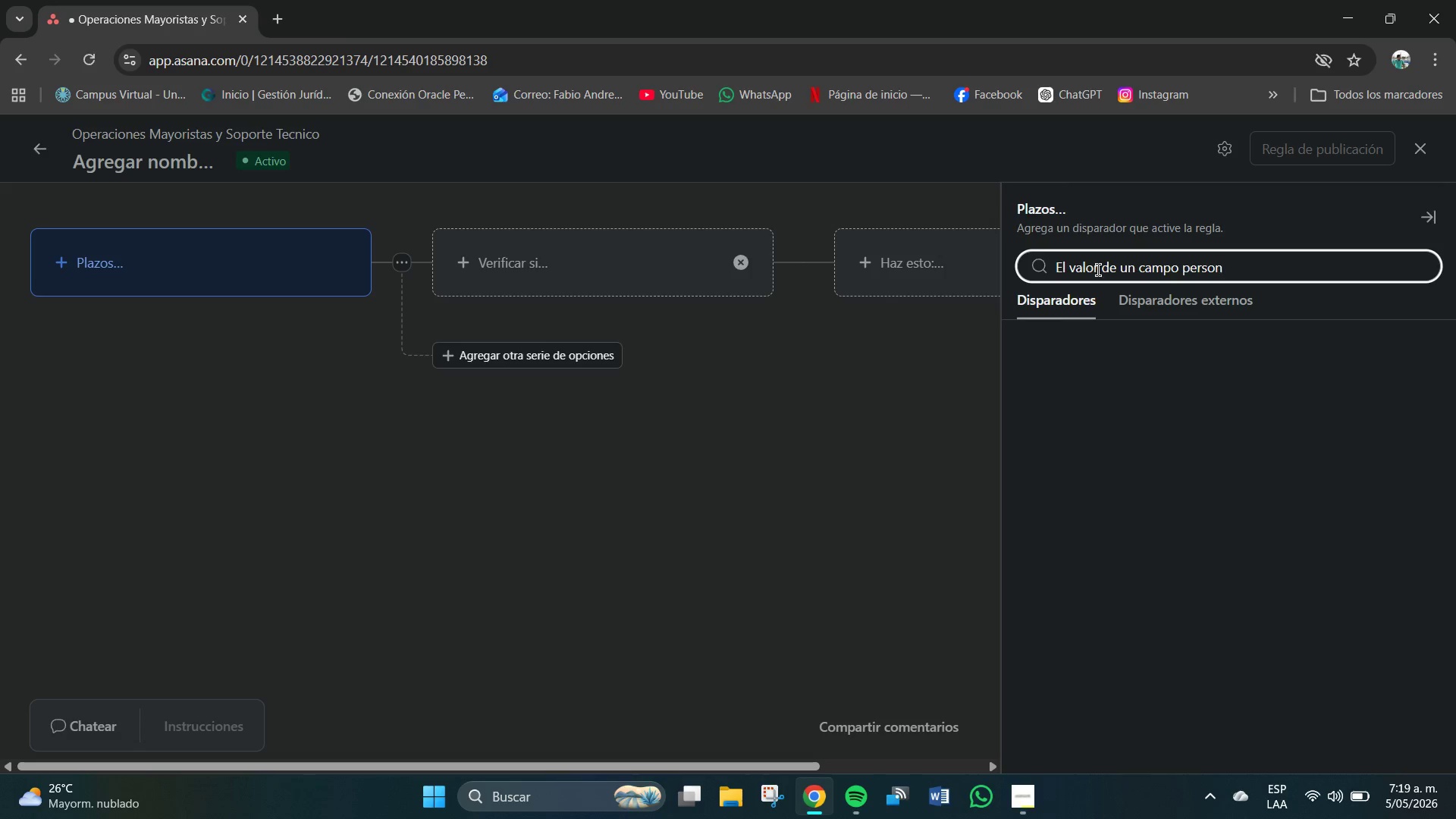 
hold_key(key=Backspace, duration=0.88)
 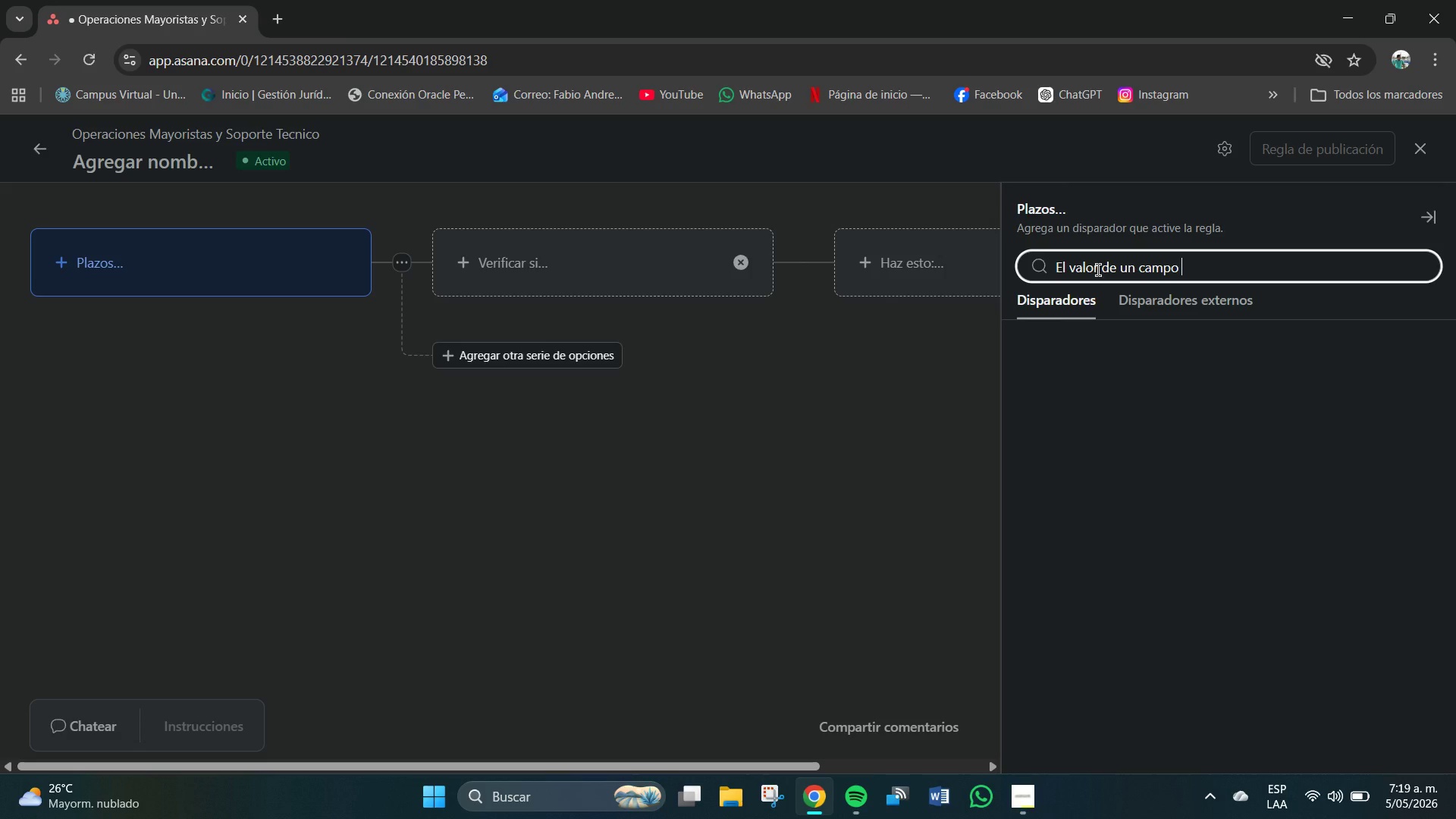 
hold_key(key=Backspace, duration=1.36)
 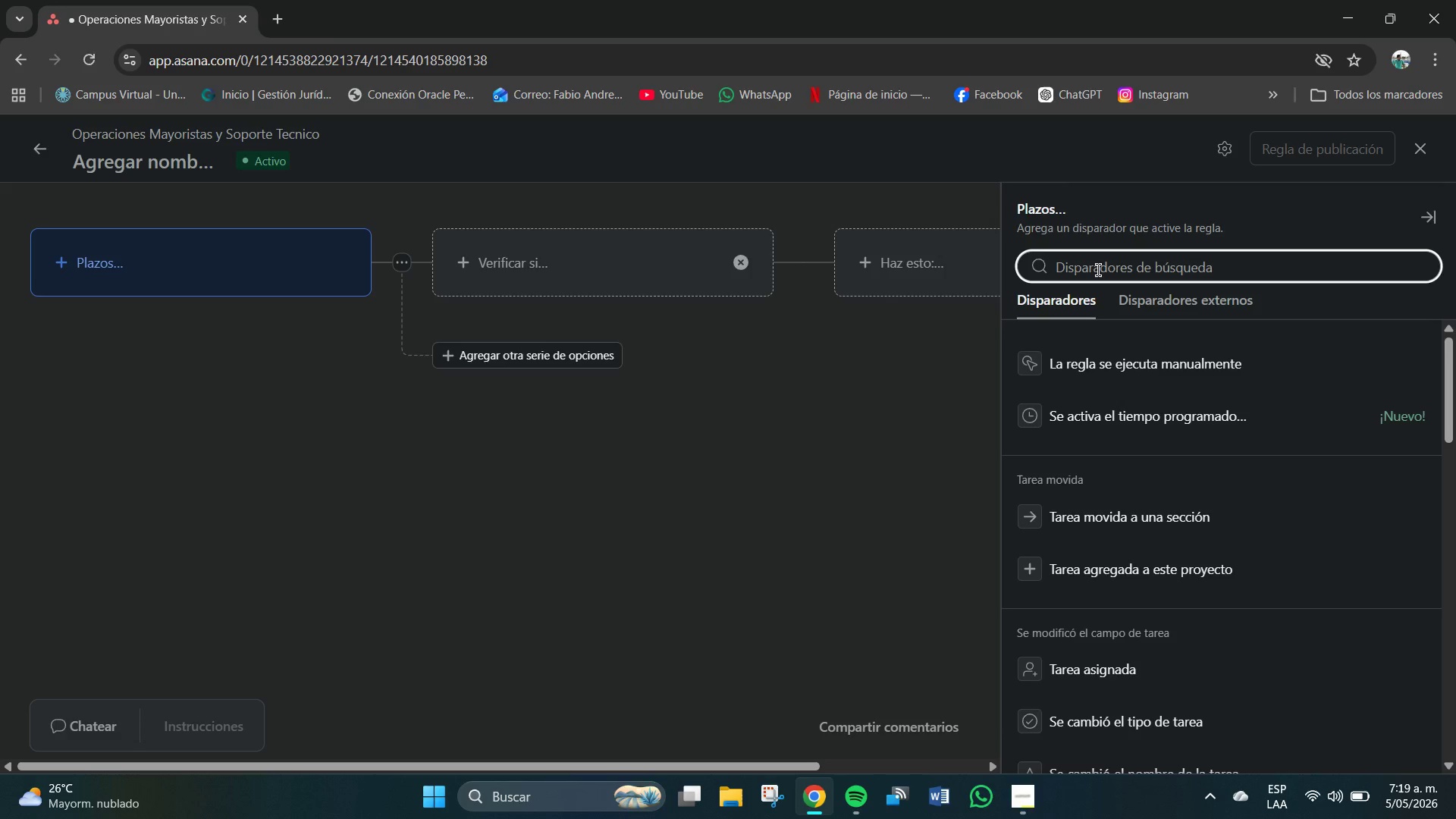 
key(BracketRight)
 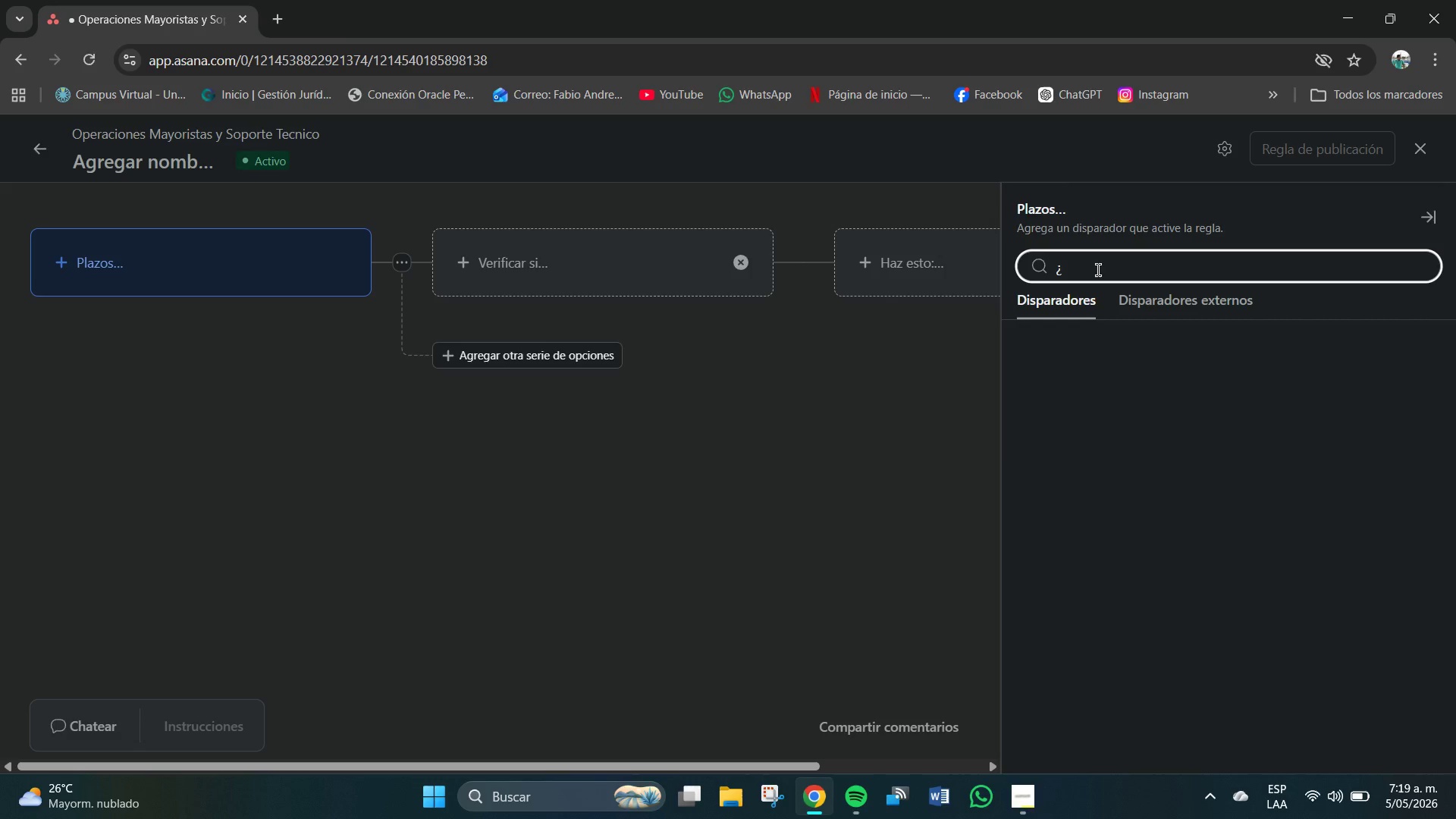 
key(Backspace)
 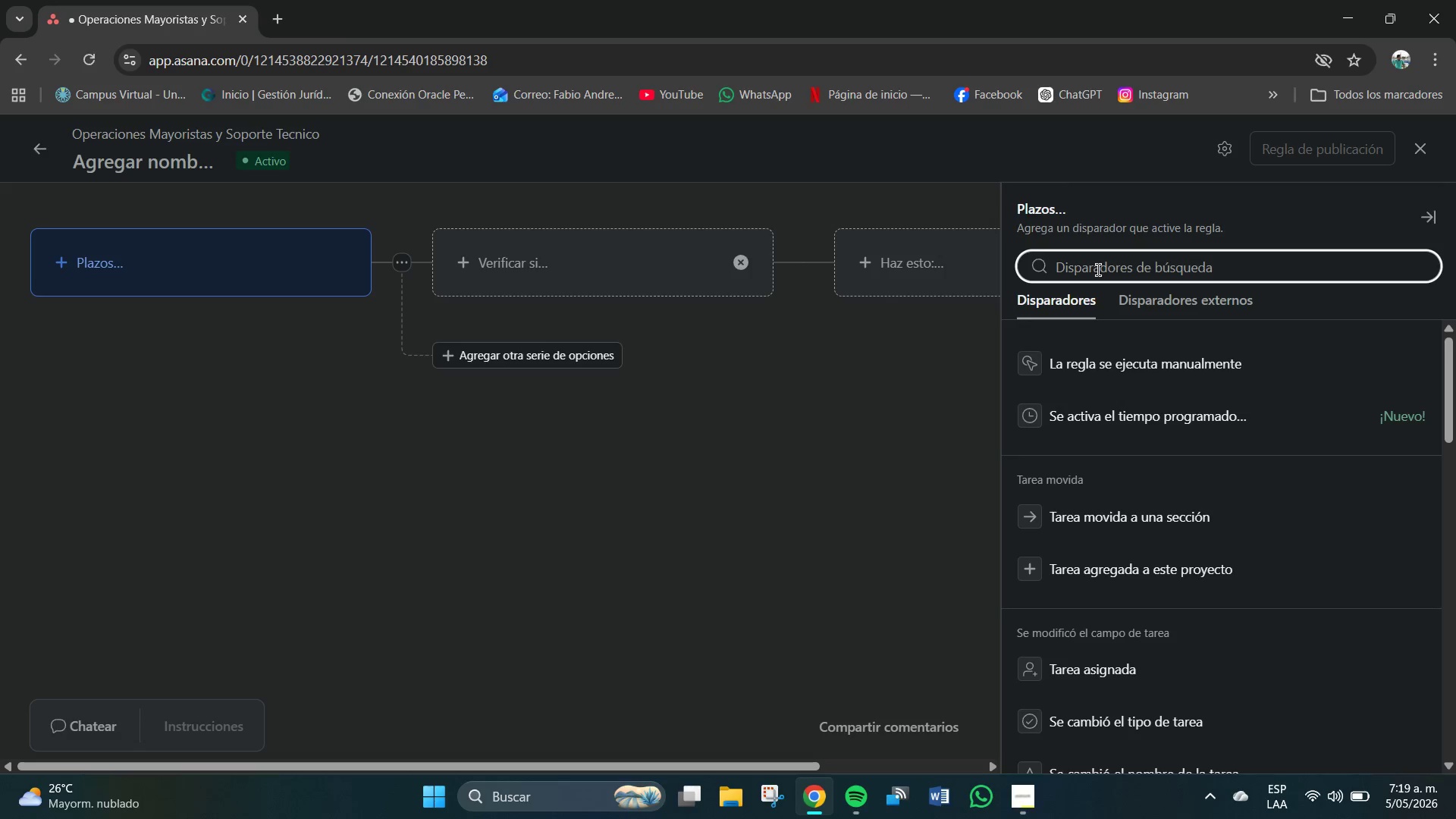 
key(Backspace)
 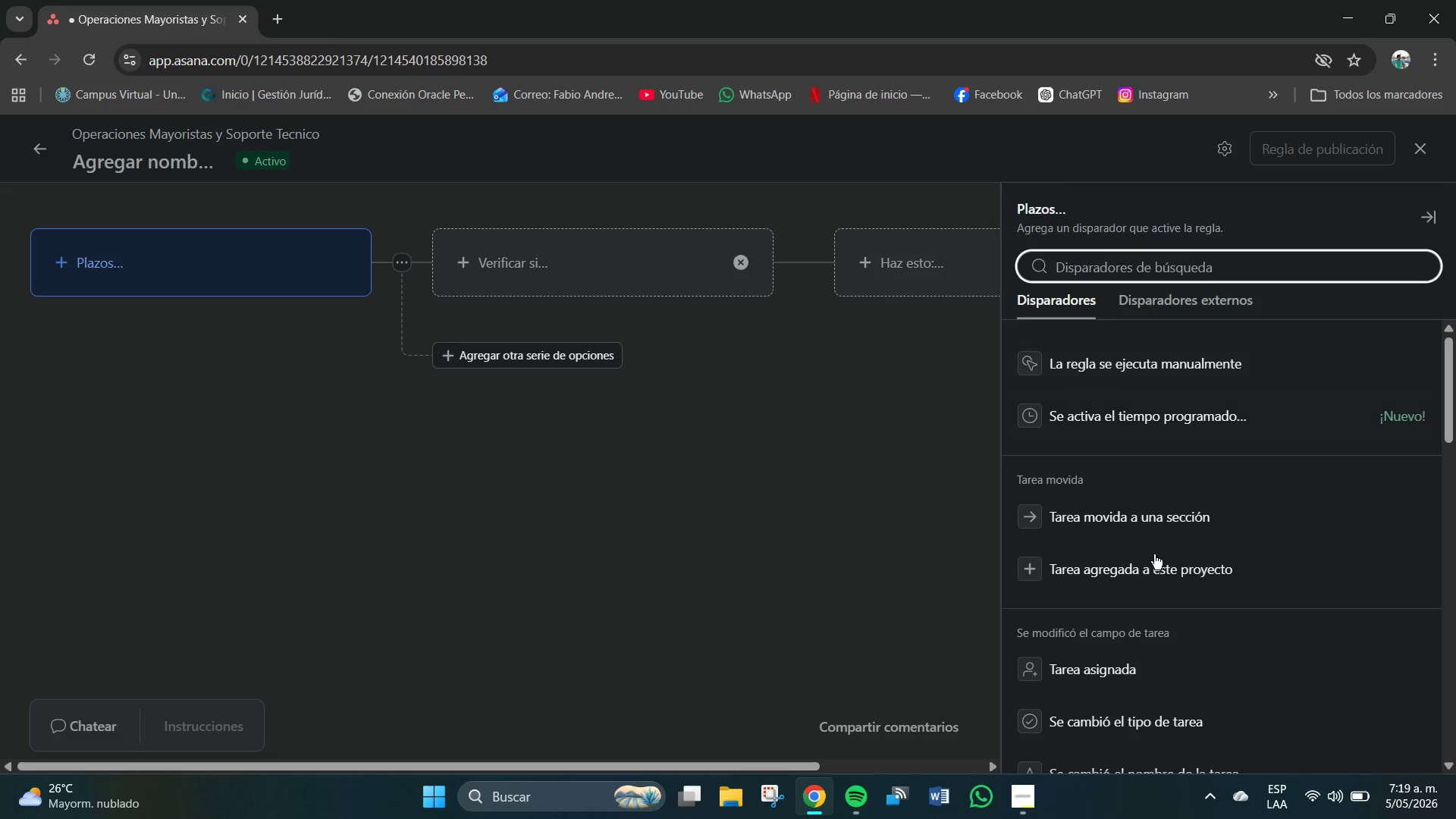 
scroll: coordinate [1188, 489], scroll_direction: down, amount: 3.0
 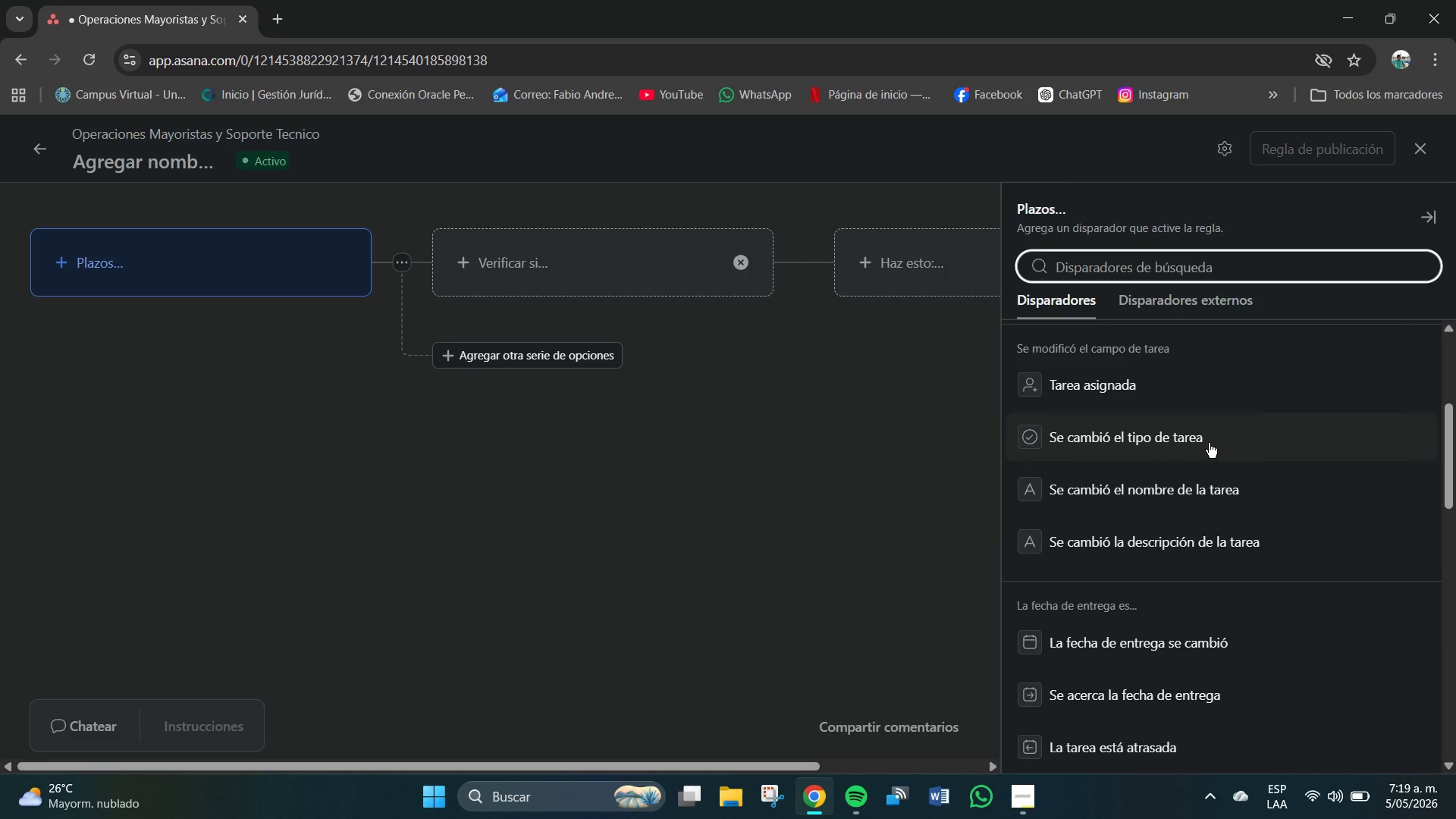 
wait(6.03)
 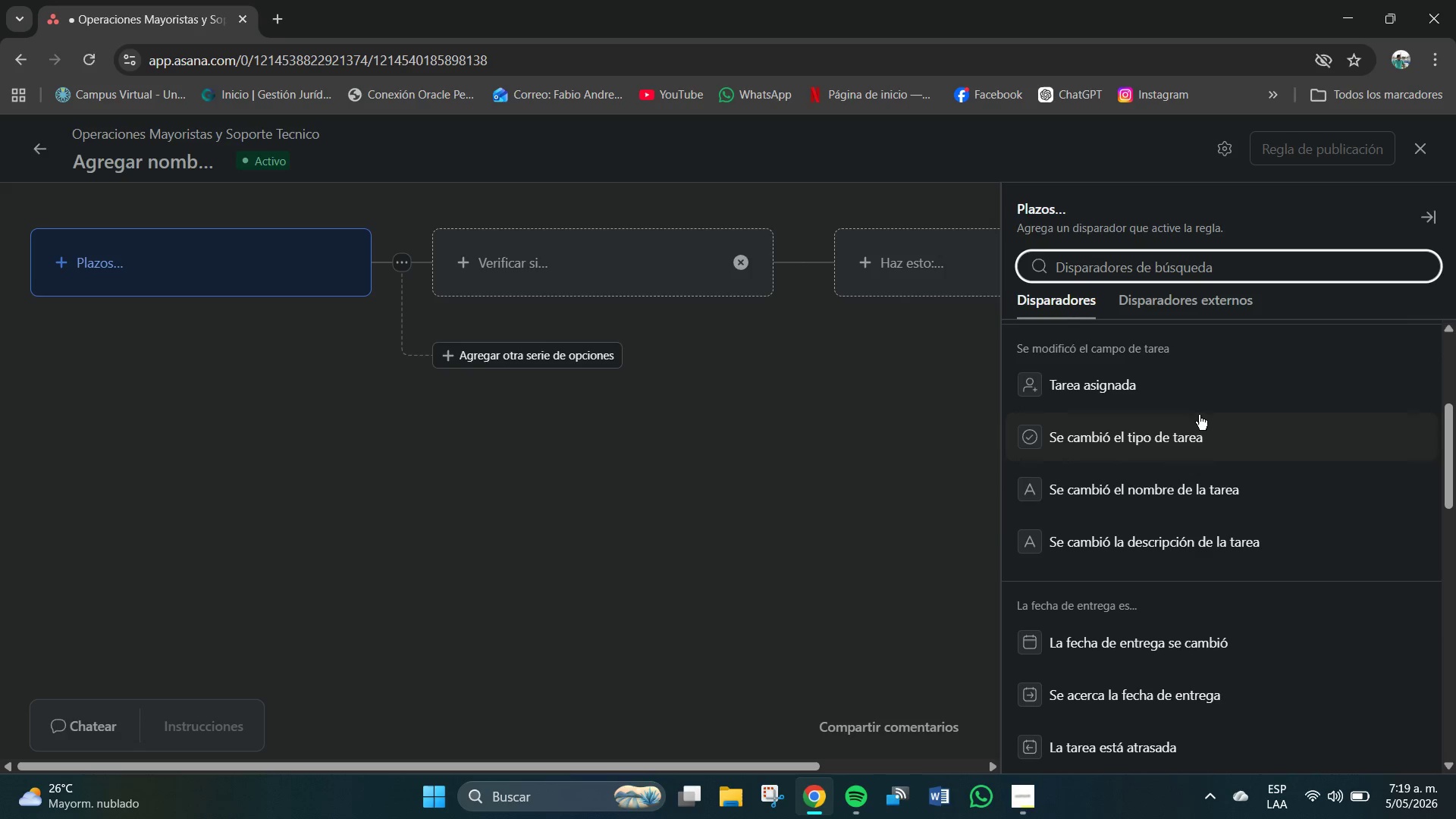 
scroll: coordinate [1216, 526], scroll_direction: down, amount: 5.0
 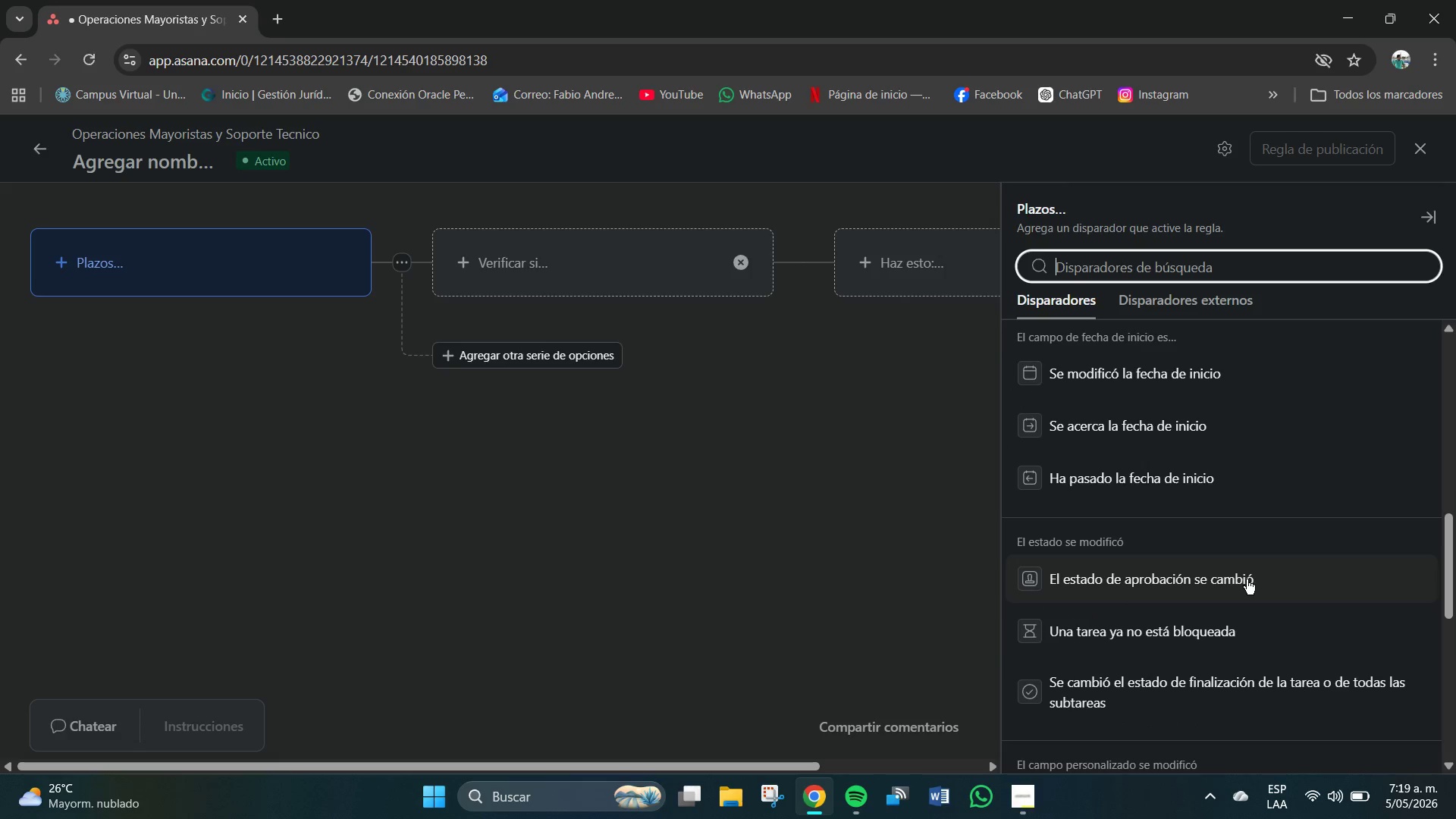 
scroll: coordinate [1170, 435], scroll_direction: down, amount: 5.0
 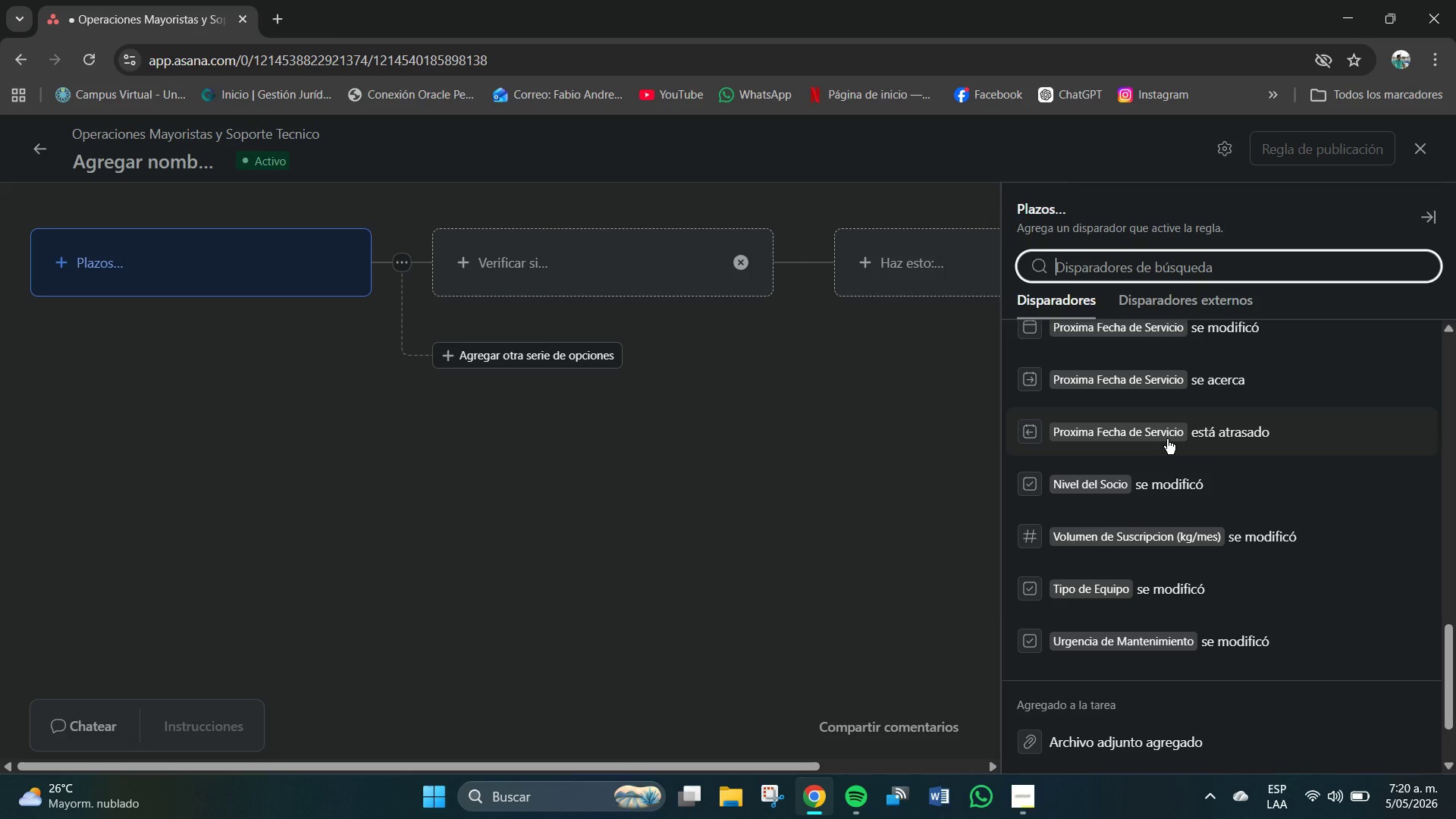 
scroll: coordinate [1167, 447], scroll_direction: none, amount: 0.0
 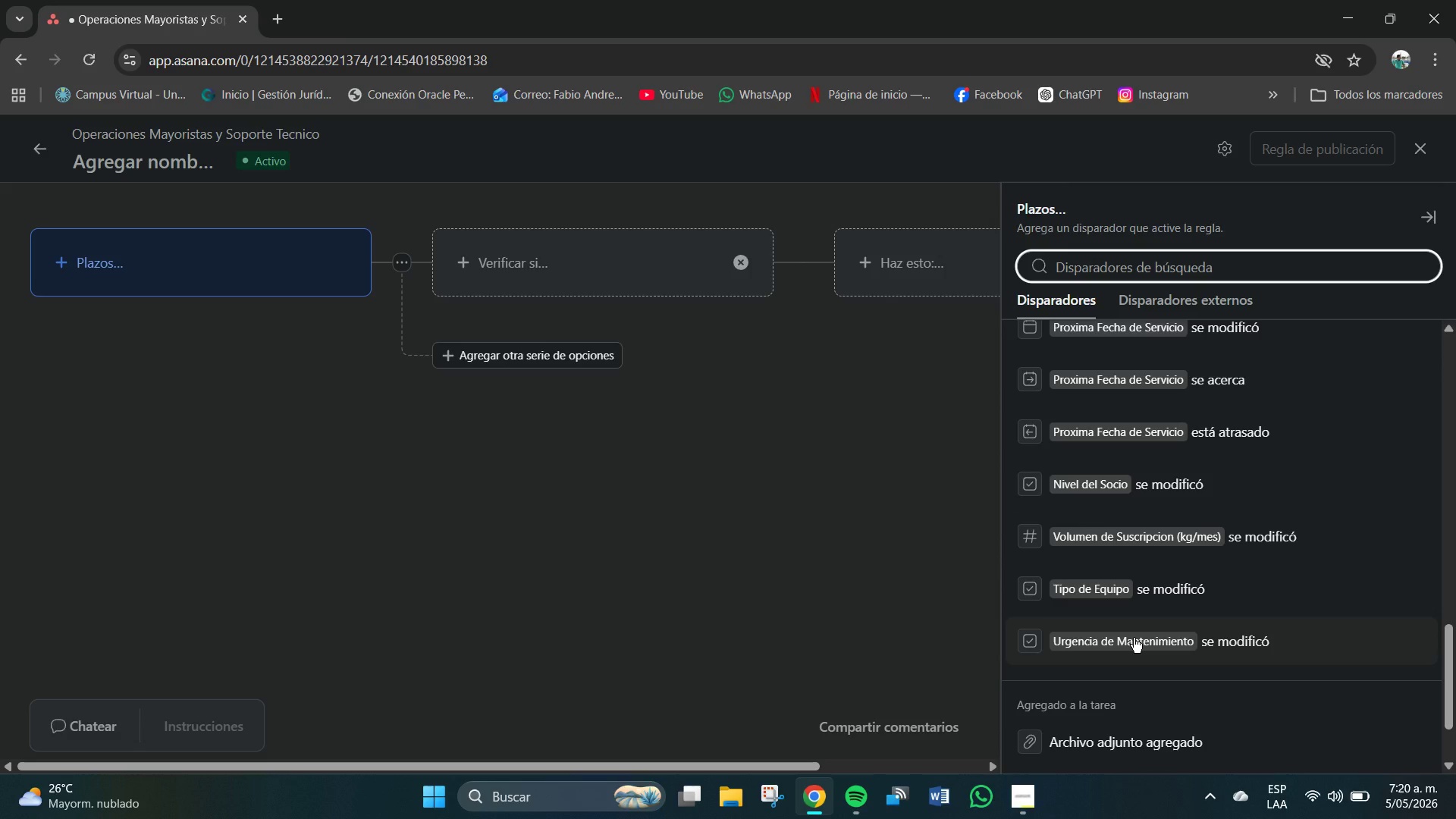 
wait(10.74)
 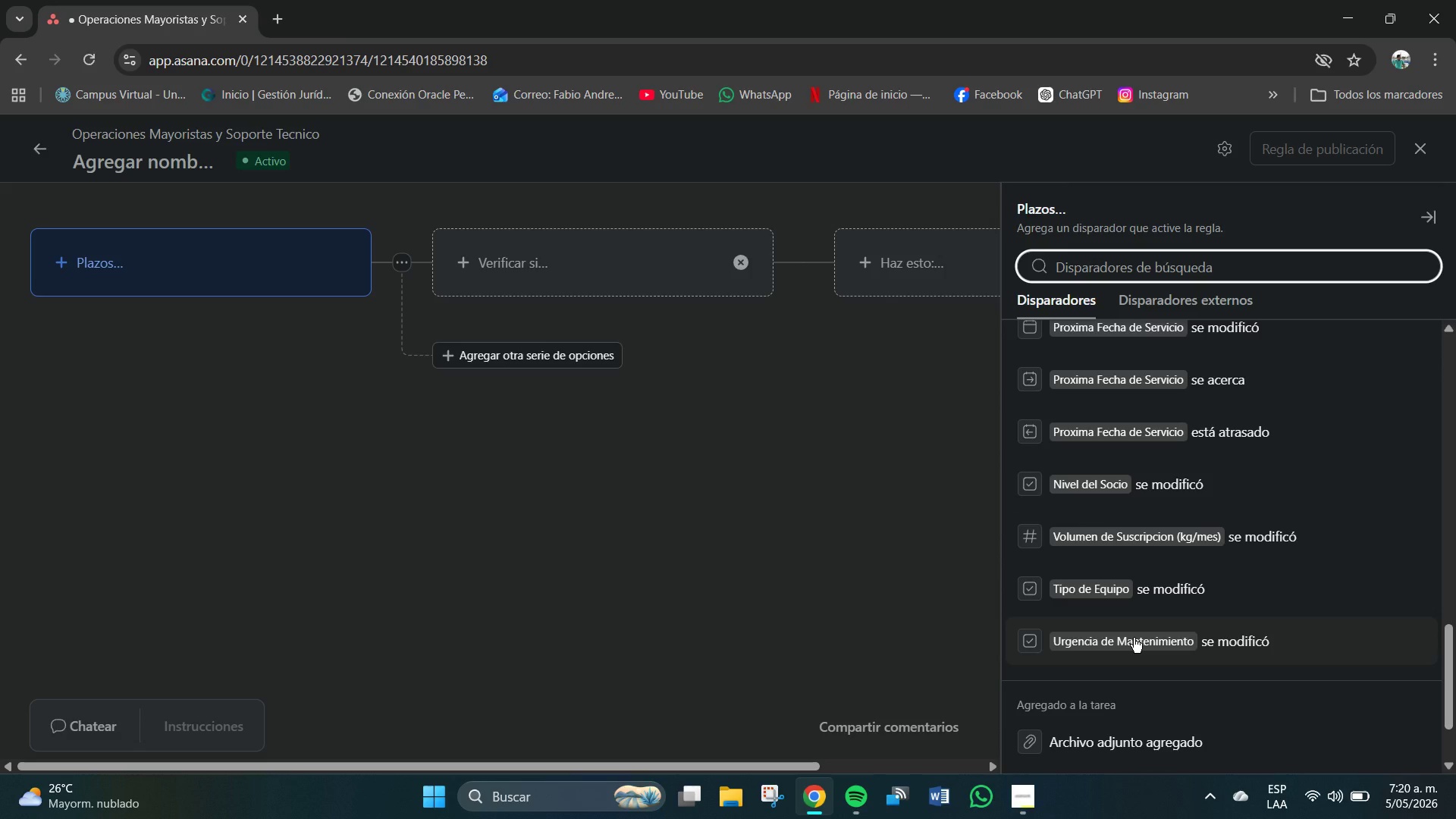 
left_click([1131, 315])
 